 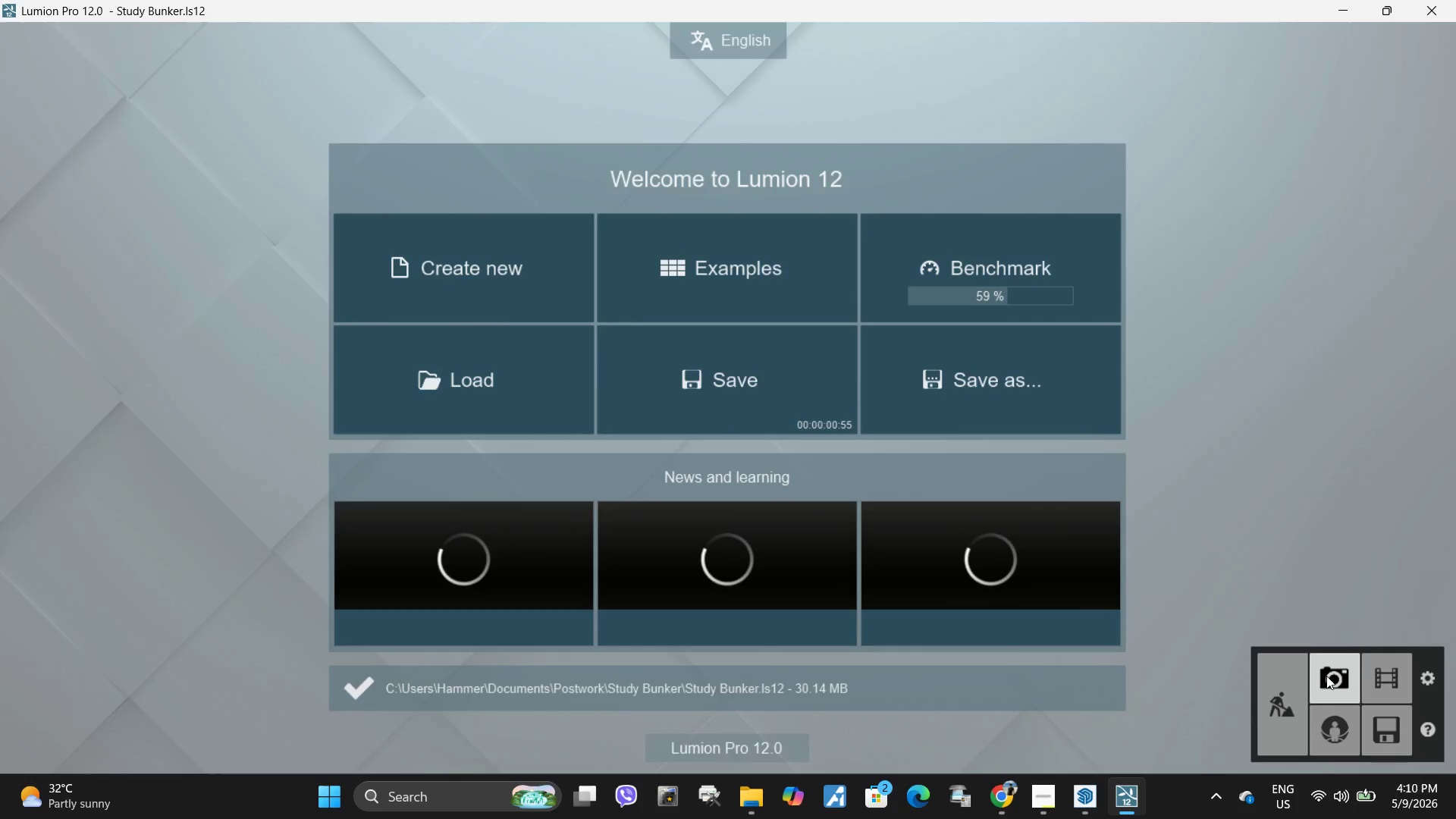 
left_click([526, 78])
 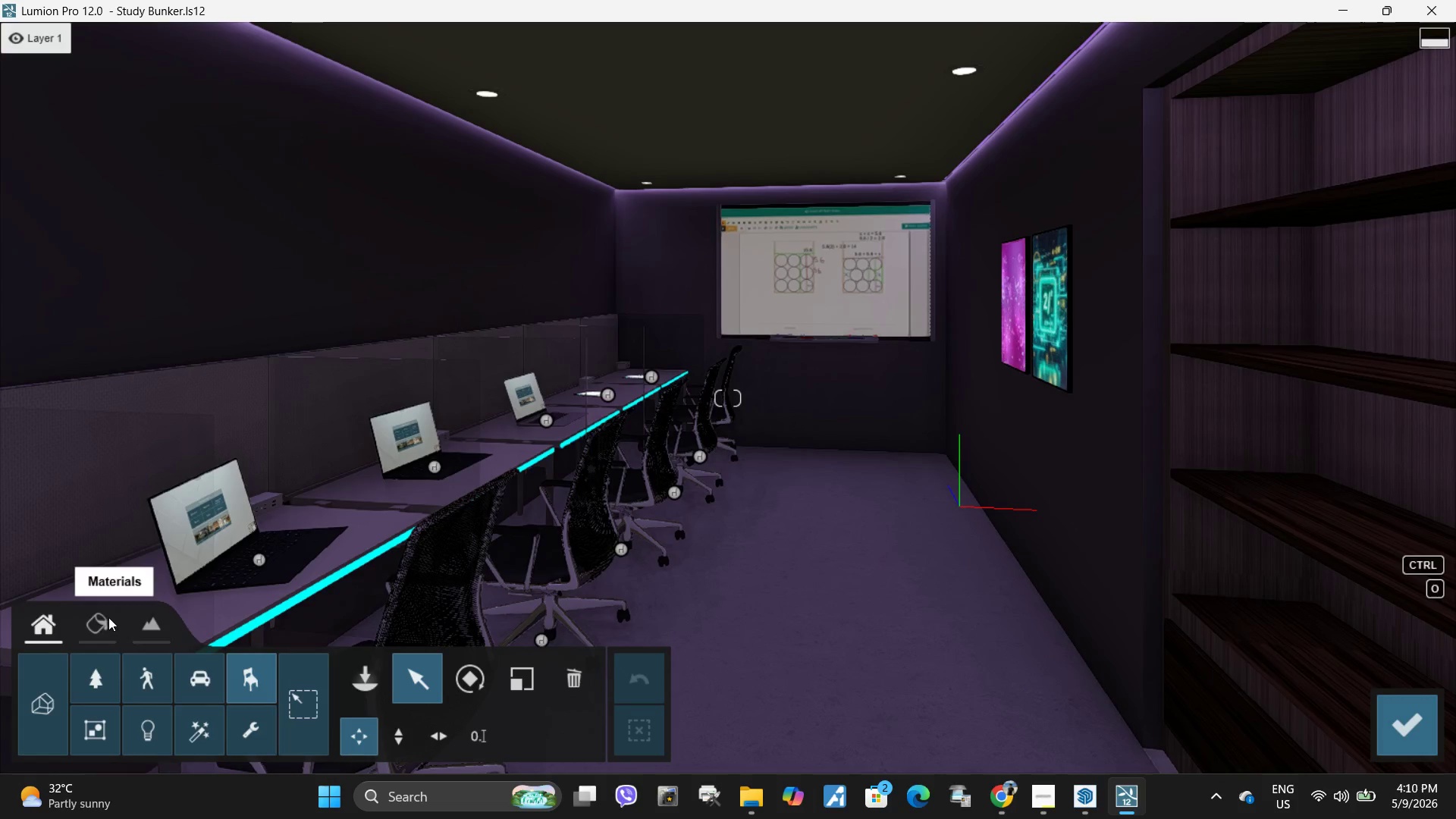 
left_click([99, 622])
 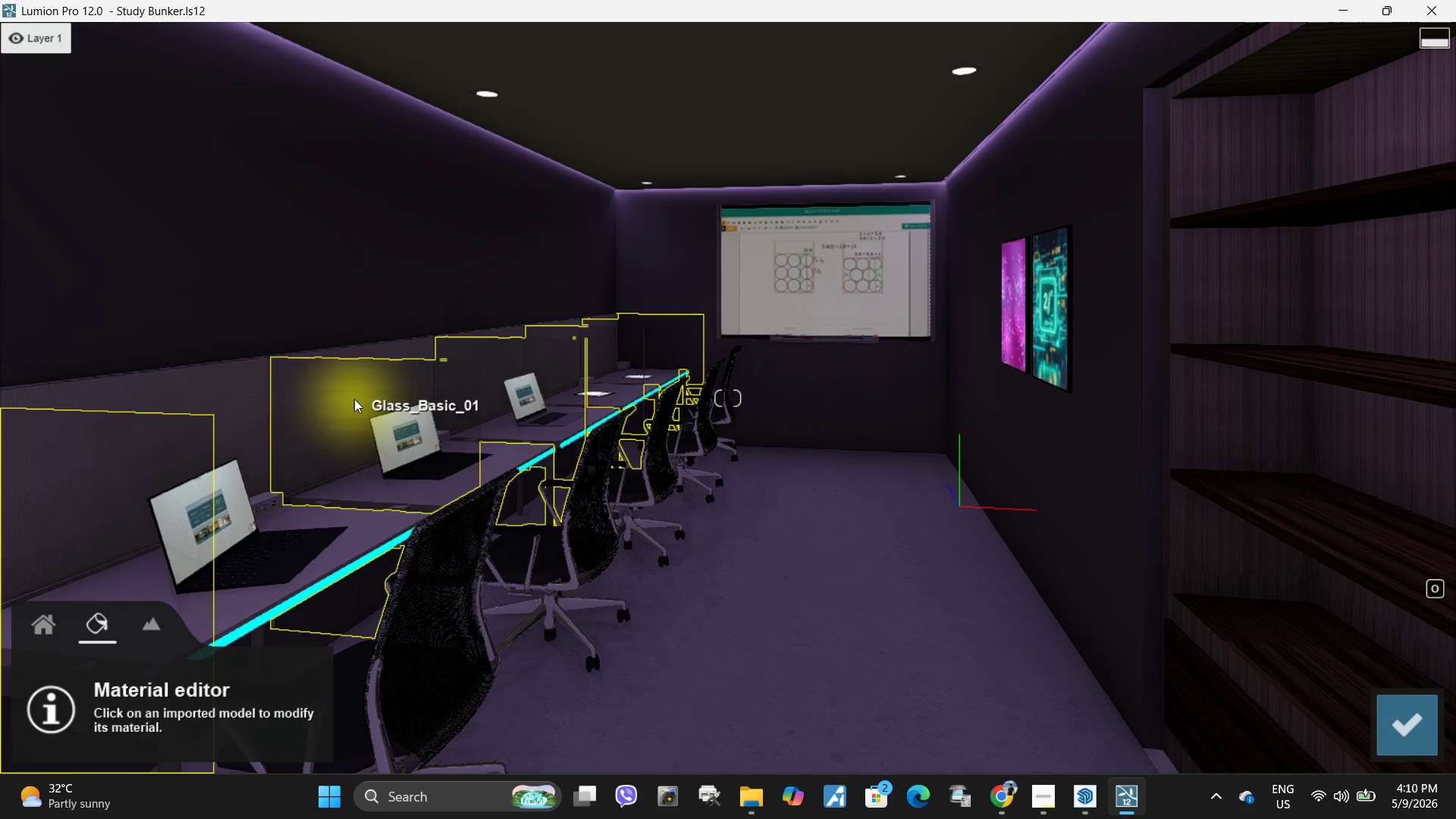 
left_click([354, 399])
 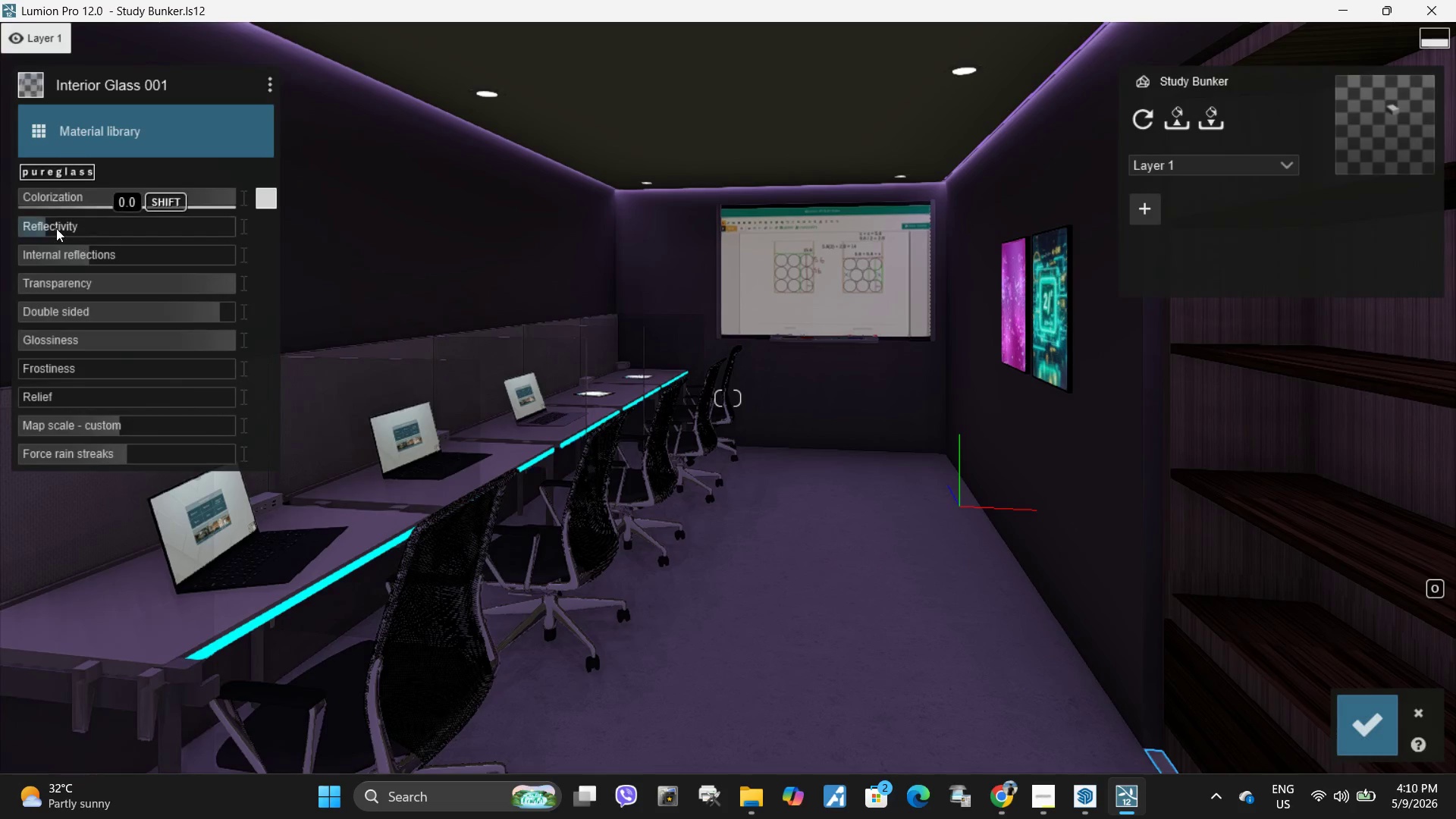 
left_click_drag(start_coordinate=[56, 228], to_coordinate=[150, 224])
 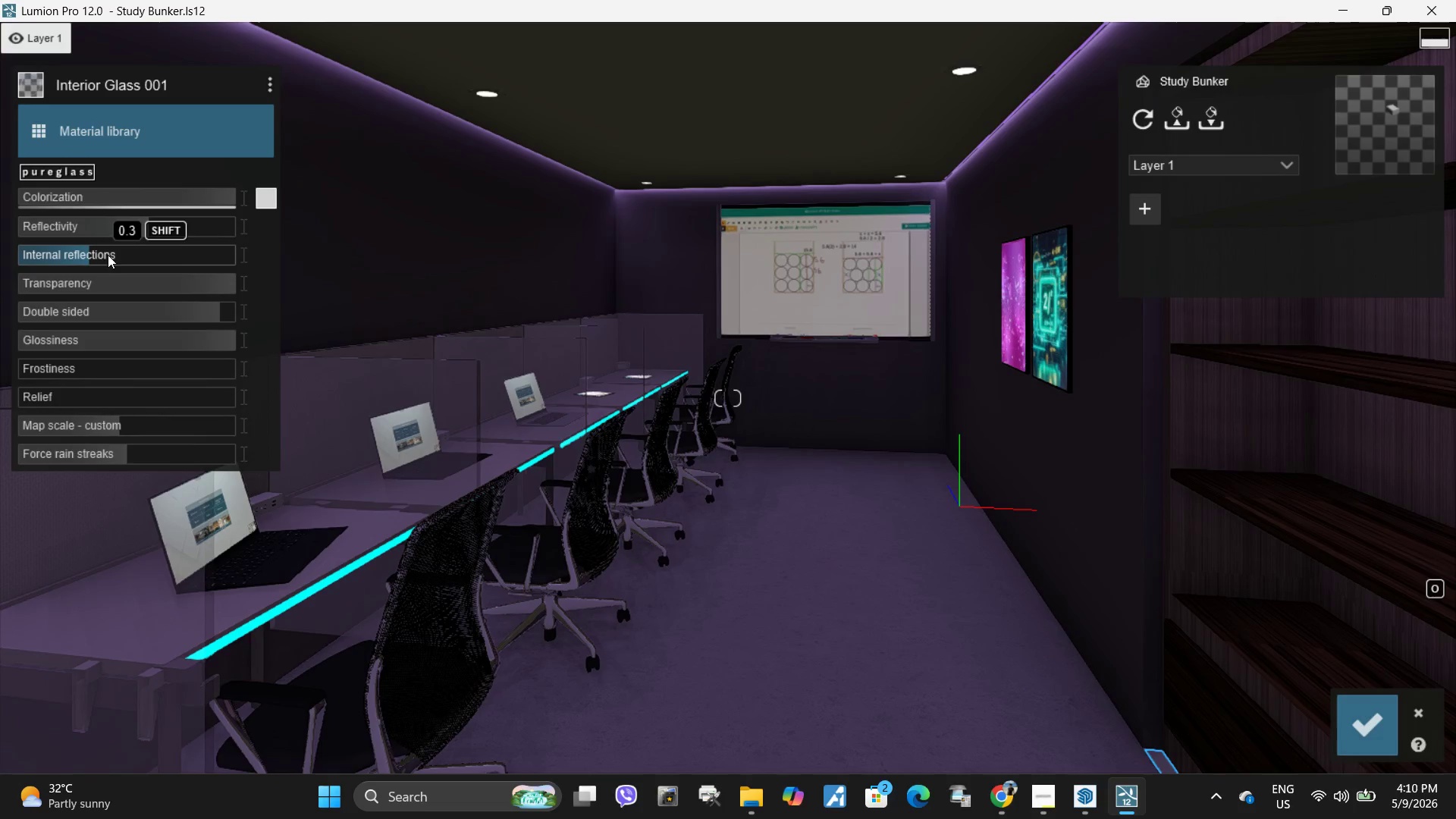 
left_click_drag(start_coordinate=[108, 255], to_coordinate=[181, 247])
 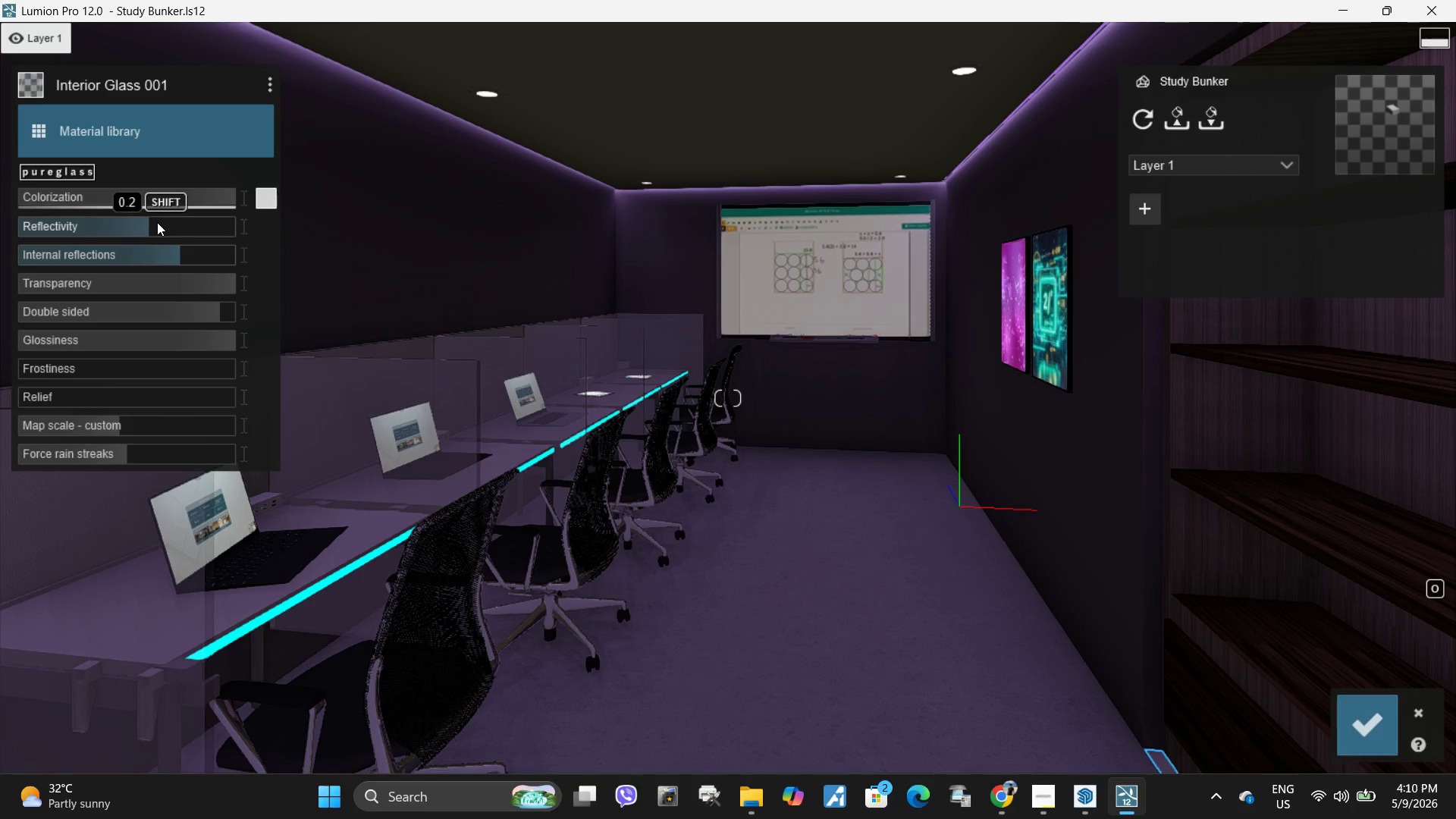 
left_click_drag(start_coordinate=[153, 224], to_coordinate=[118, 205])
 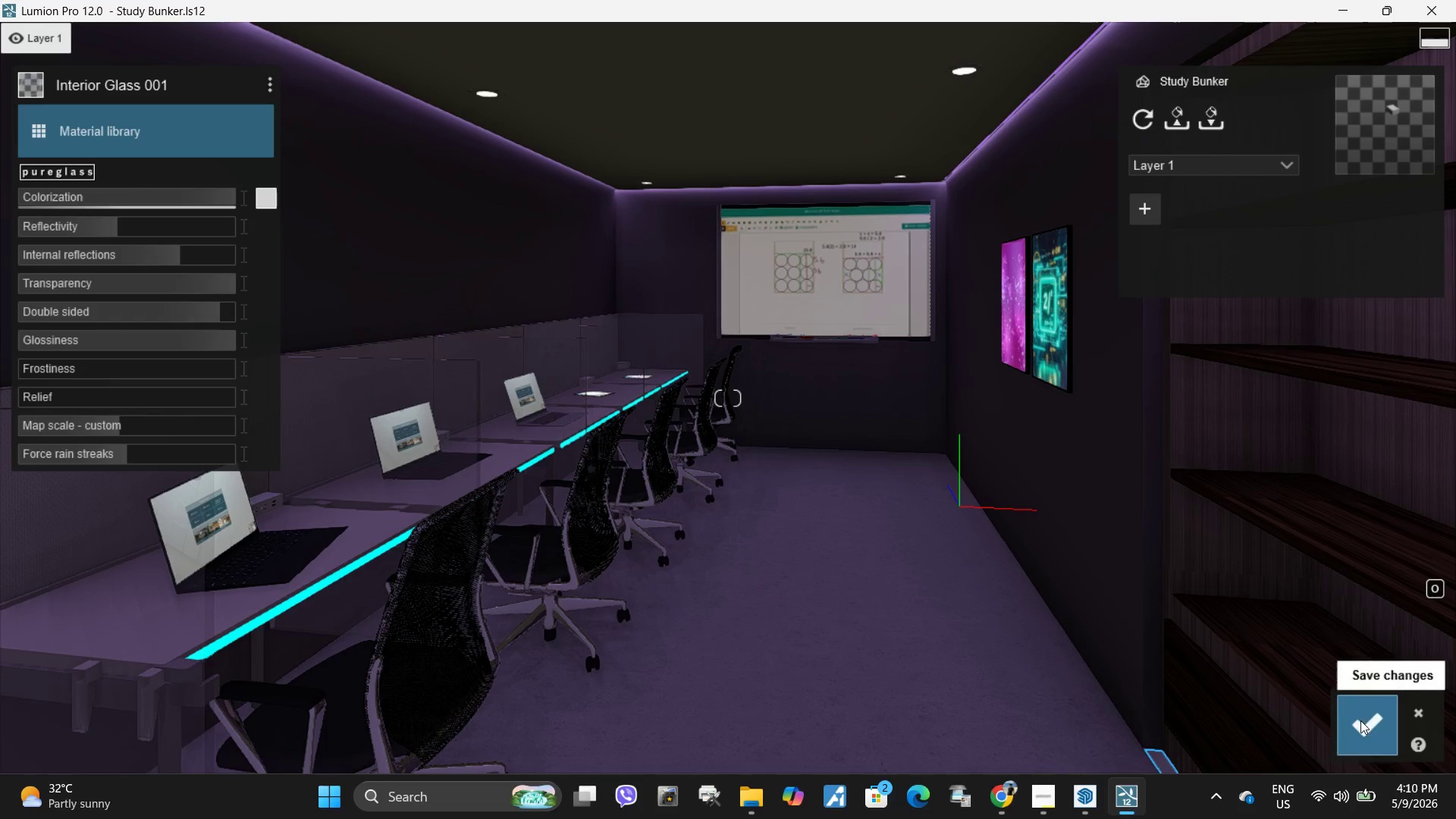 
left_click([1368, 721])
 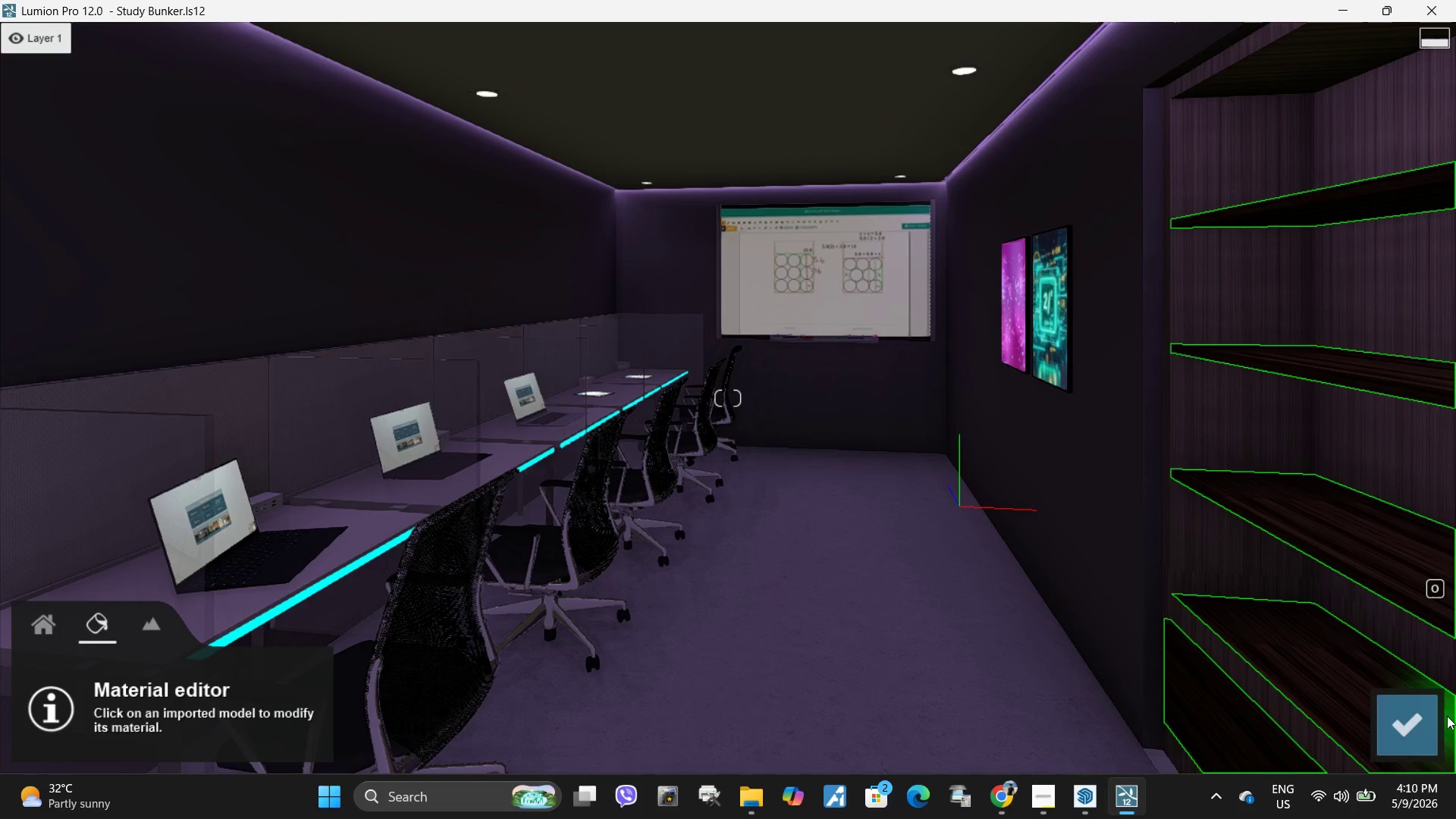 
left_click([1411, 744])
 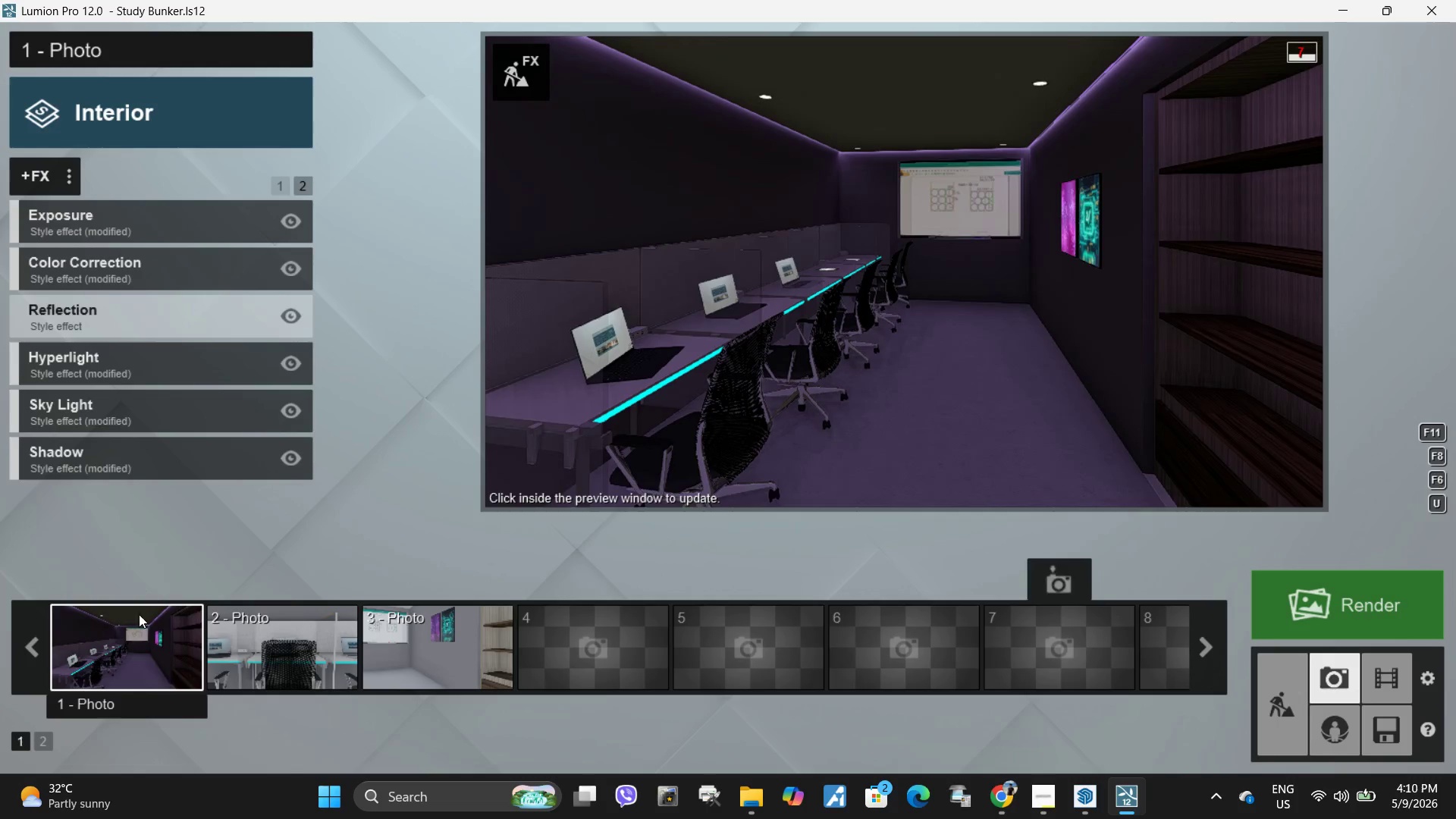 
double_click([819, 287])
 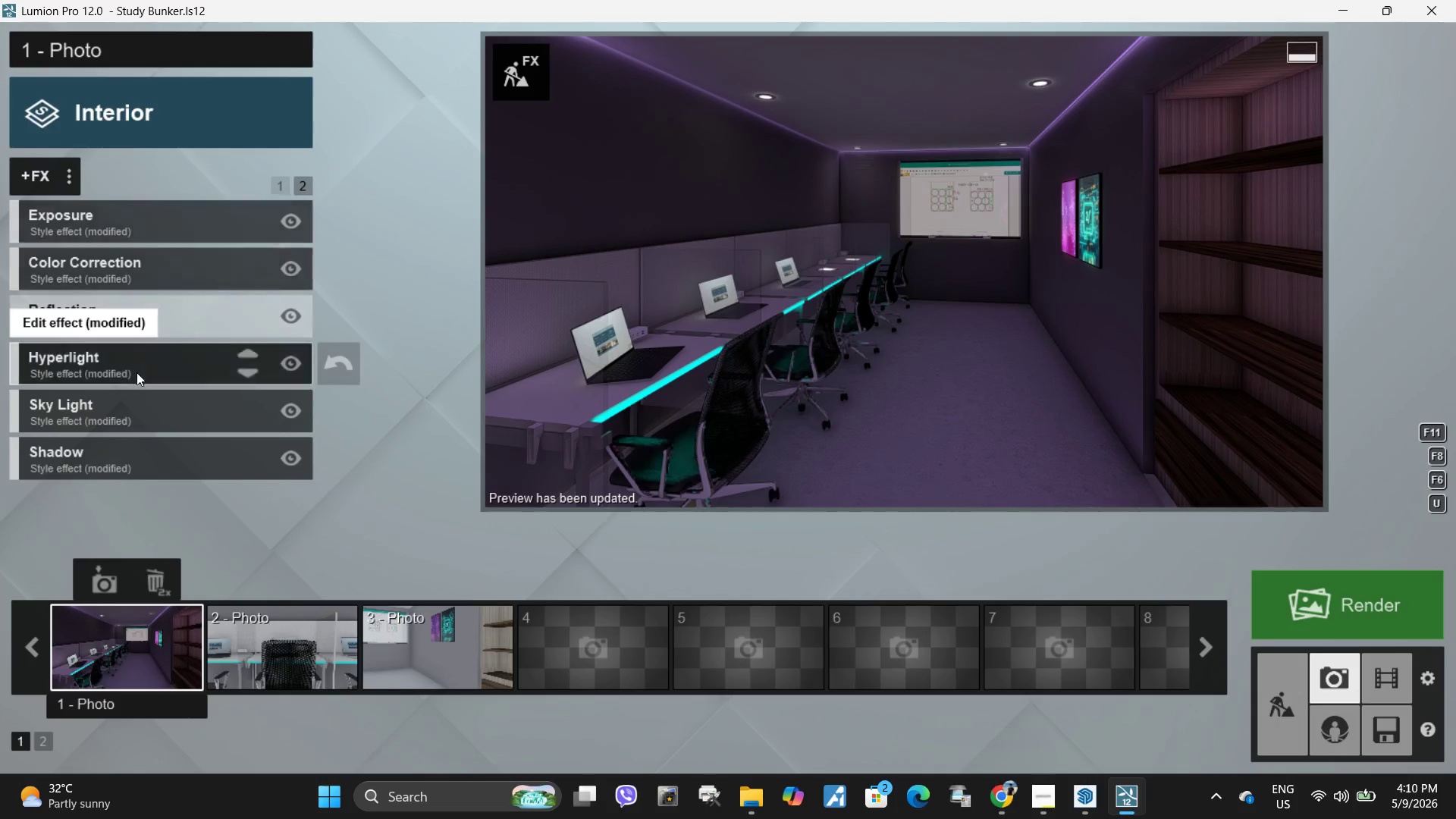 
wait(5.05)
 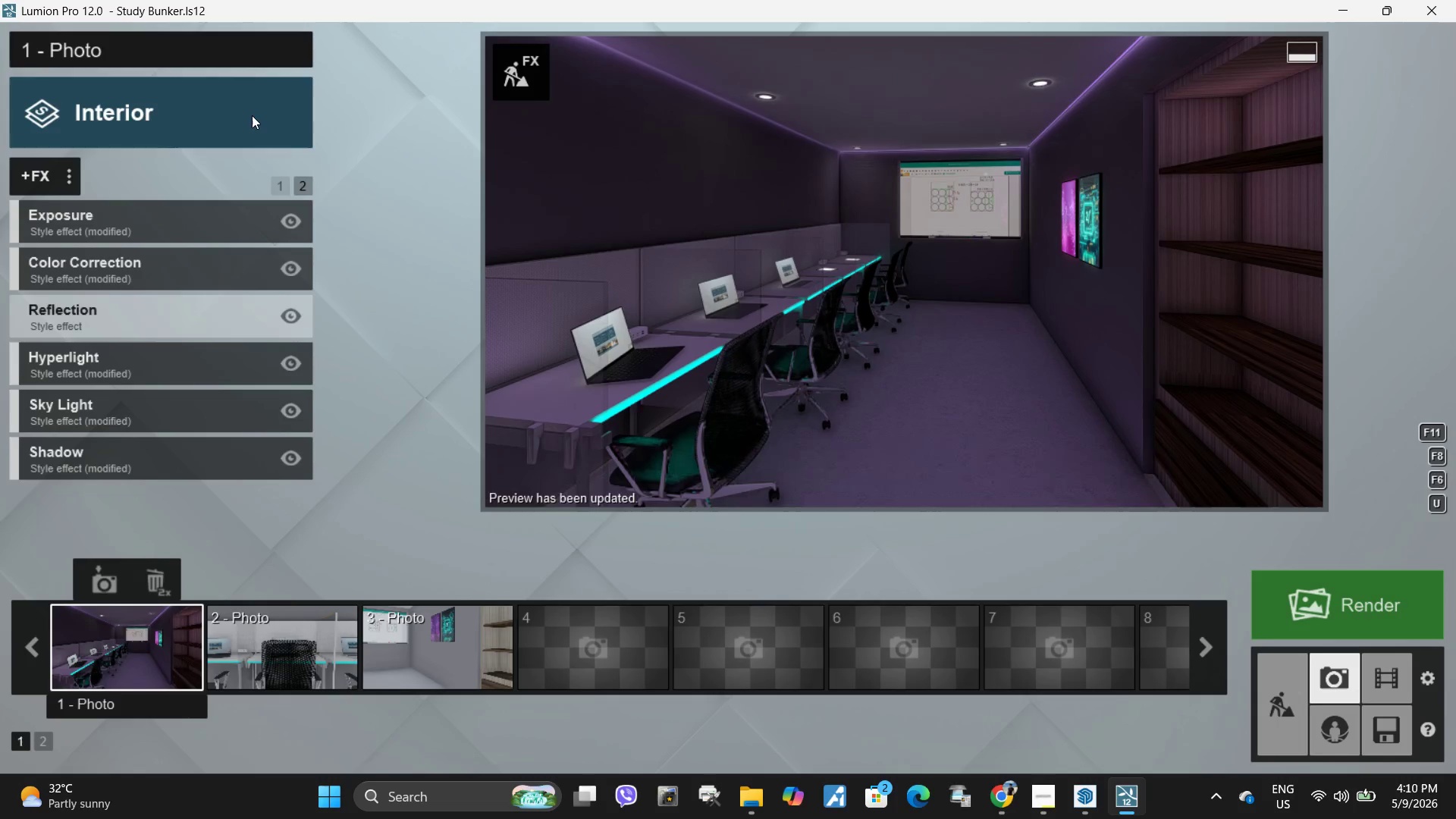 
left_click([187, 343])
 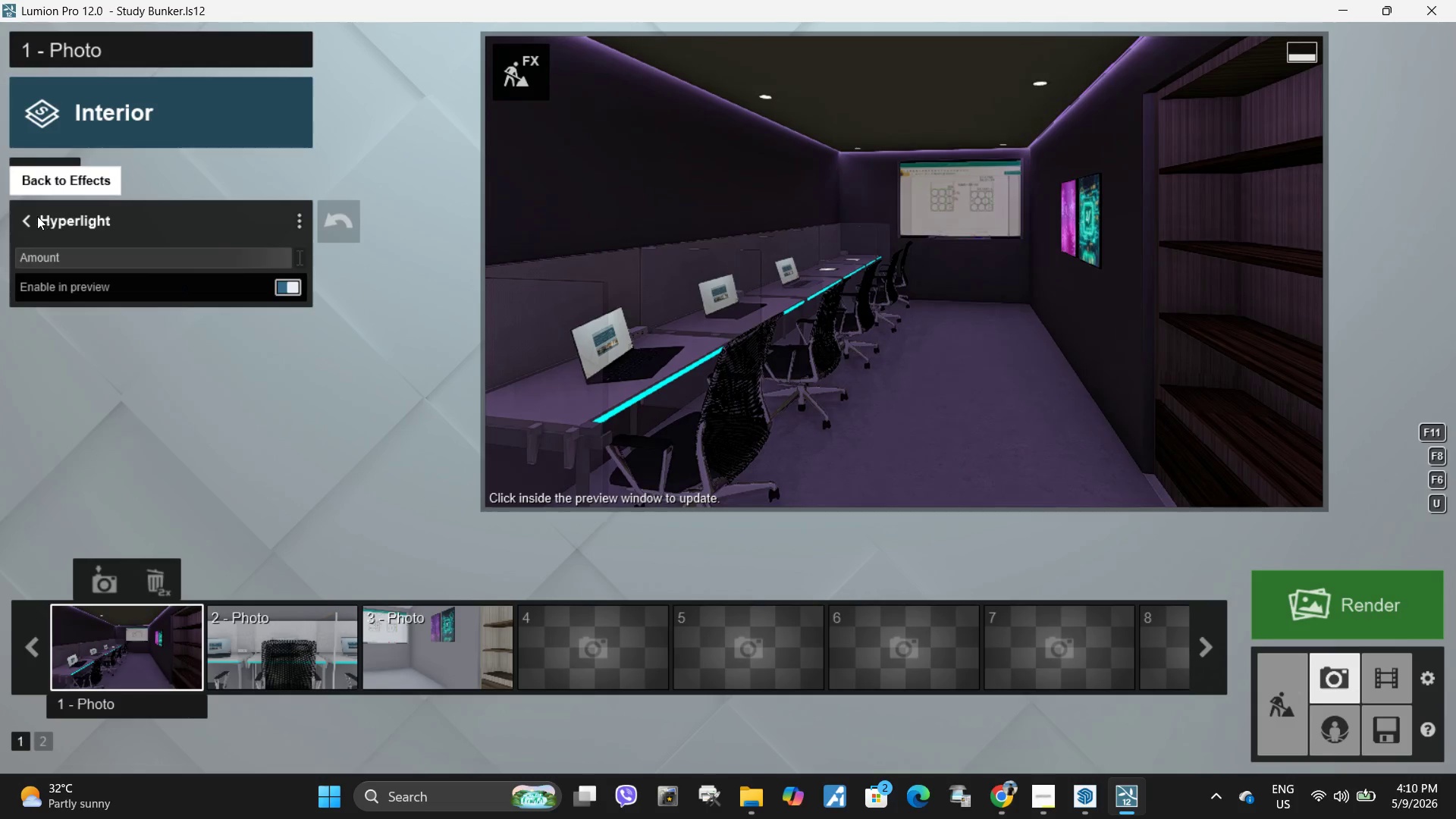 
left_click([37, 216])
 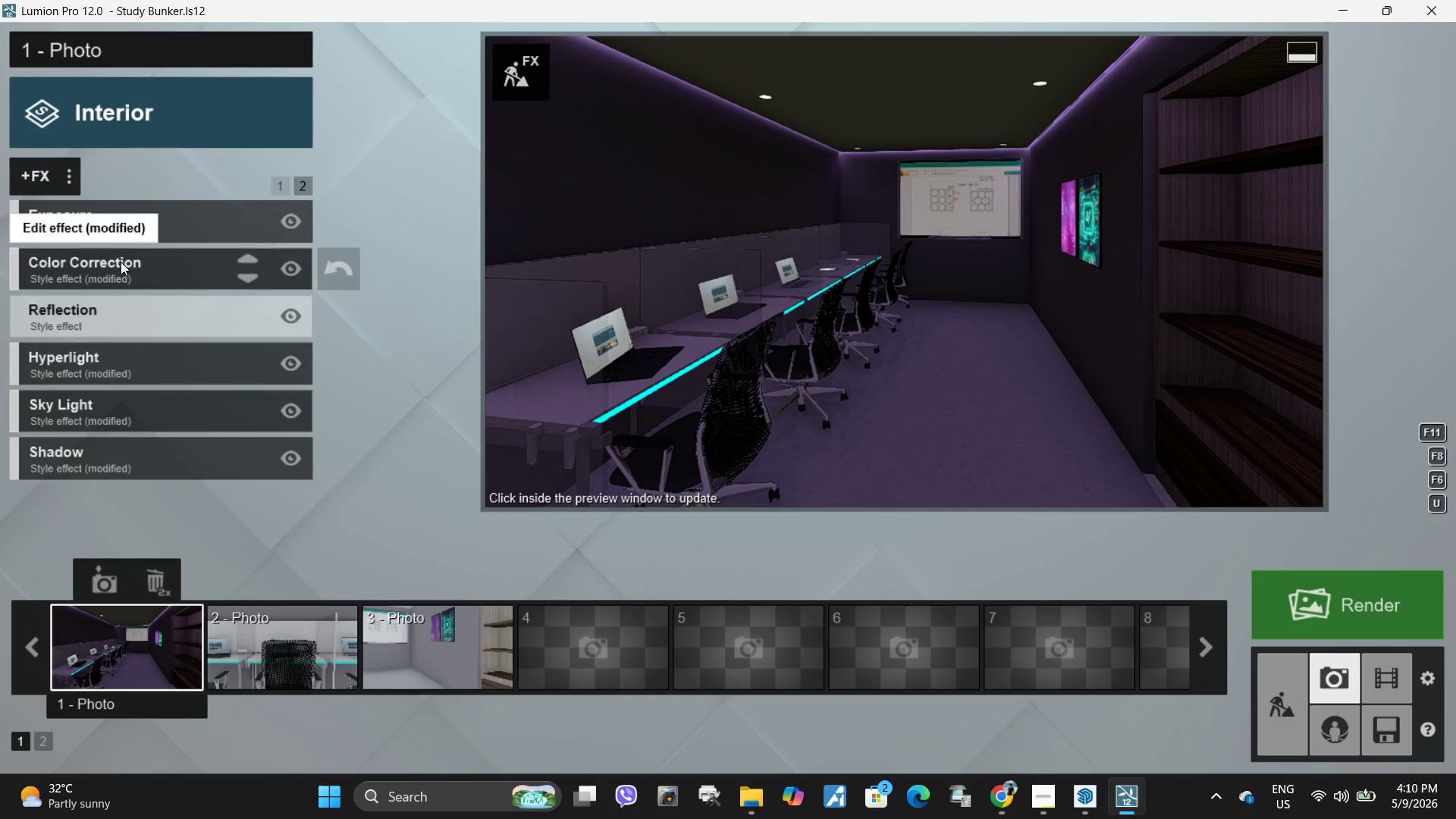 
left_click([119, 316])
 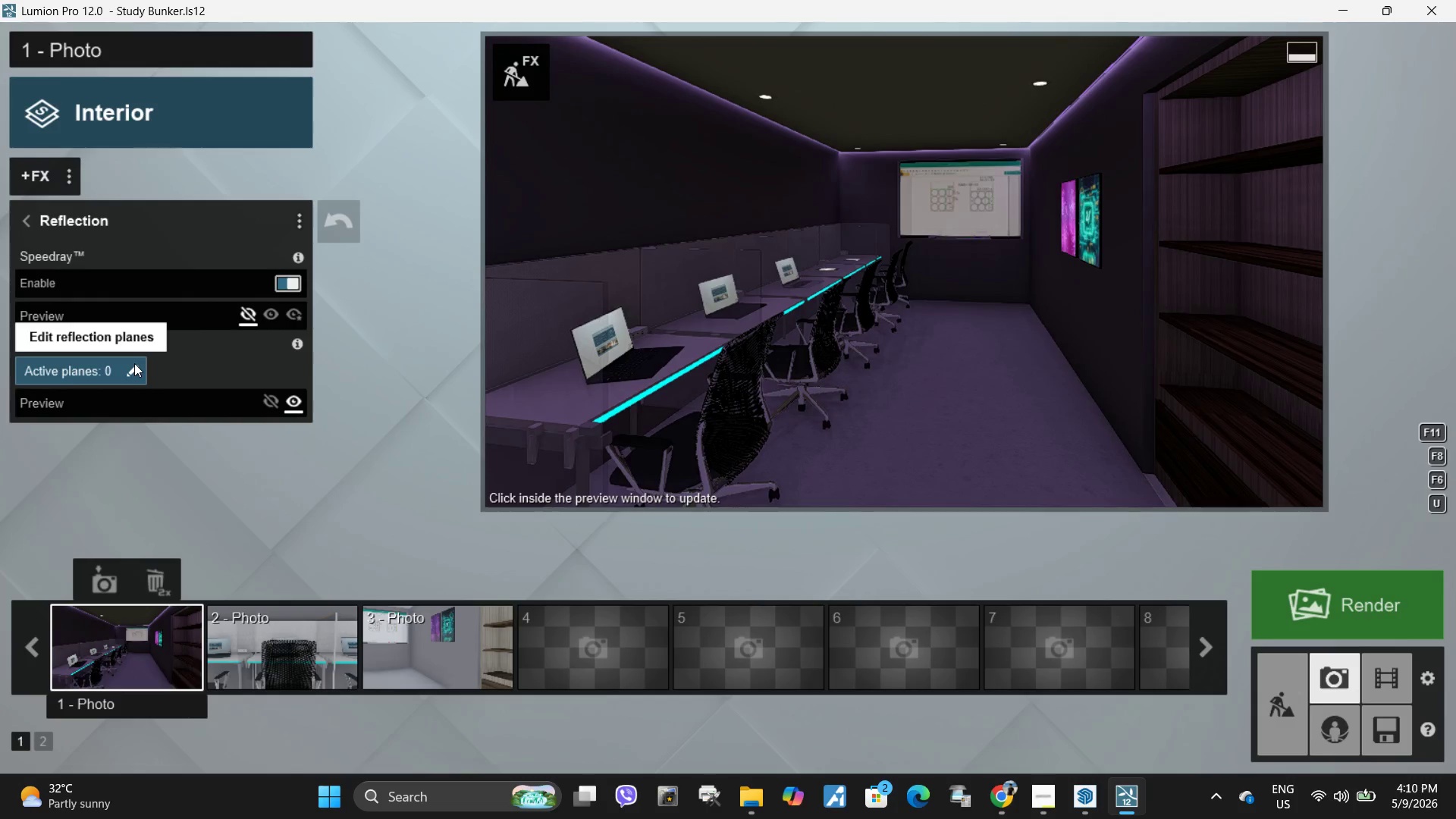 
left_click([133, 363])
 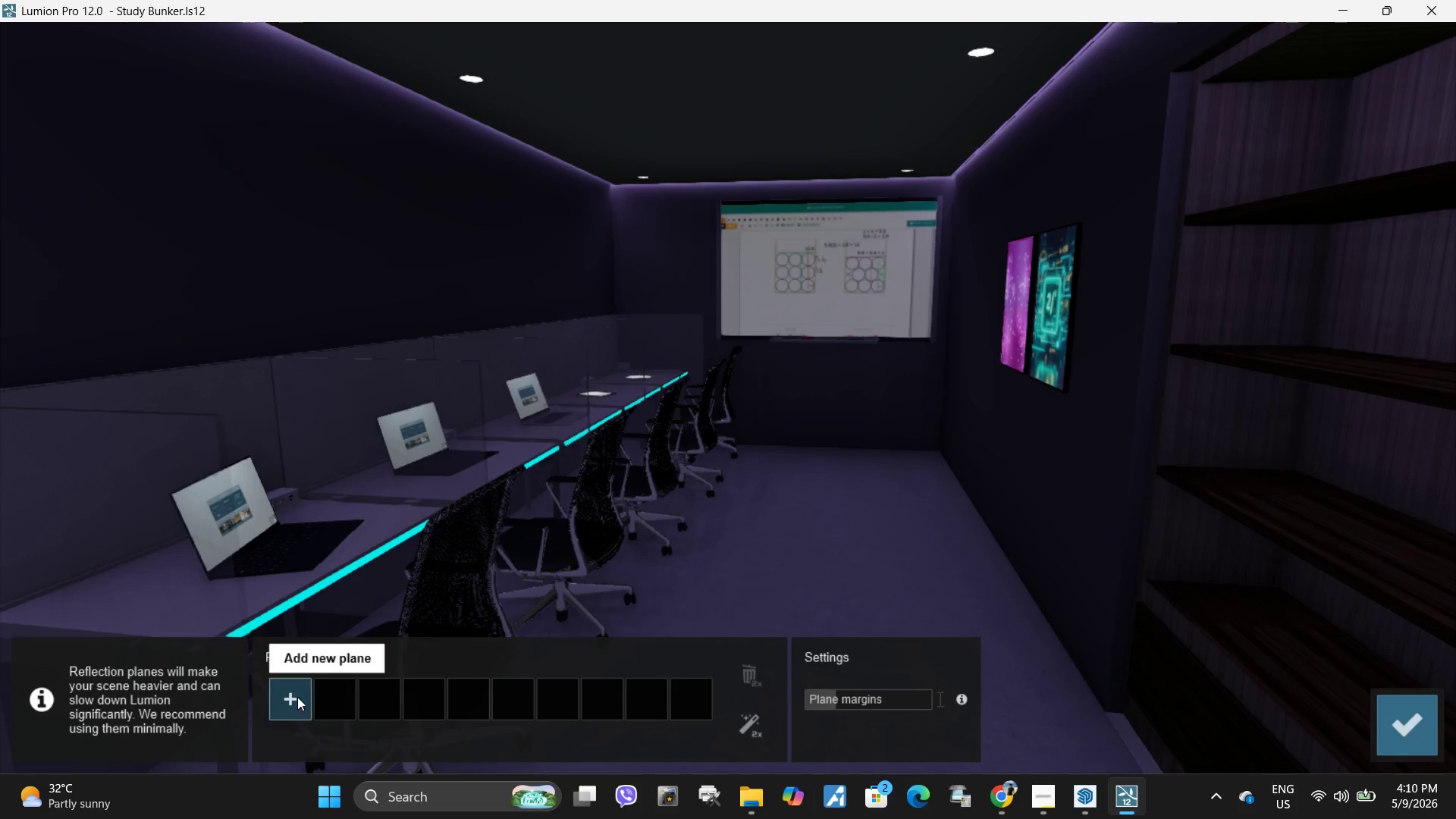 
left_click([297, 697])
 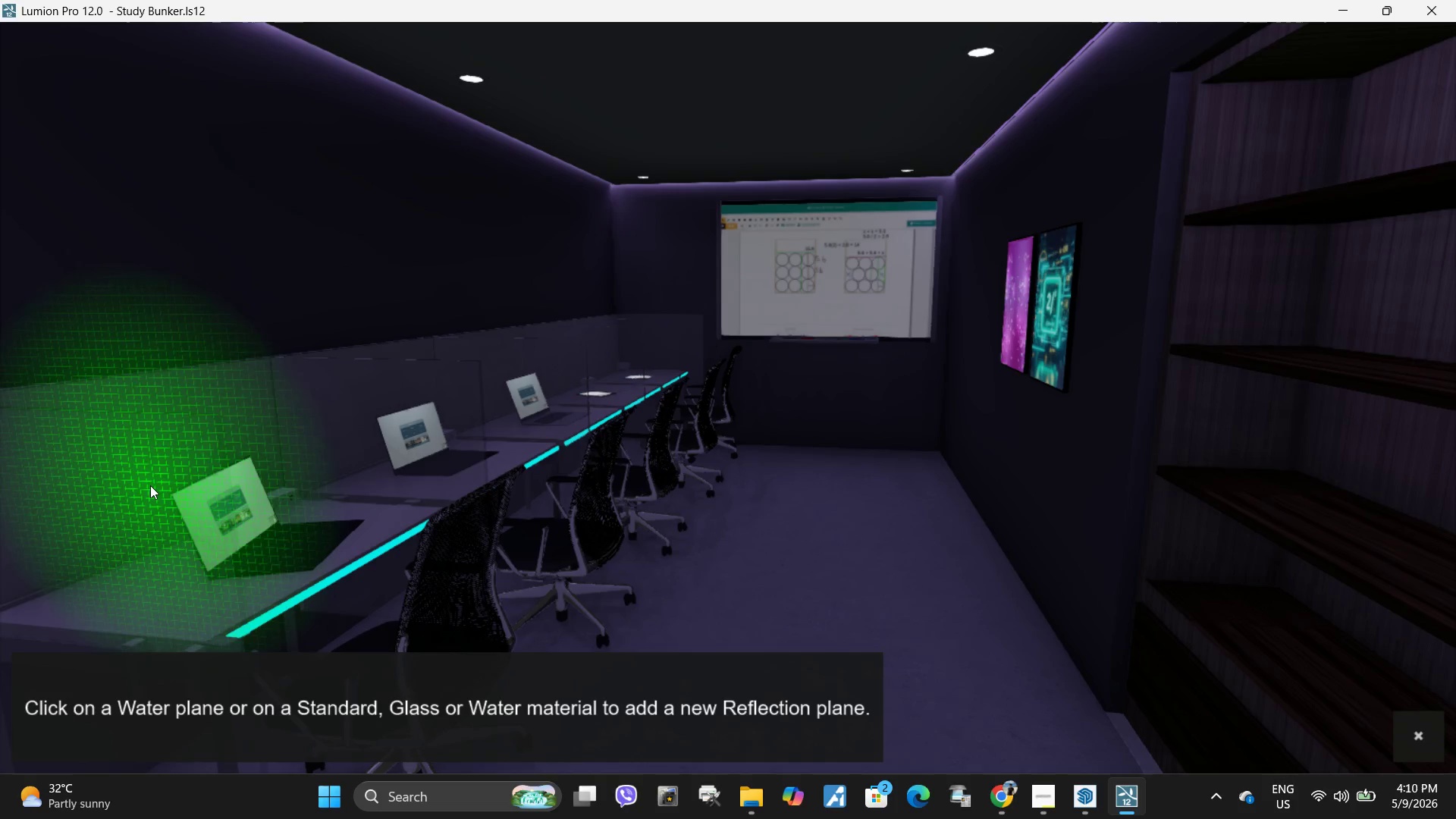 
left_click([149, 485])
 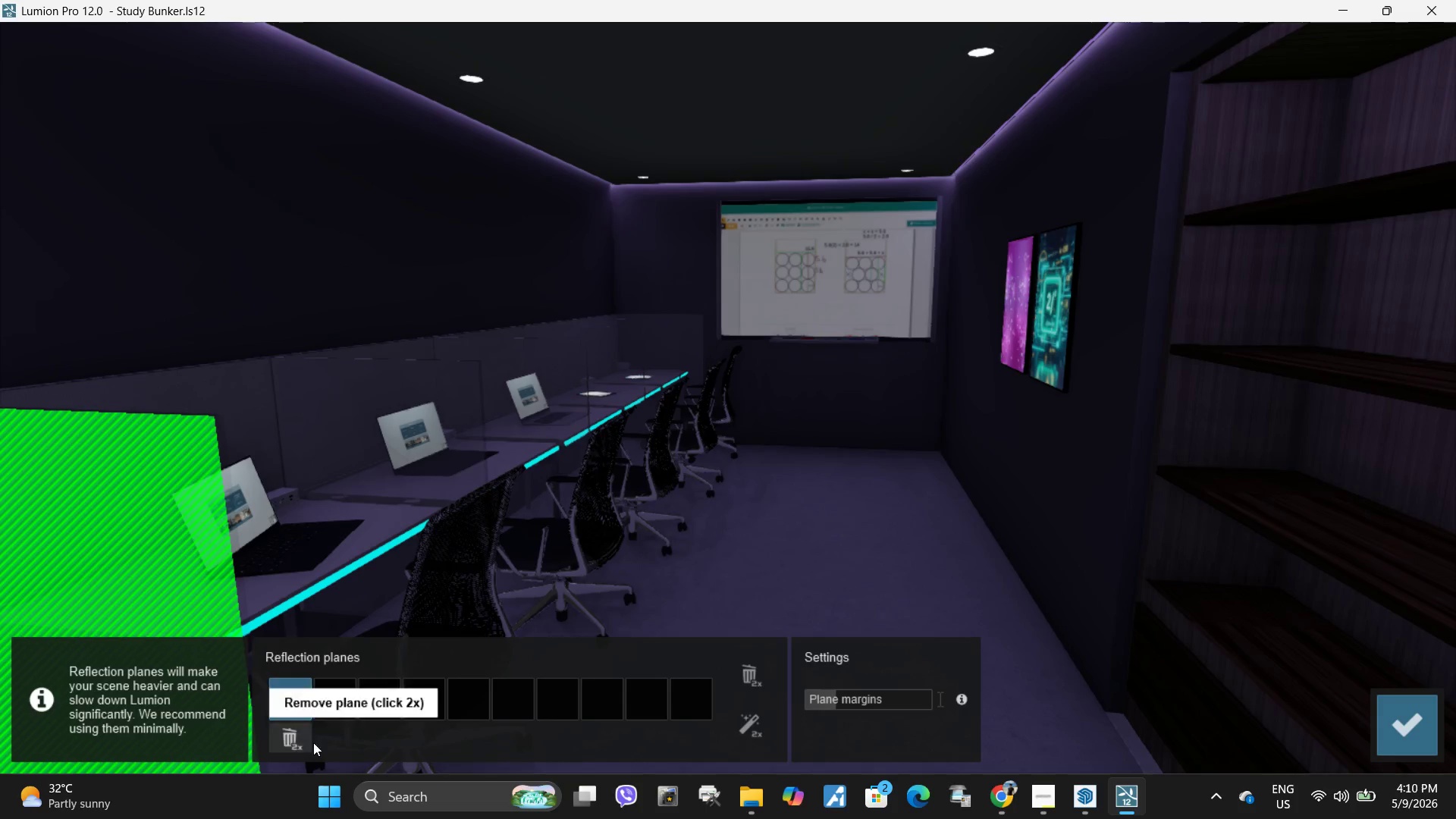 
left_click([331, 691])
 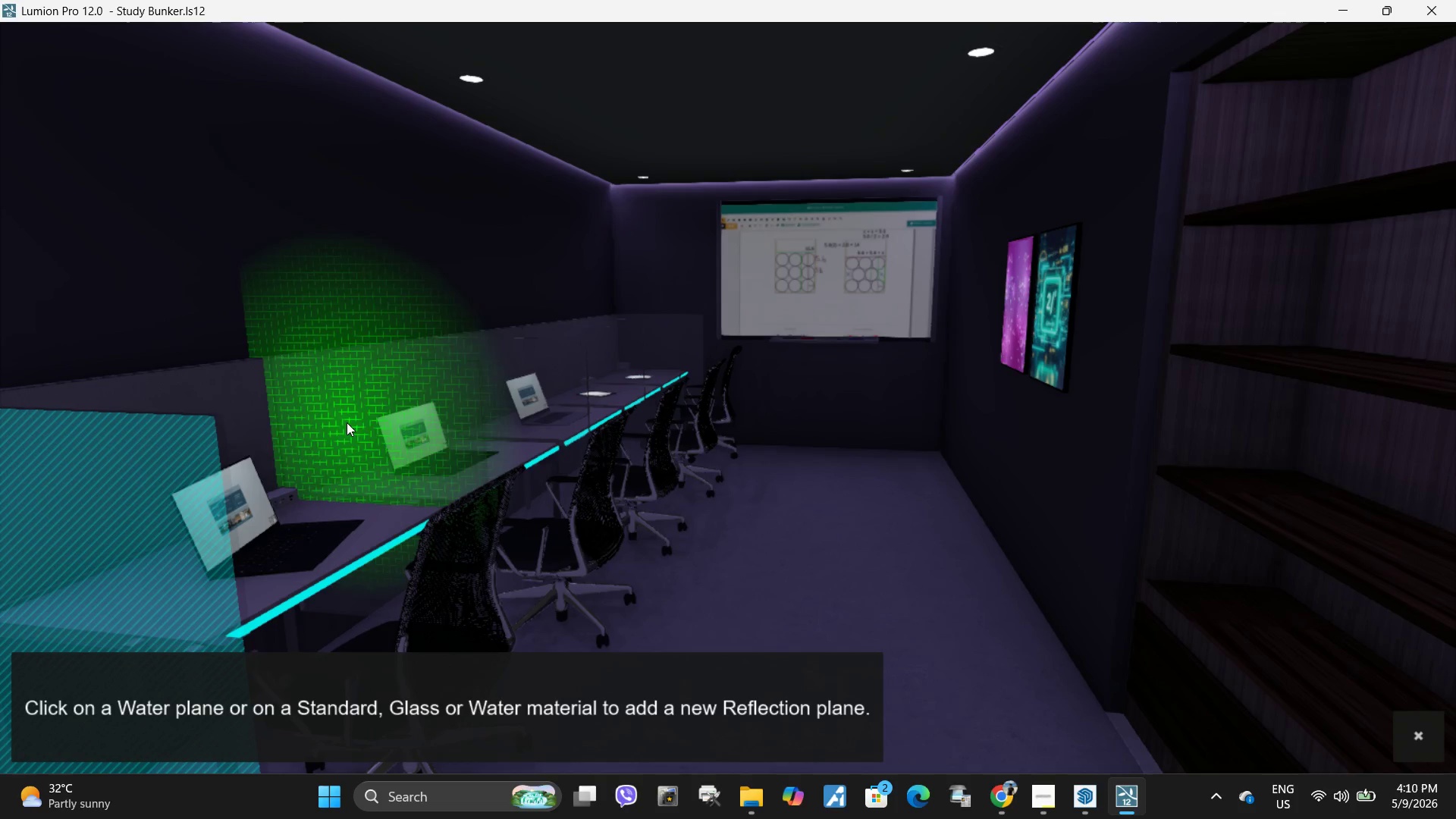 
left_click([356, 423])
 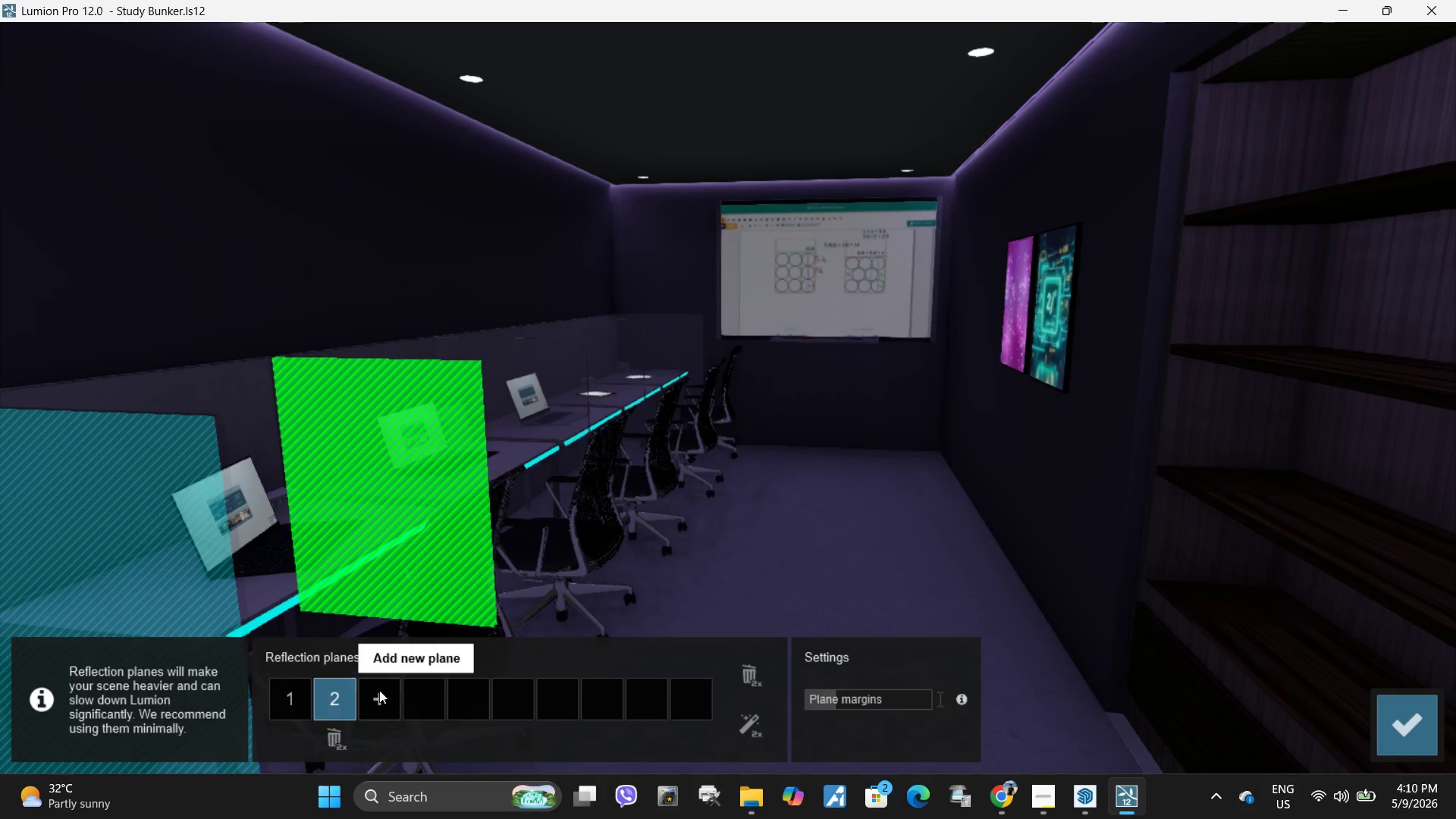 
left_click([379, 690])
 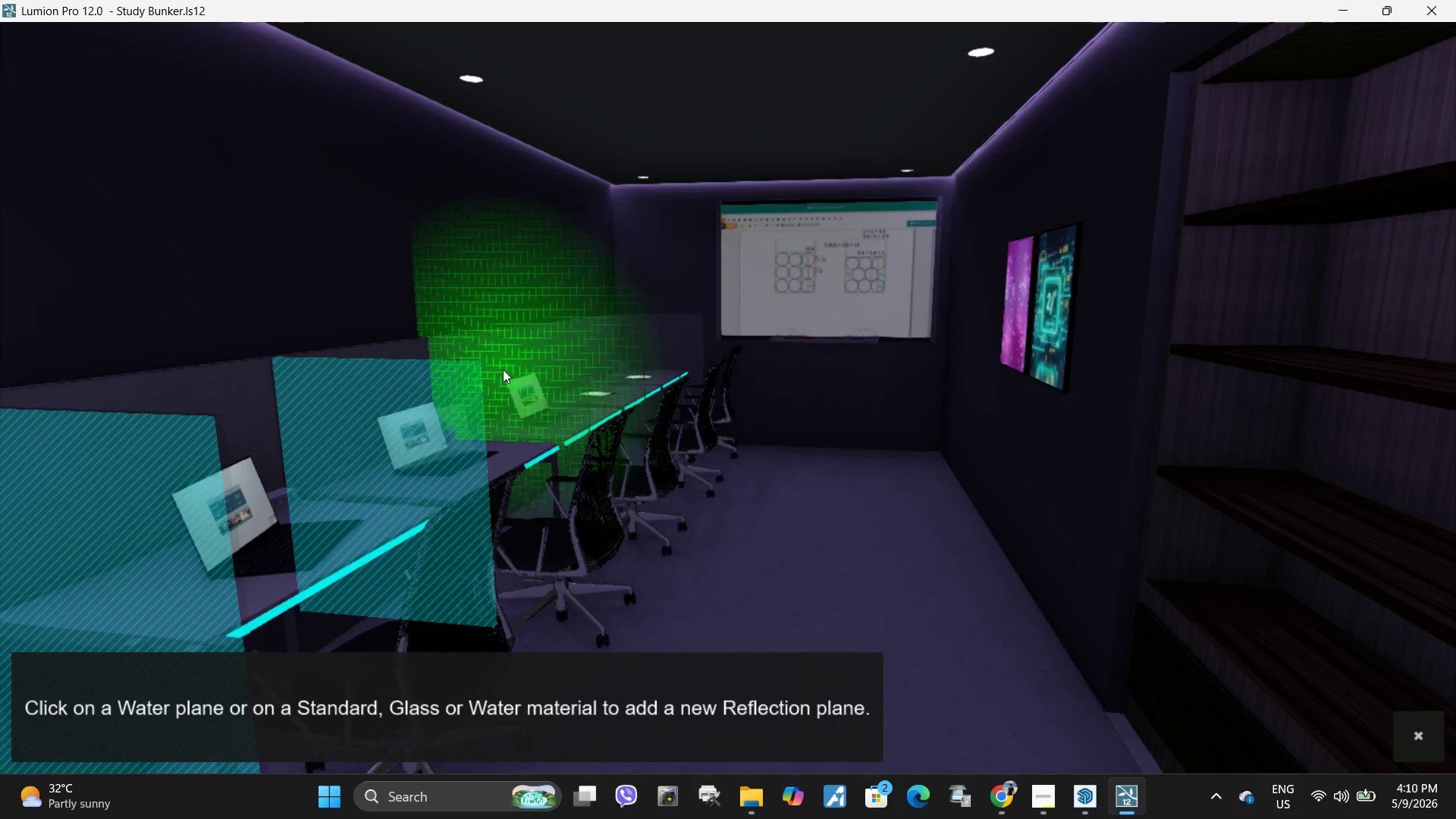 
left_click([503, 369])
 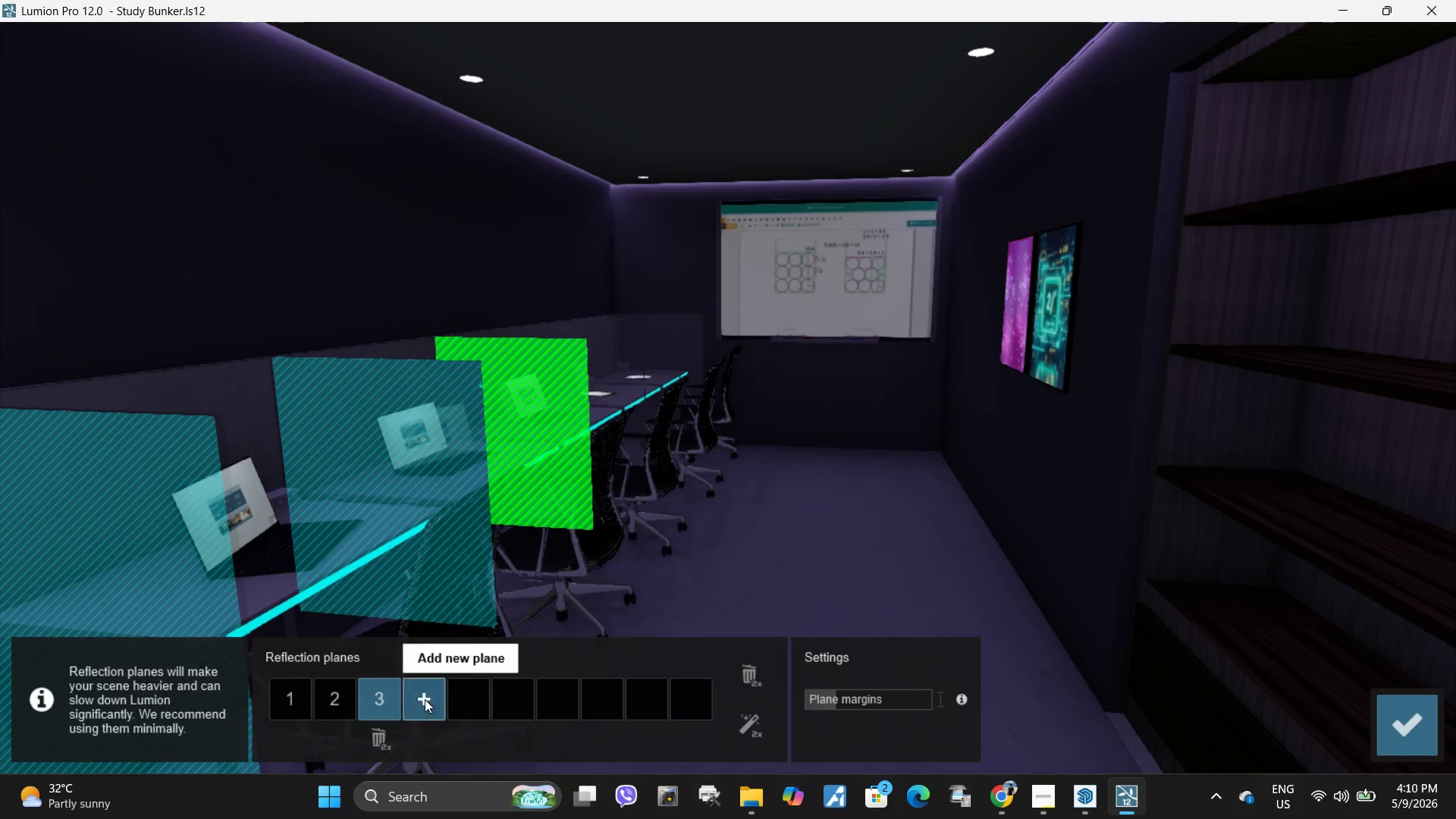 
left_click([425, 699])
 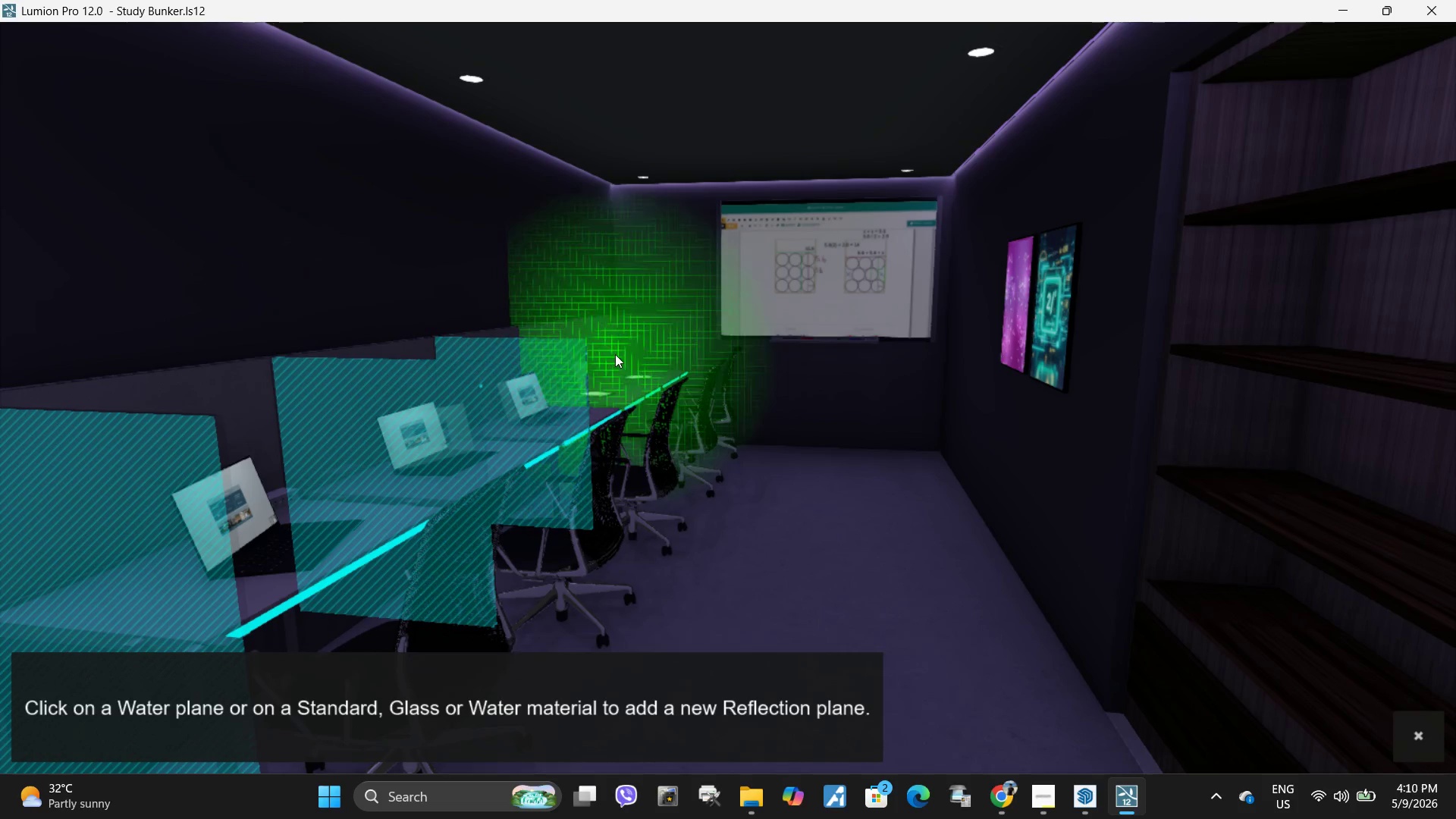 
left_click([615, 354])
 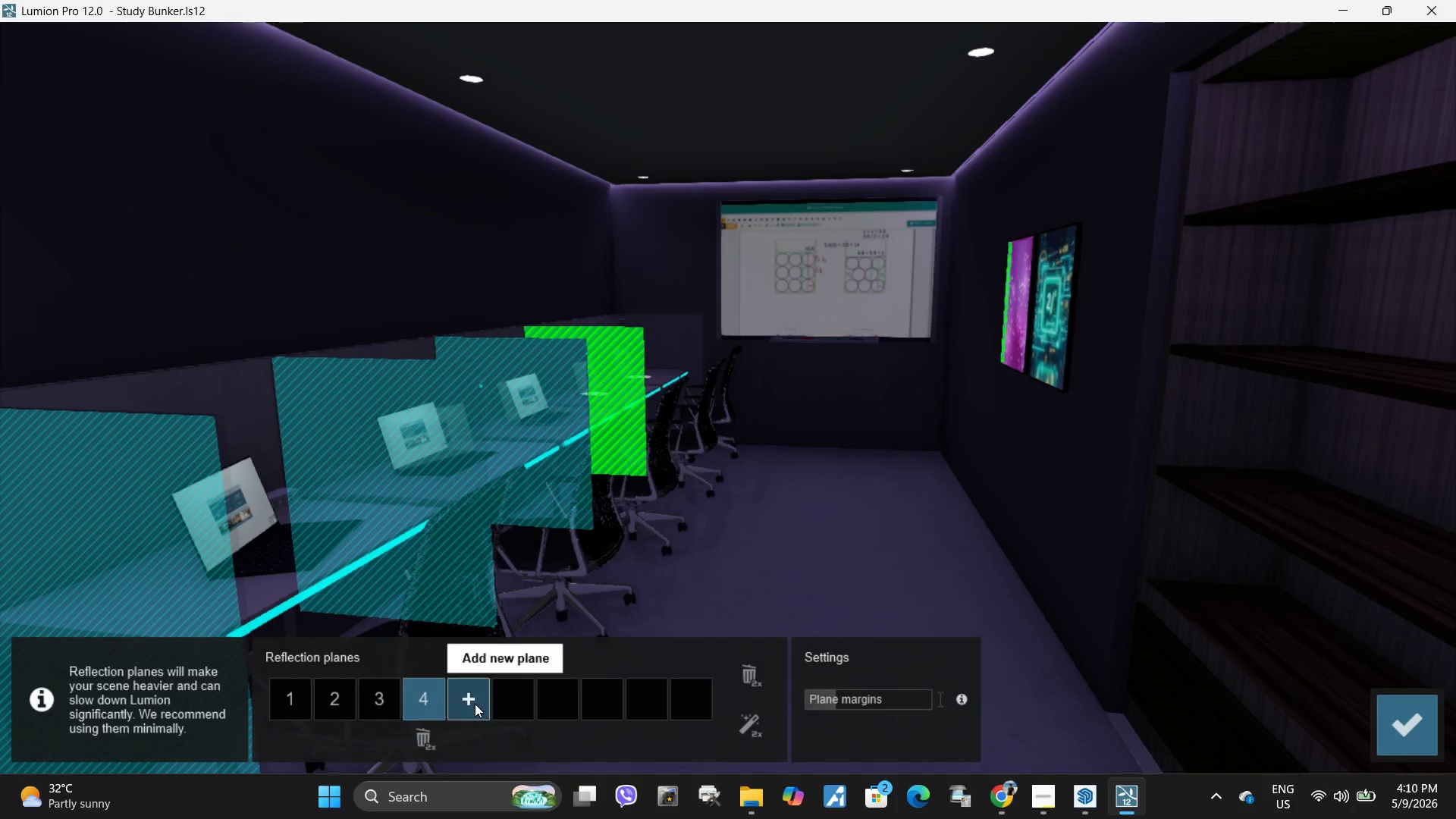 
left_click([475, 704])
 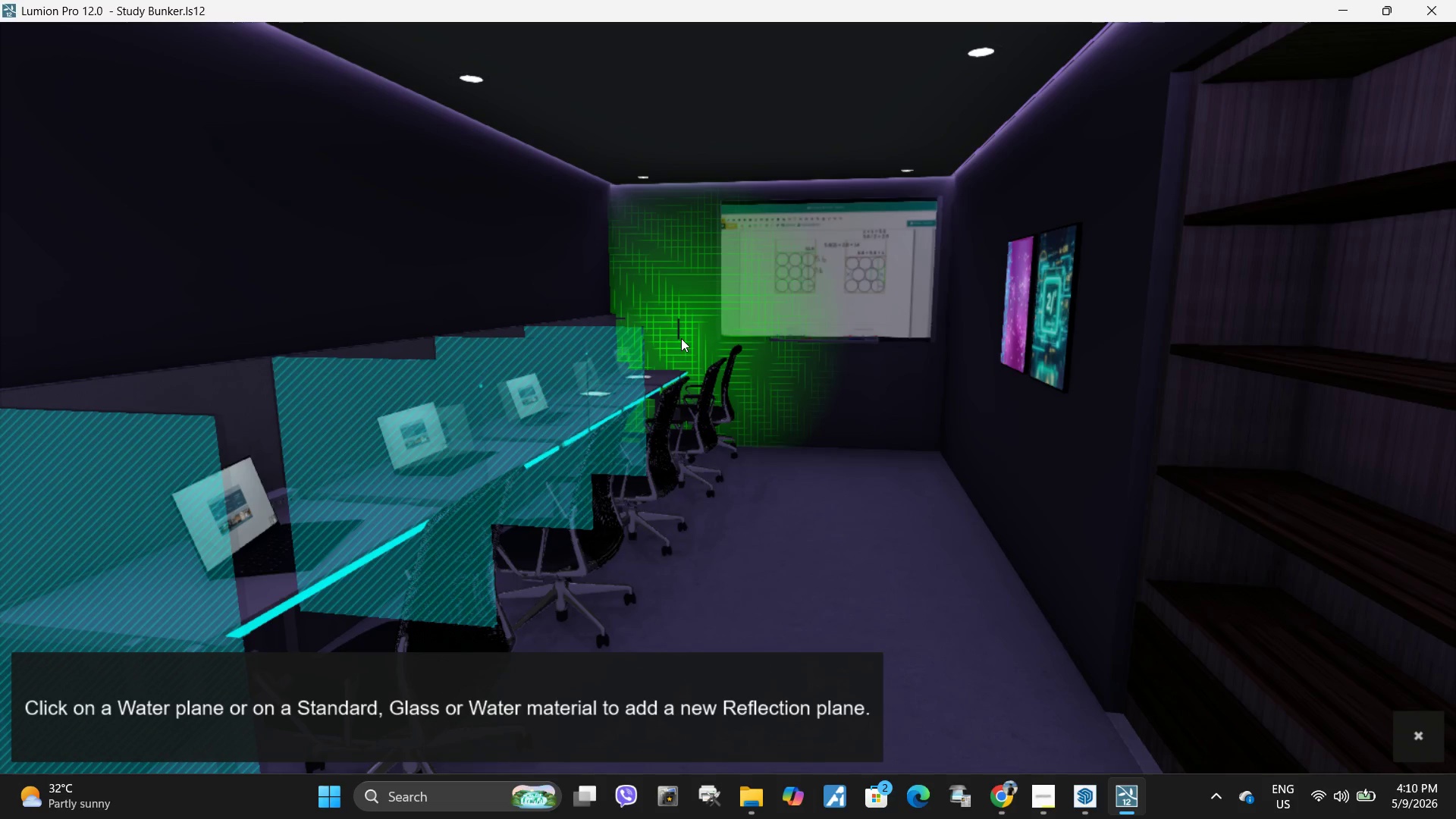 
left_click([681, 338])
 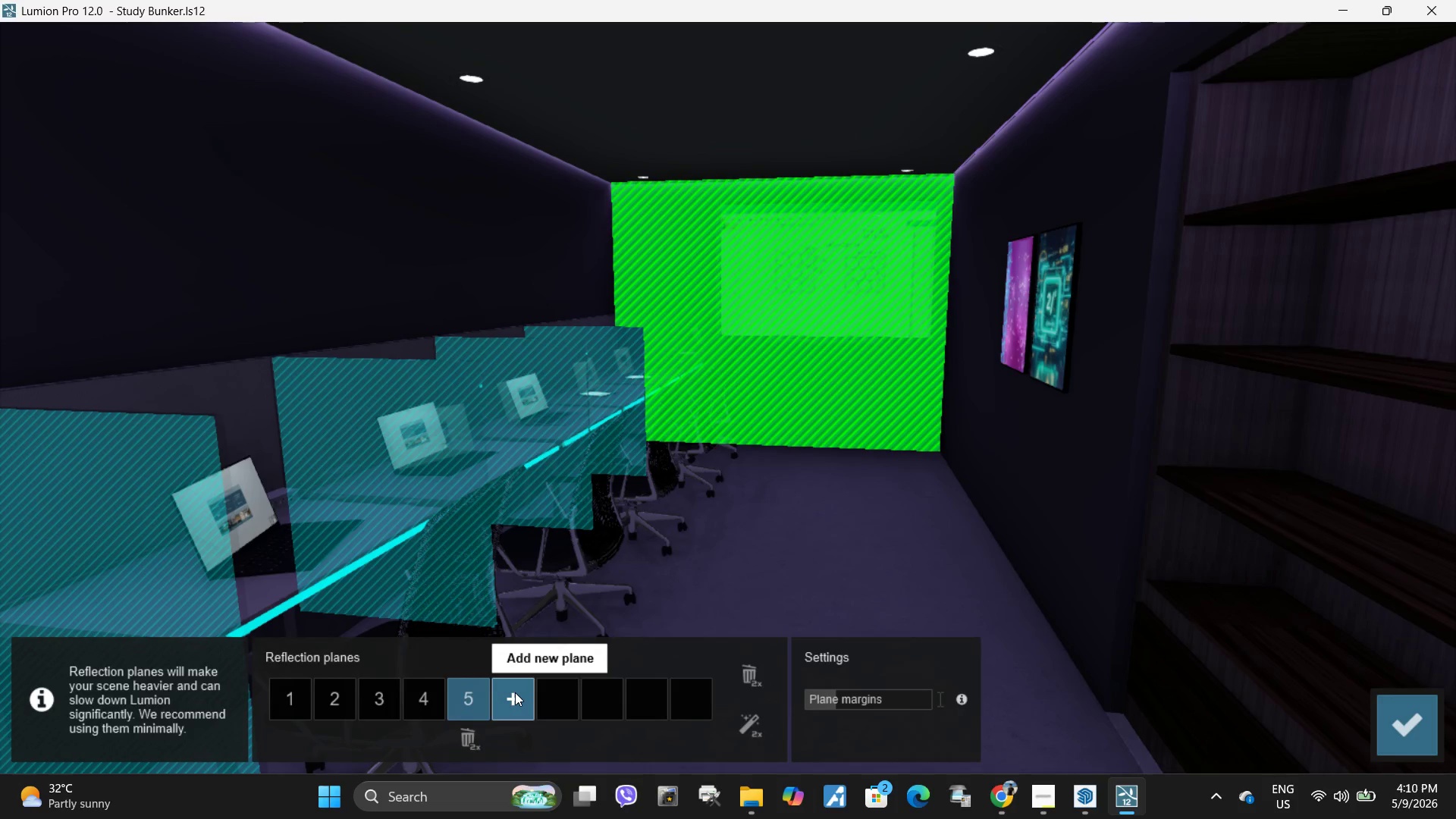 
left_click([515, 692])
 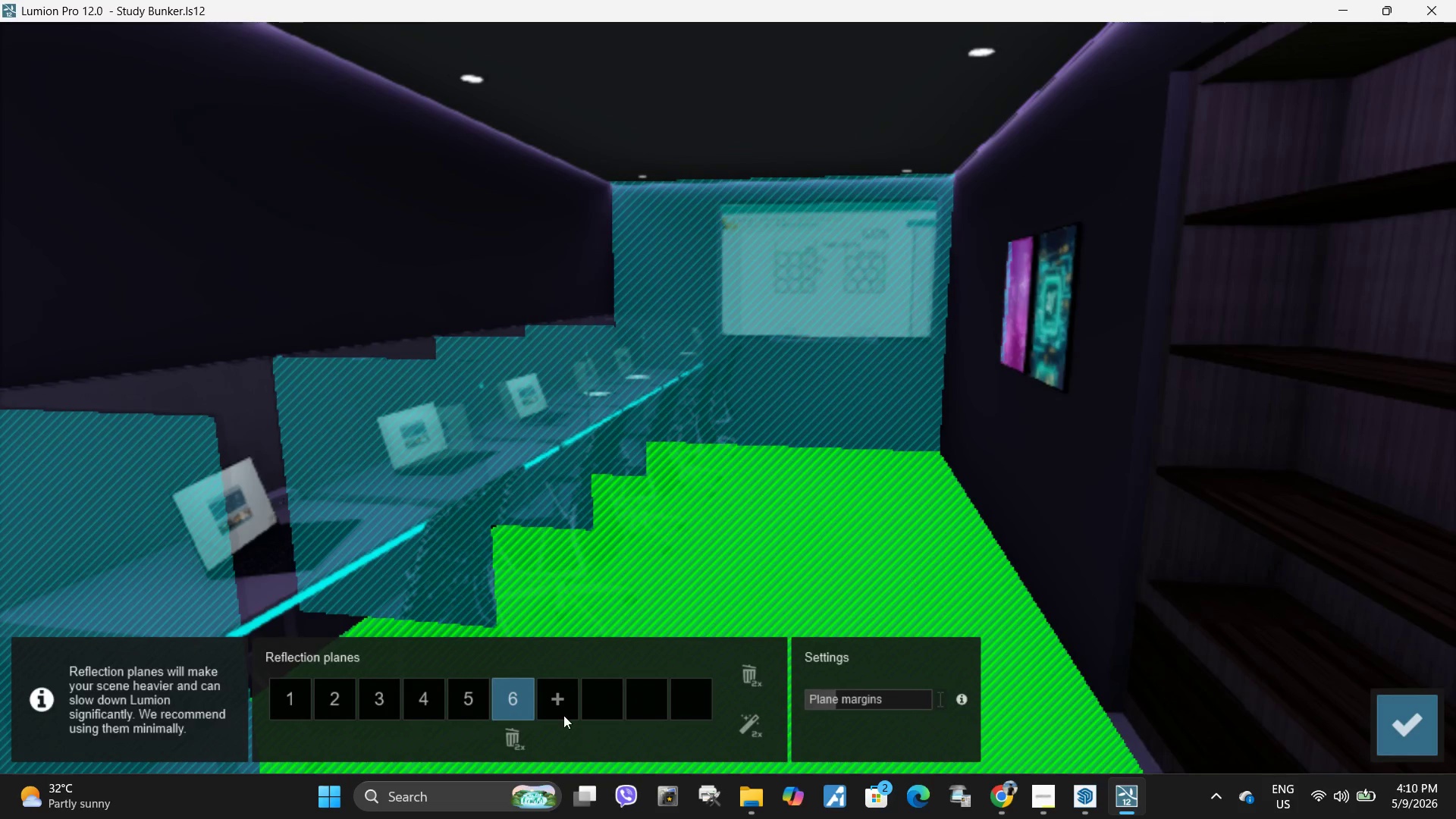 
left_click([1403, 723])
 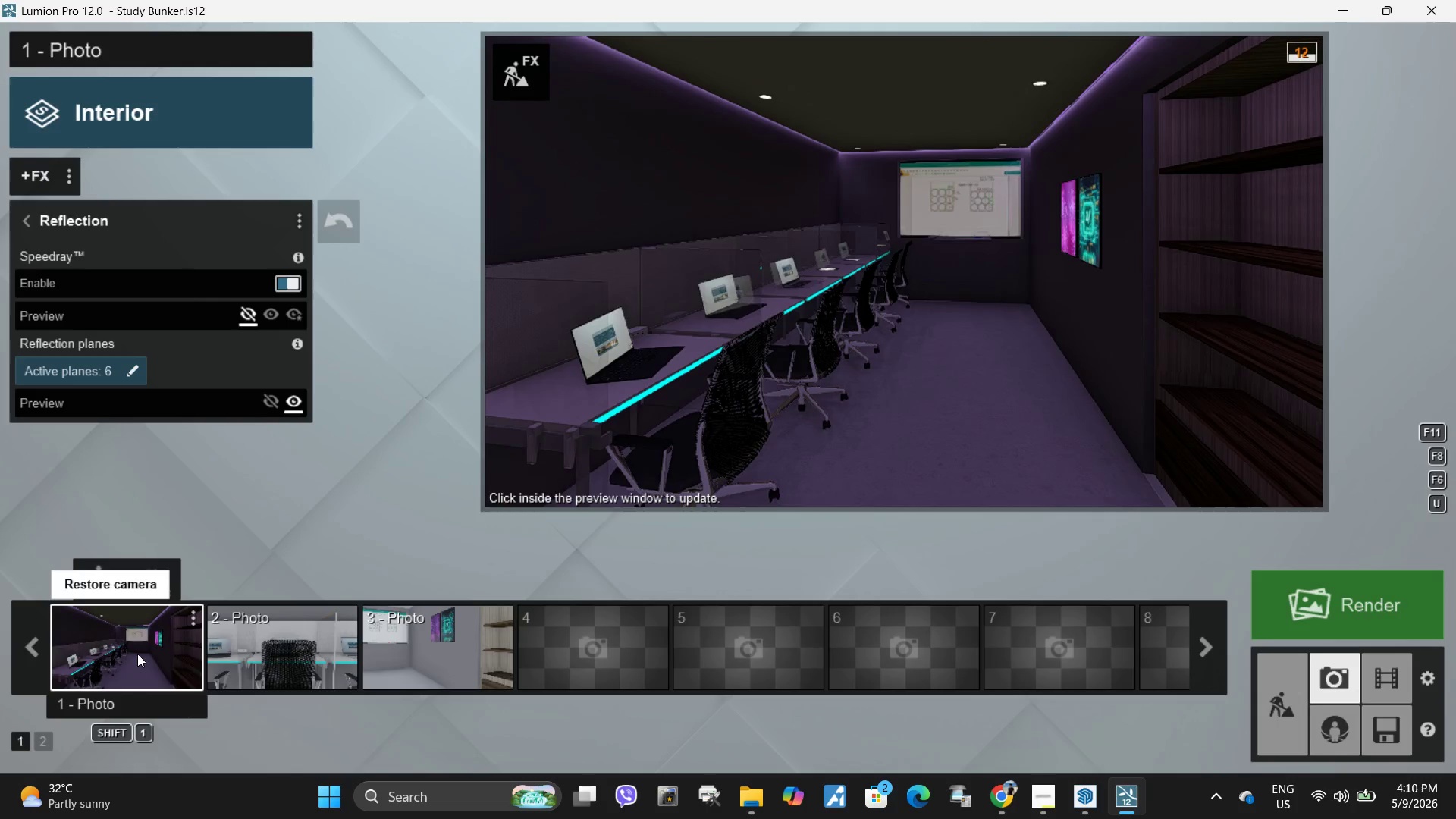 
double_click([876, 340])
 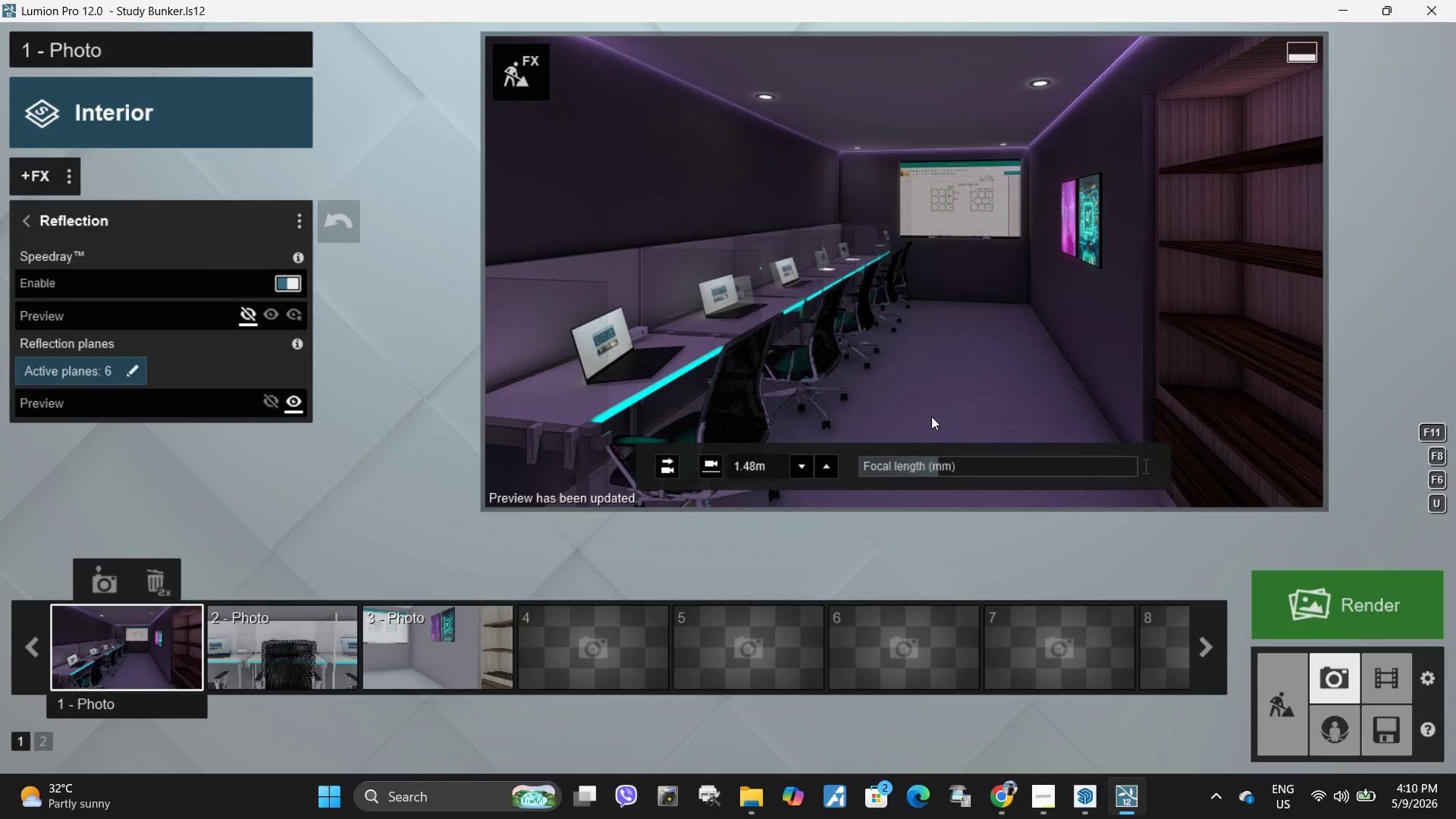 
wait(5.38)
 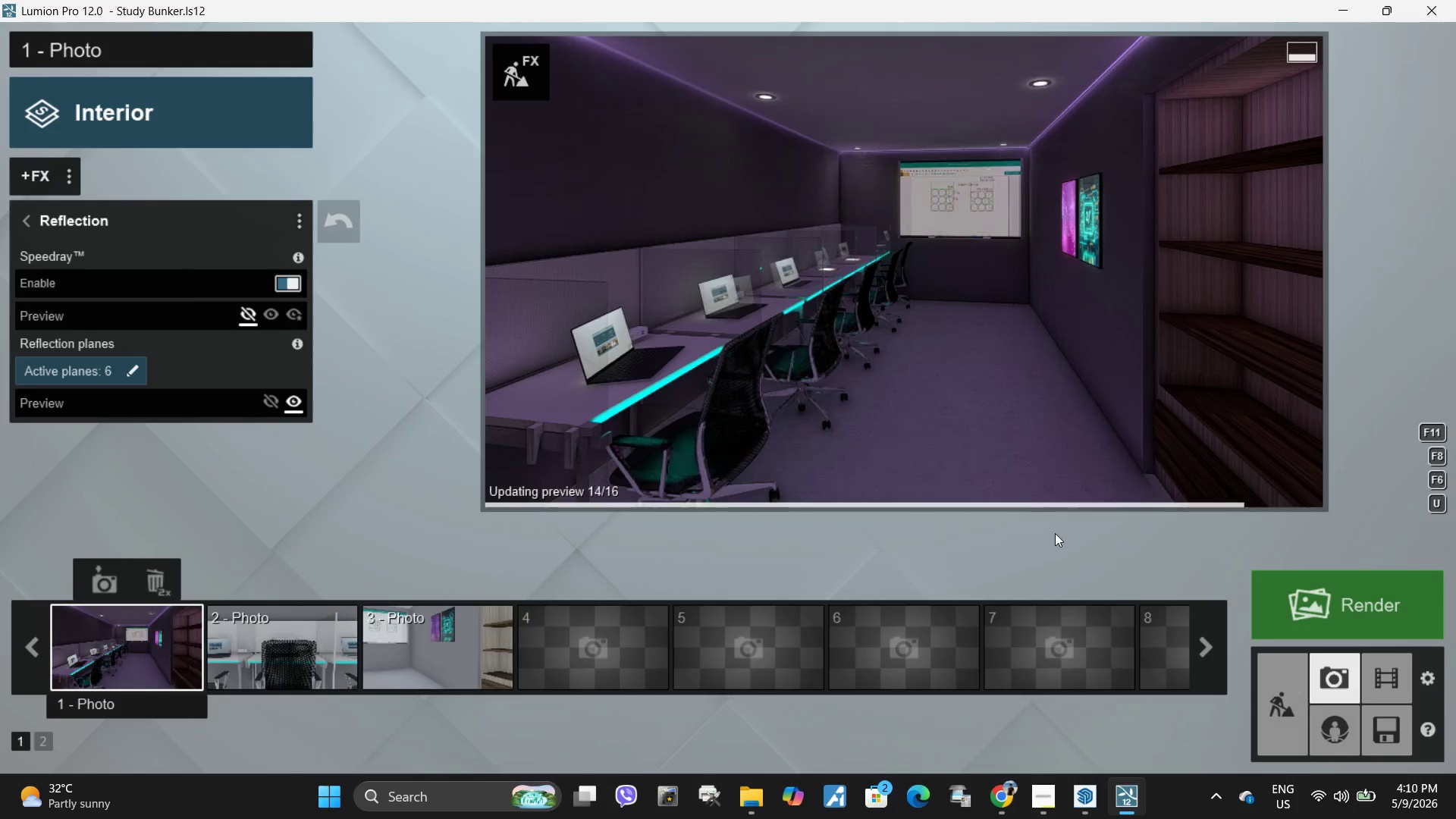 
left_click([519, 93])
 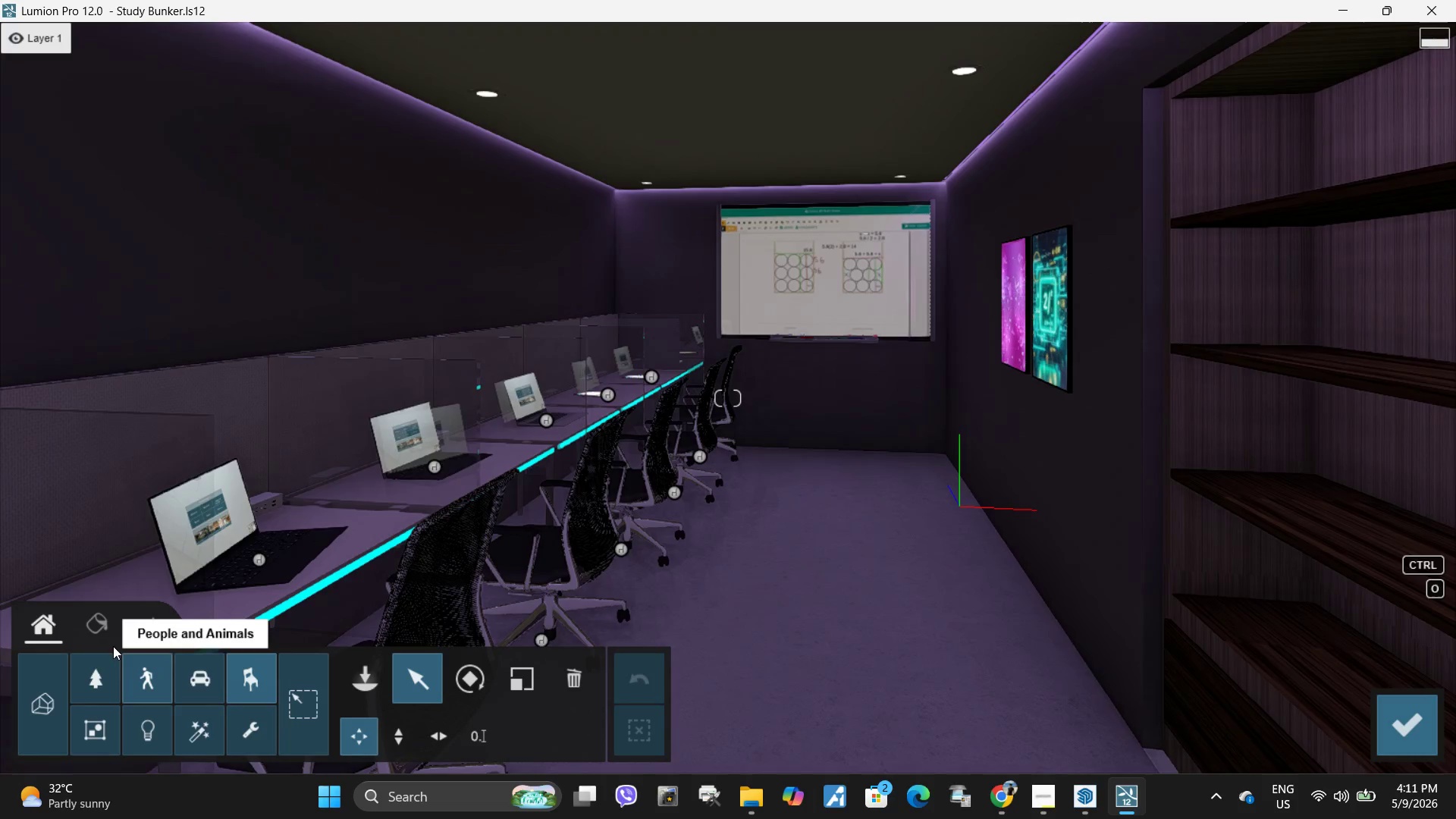 
left_click([105, 643])
 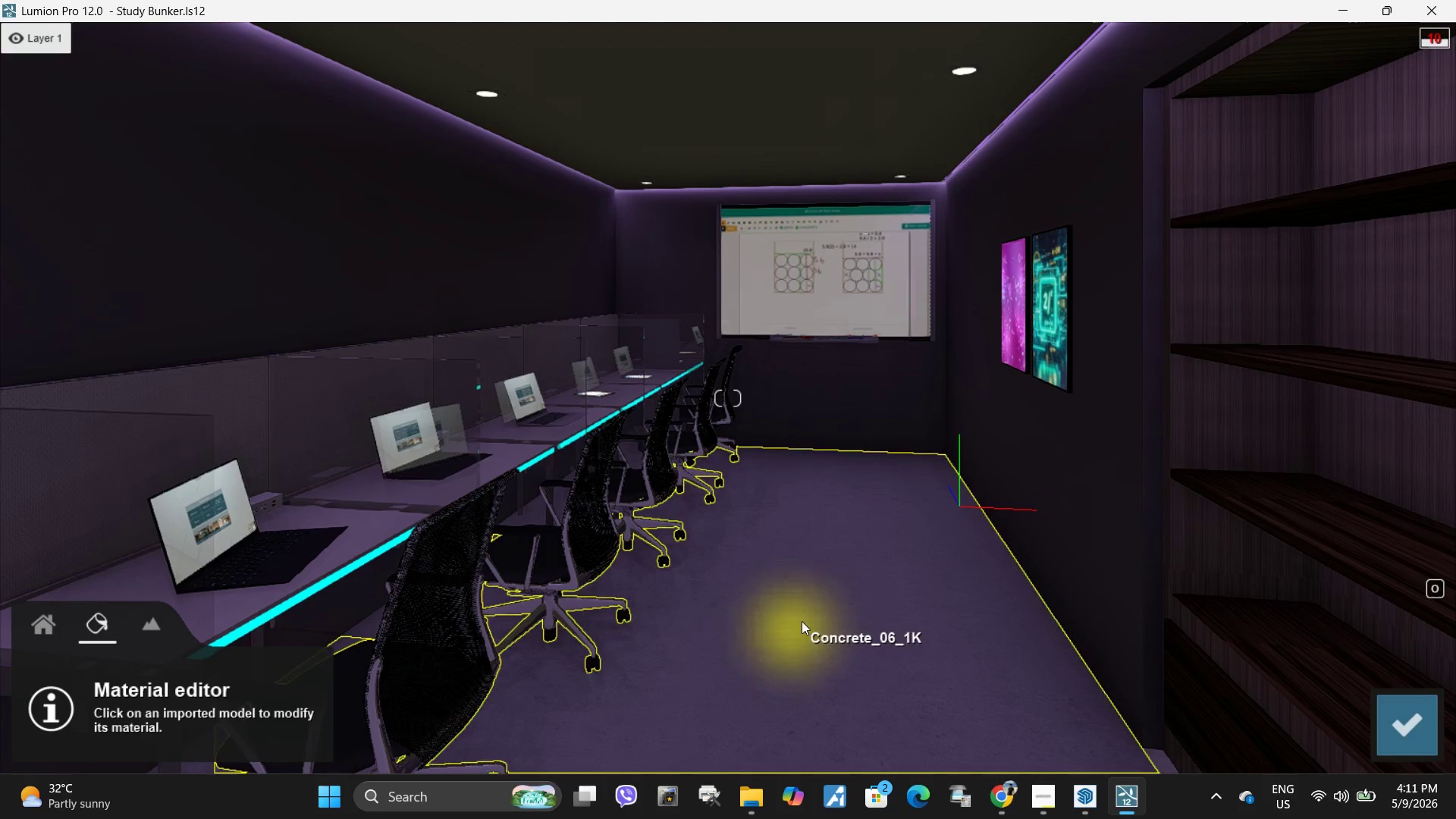 
left_click([802, 621])
 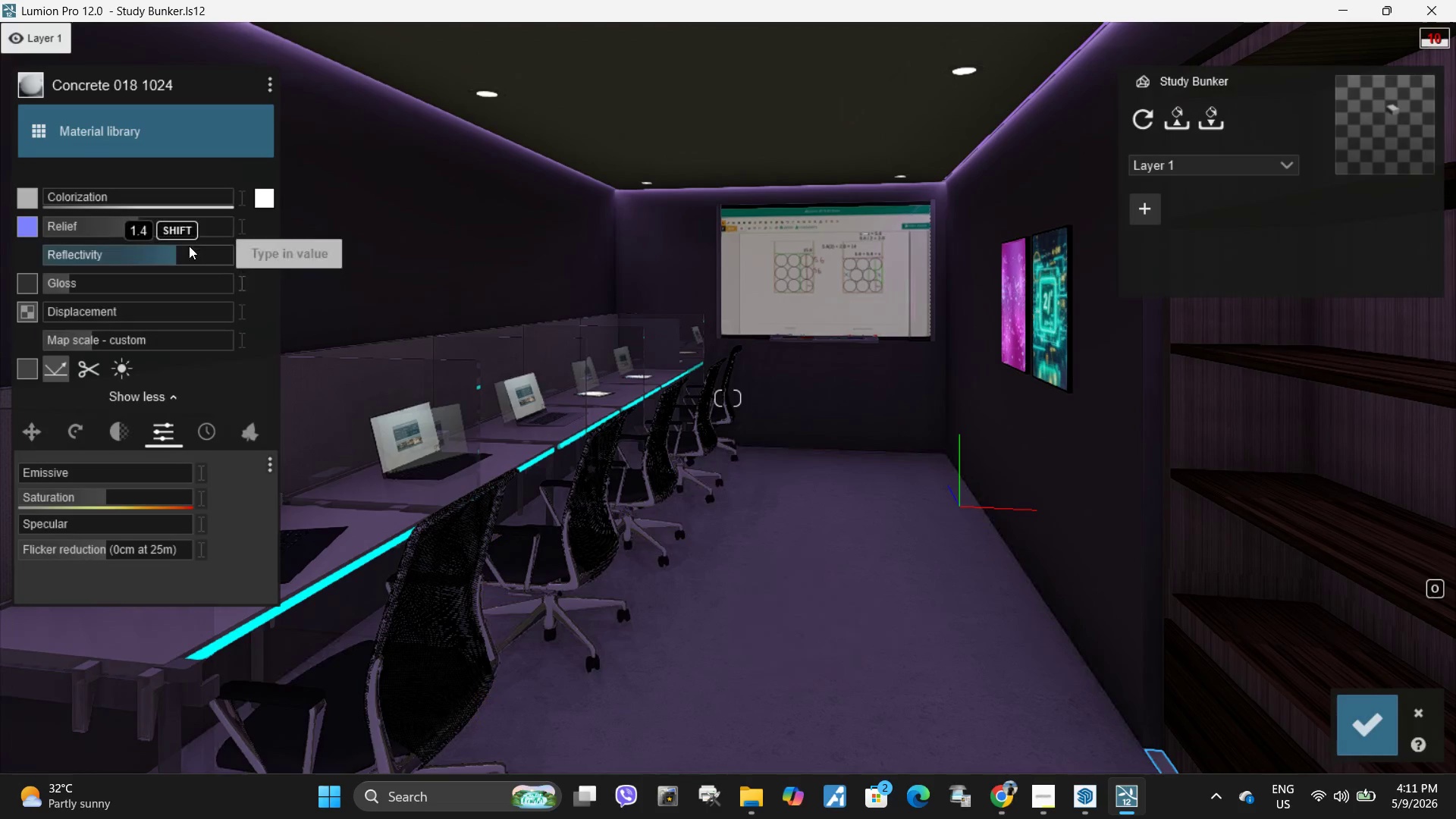 
left_click_drag(start_coordinate=[184, 249], to_coordinate=[214, 253])
 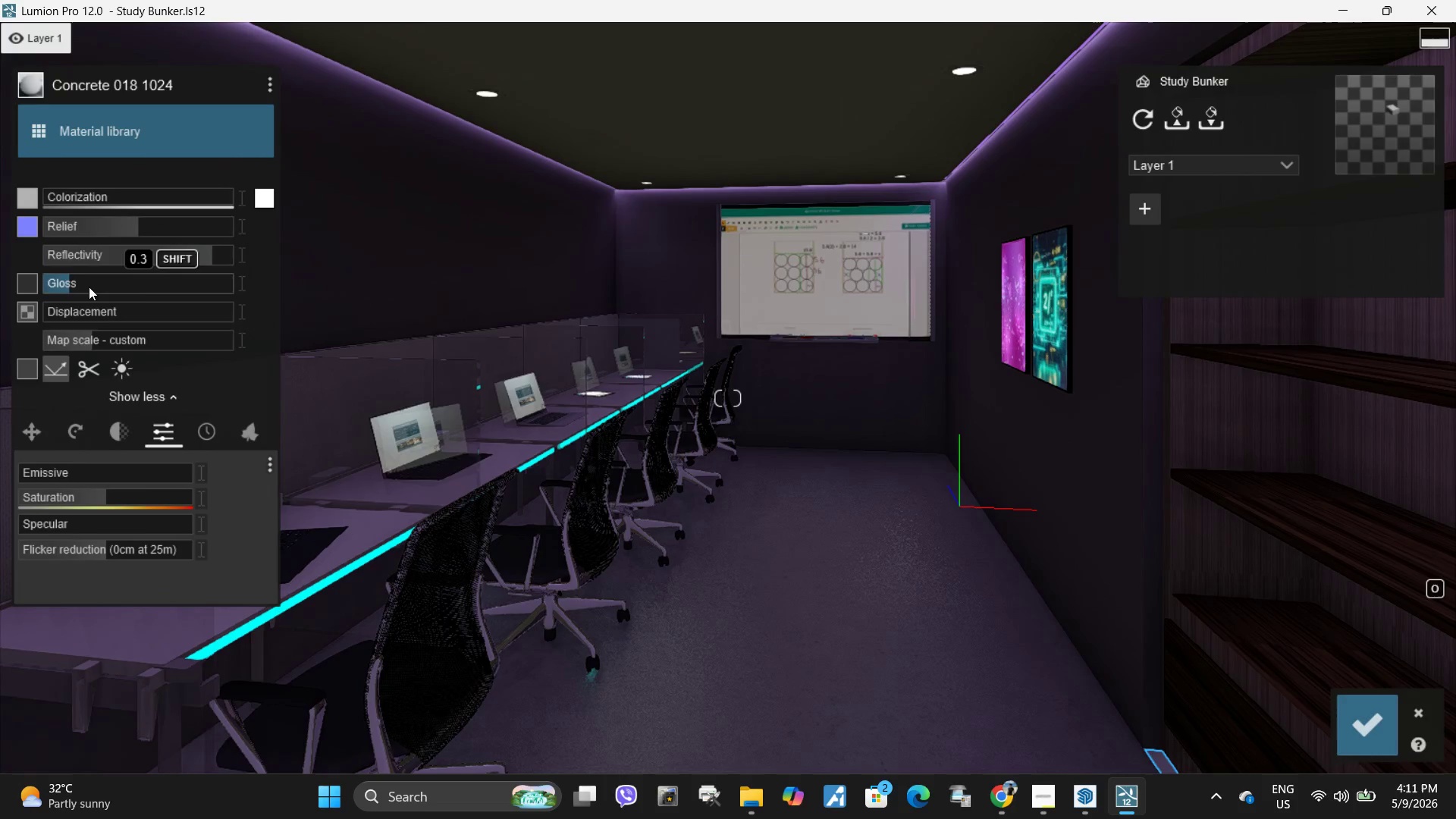 
left_click_drag(start_coordinate=[89, 287], to_coordinate=[205, 285])
 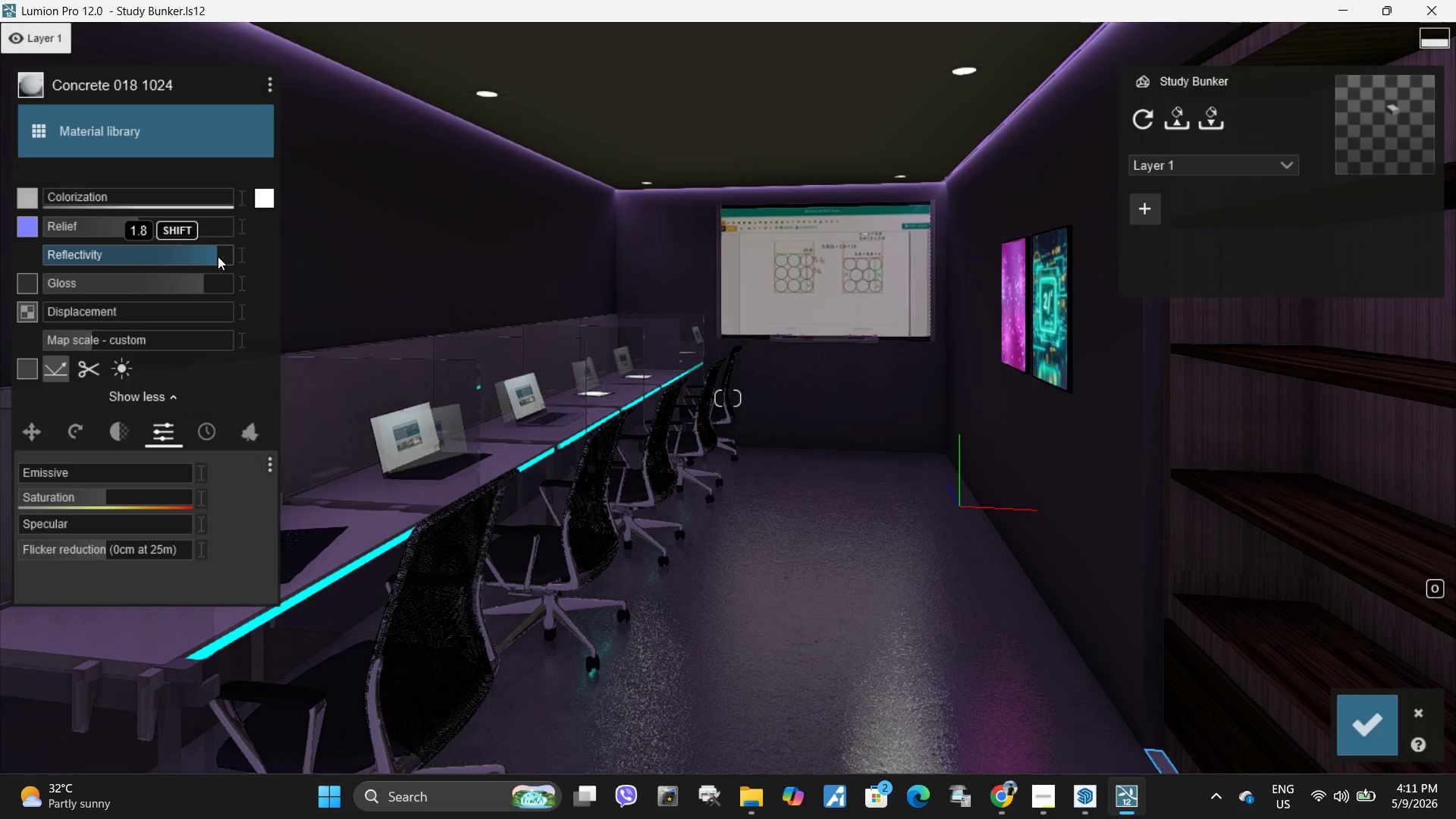 
left_click_drag(start_coordinate=[196, 285], to_coordinate=[169, 285])
 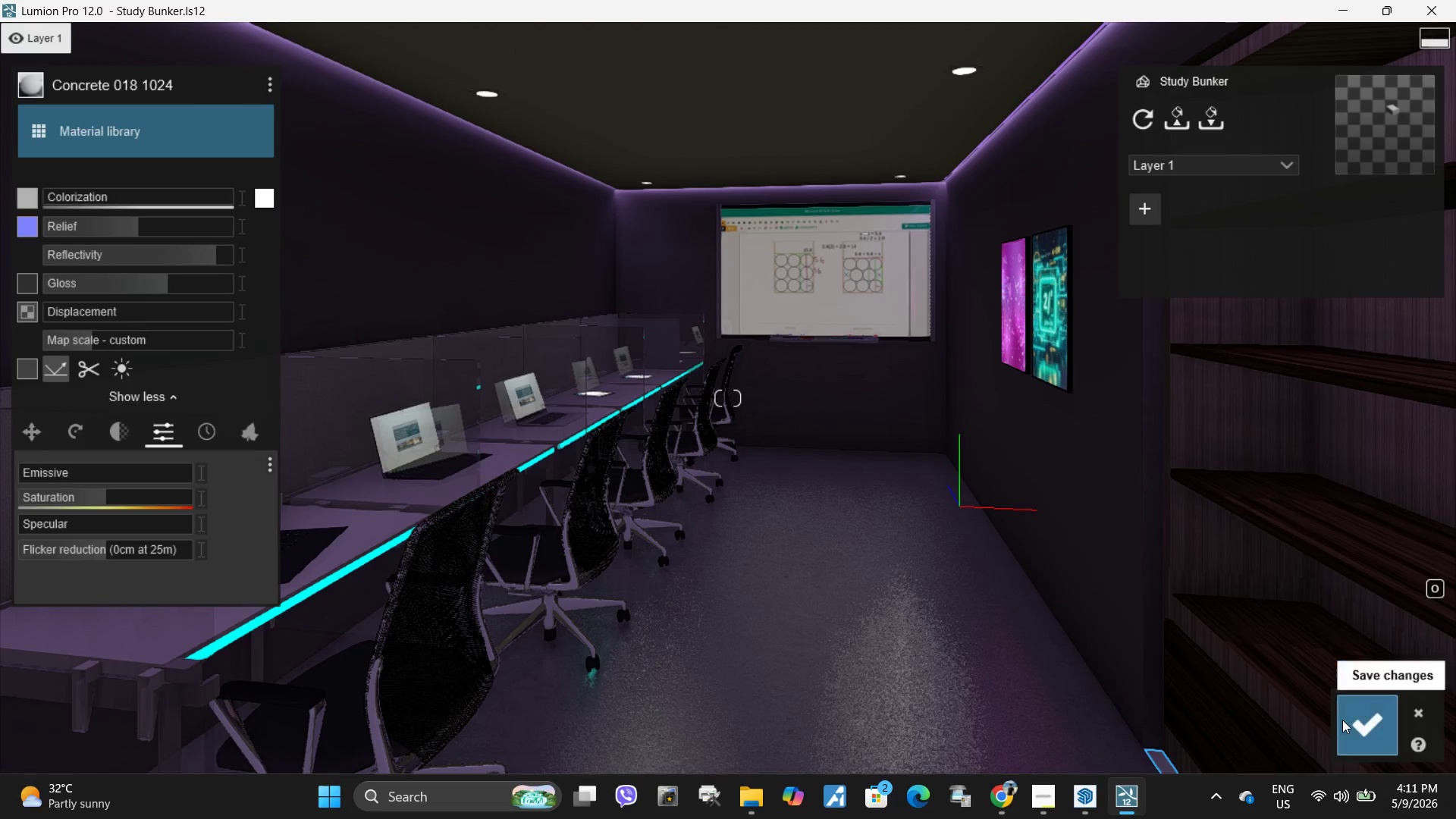 
left_click([1342, 720])
 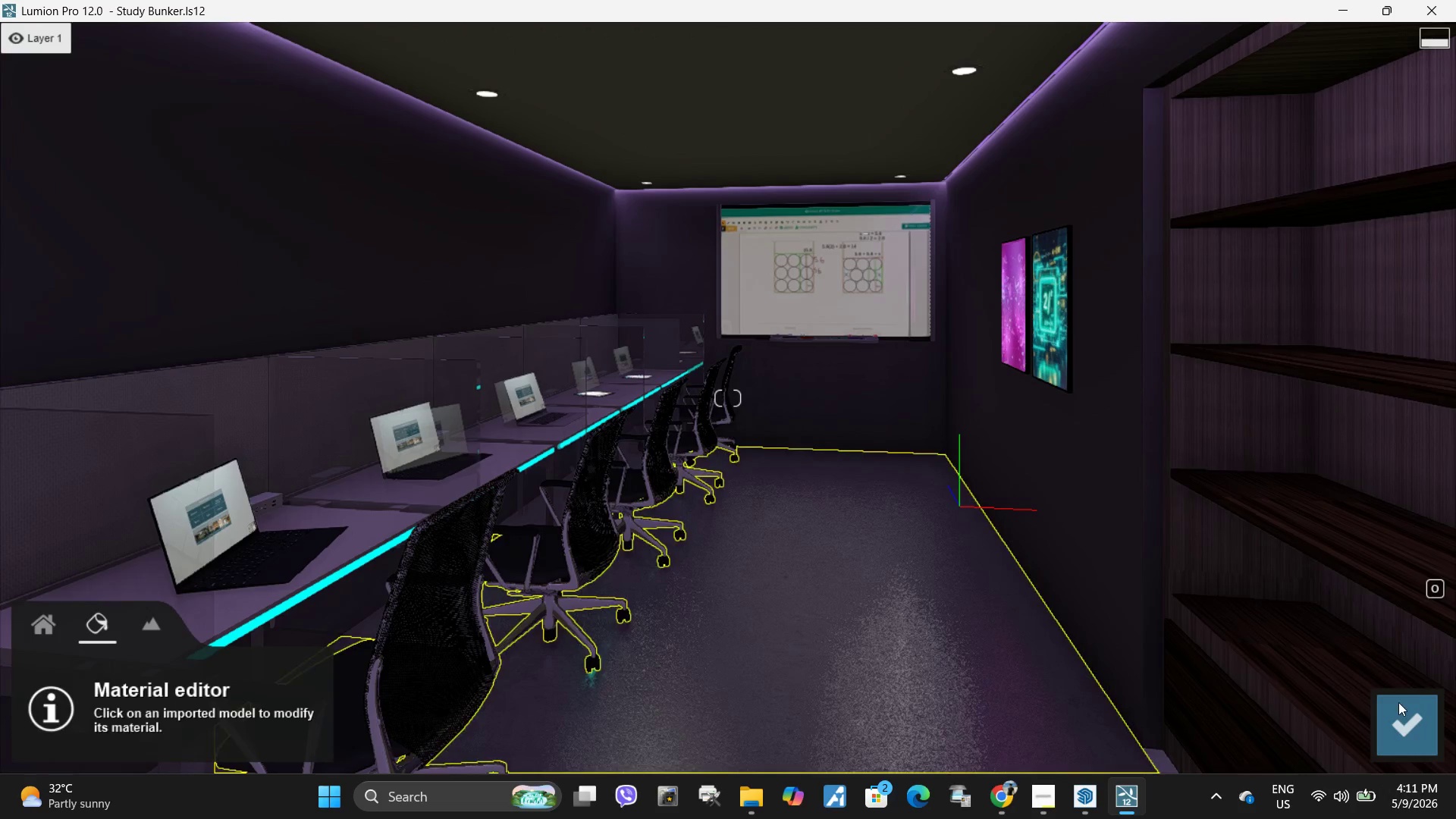 
left_click([1396, 720])
 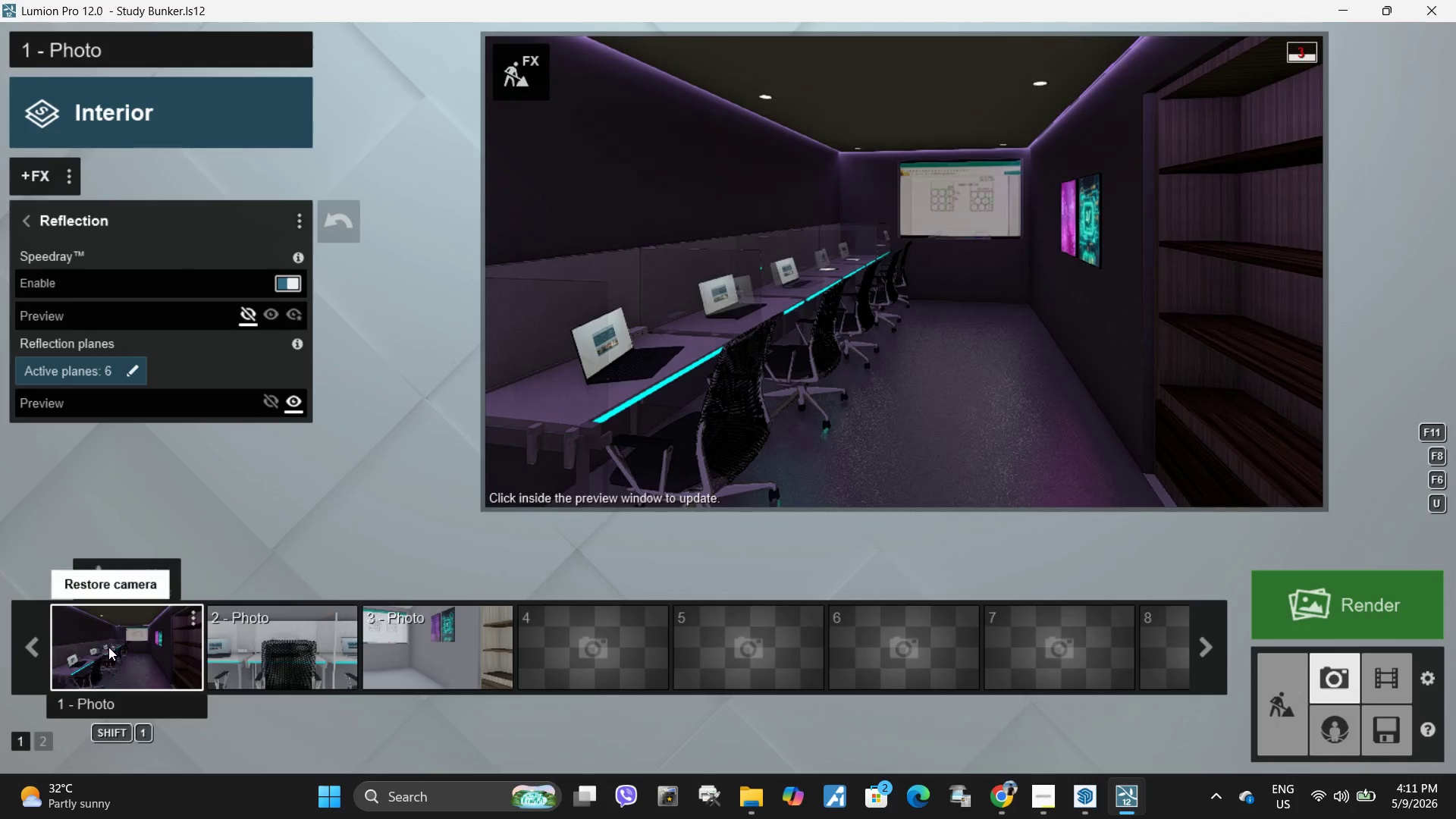 
double_click([912, 399])
 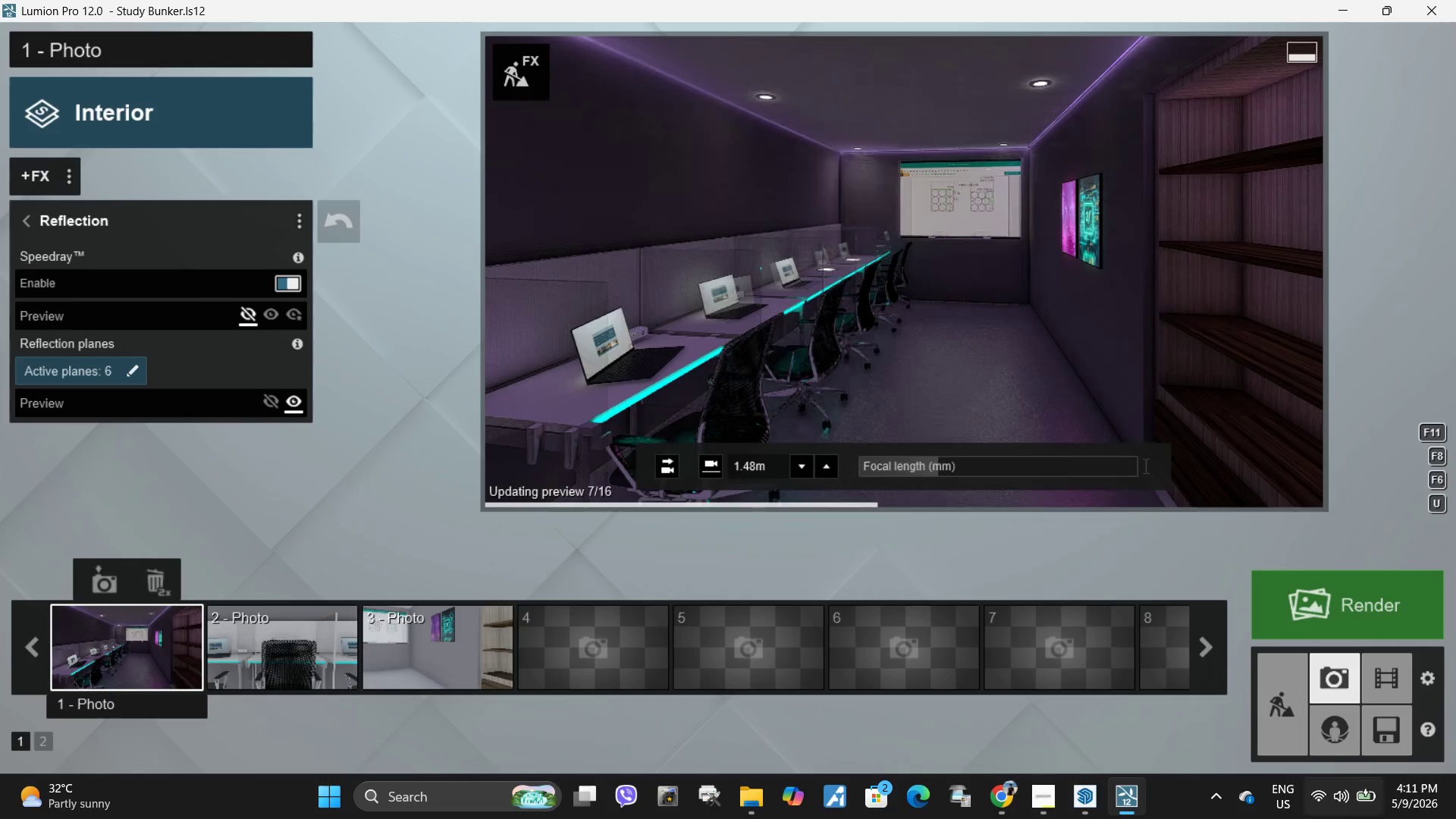 
mouse_move([1368, 804])
 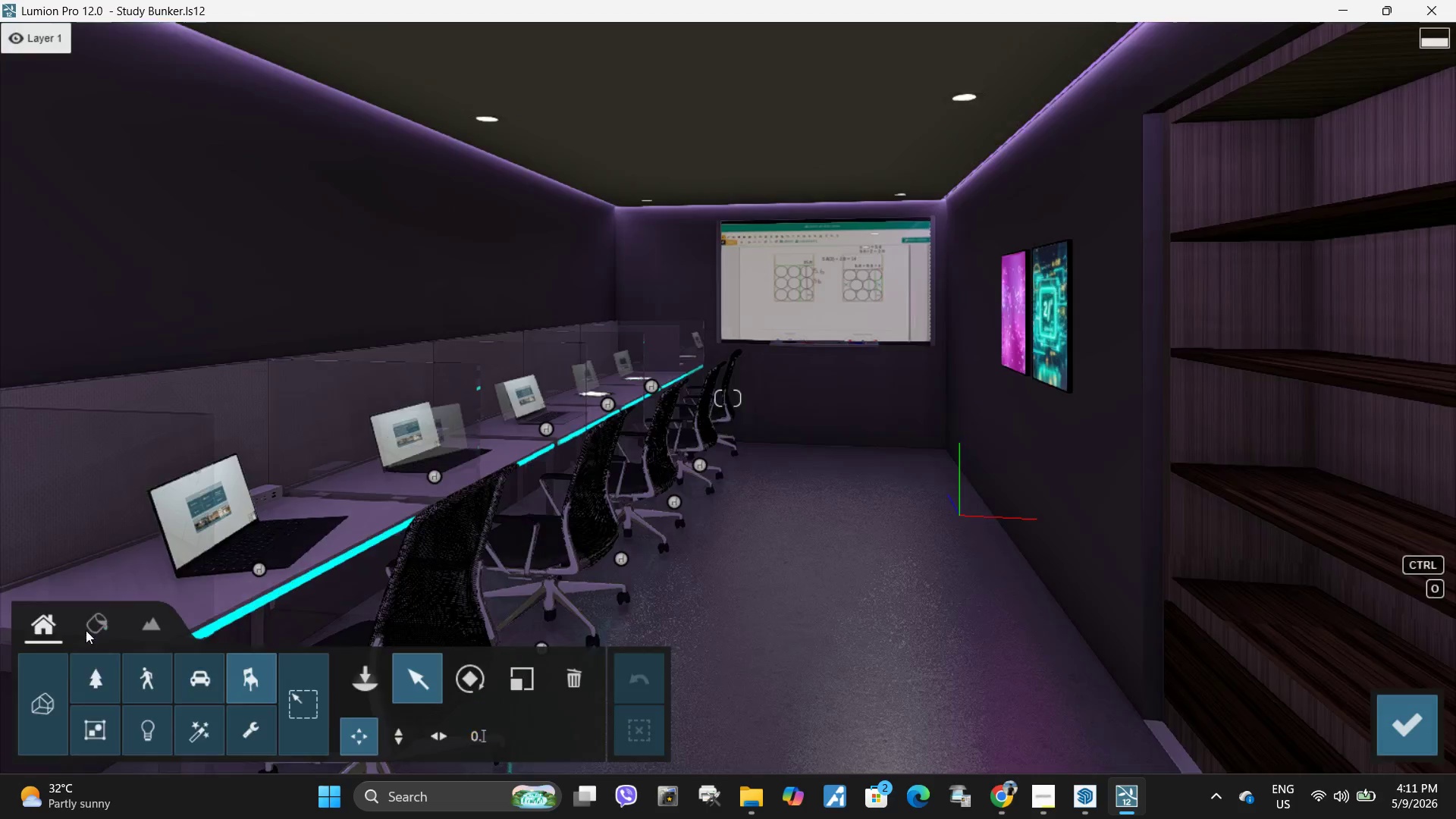 
left_click([104, 611])
 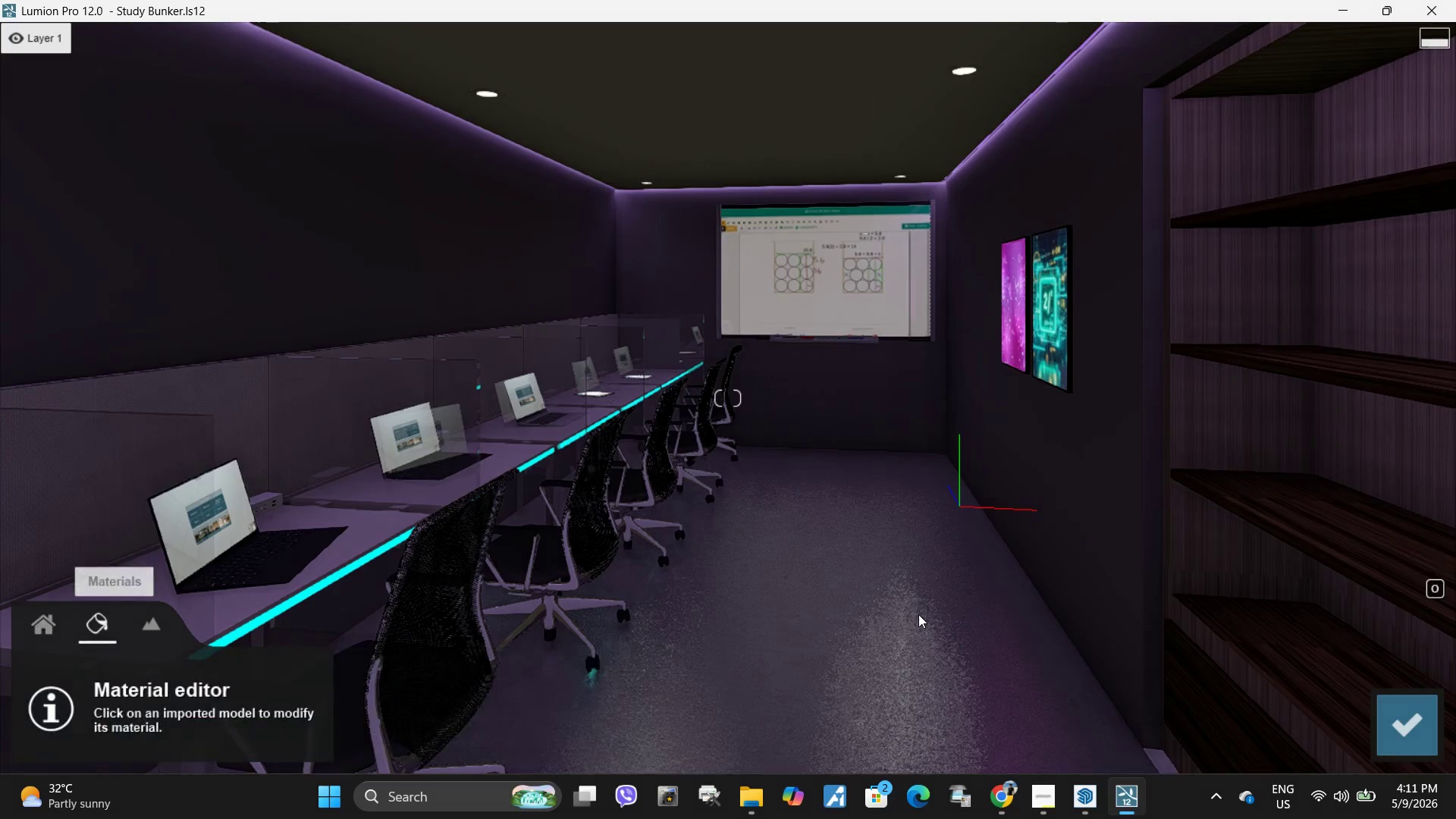 
left_click([918, 614])
 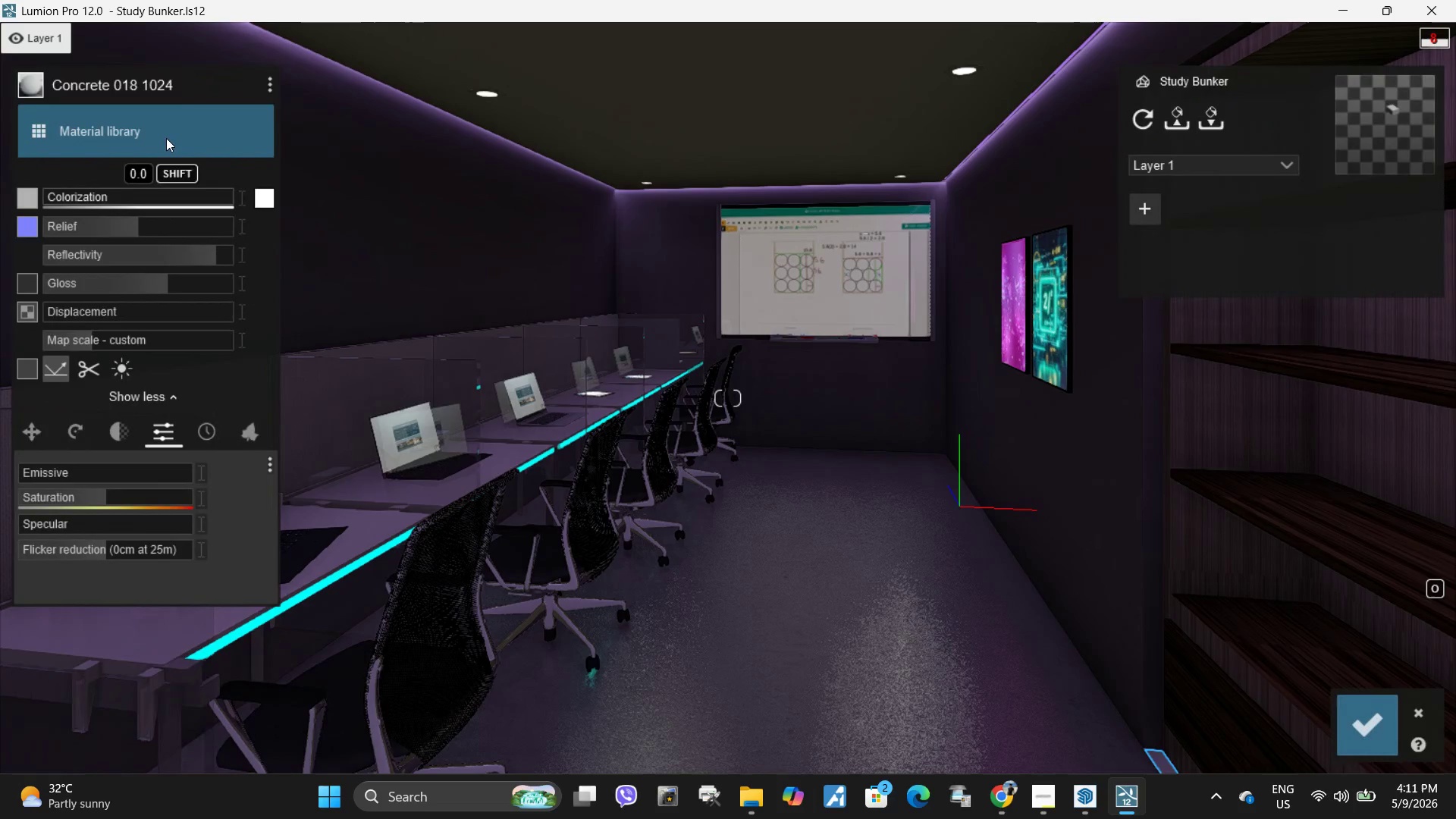 
left_click([166, 138])
 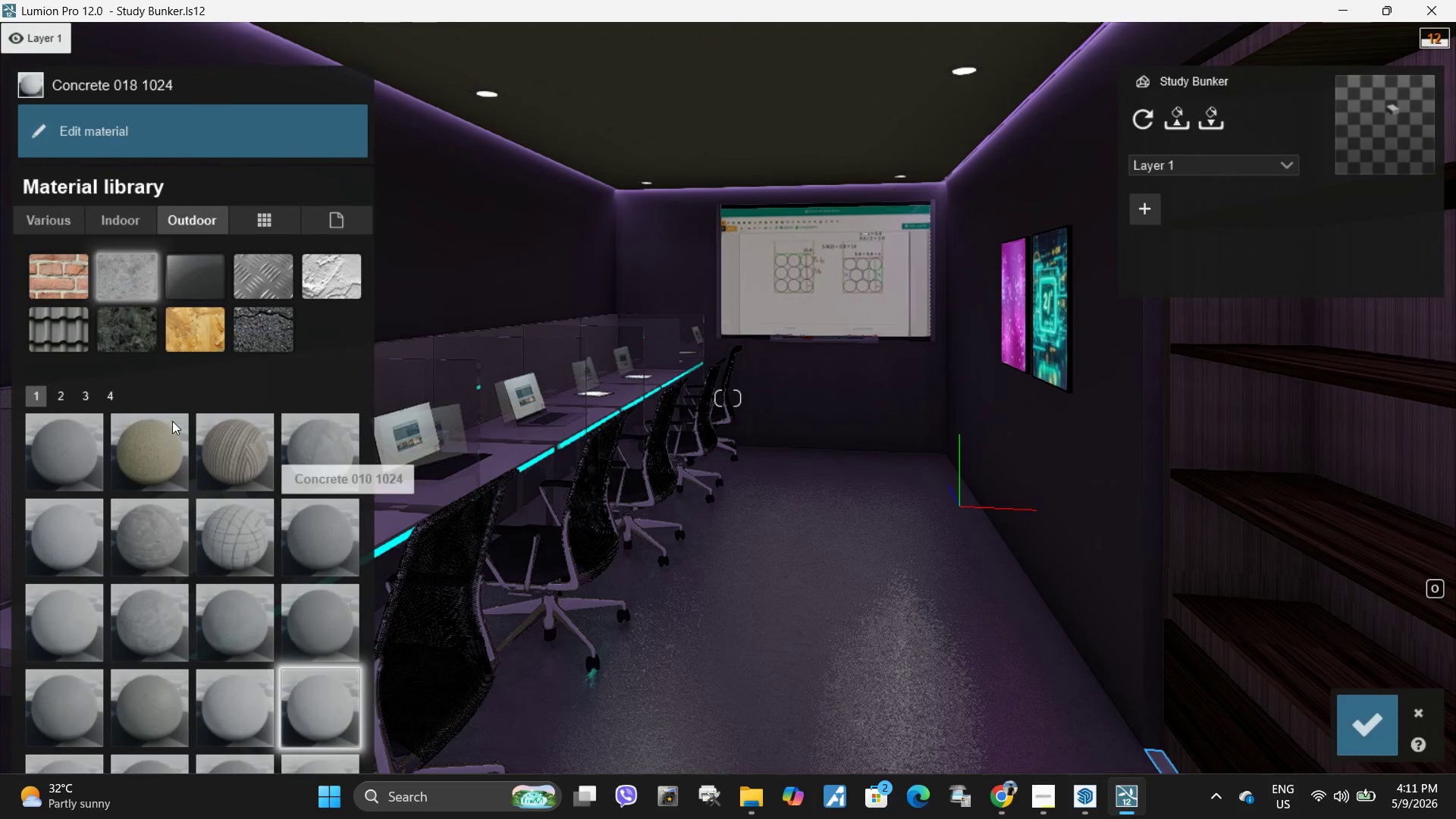 
left_click([112, 397])
 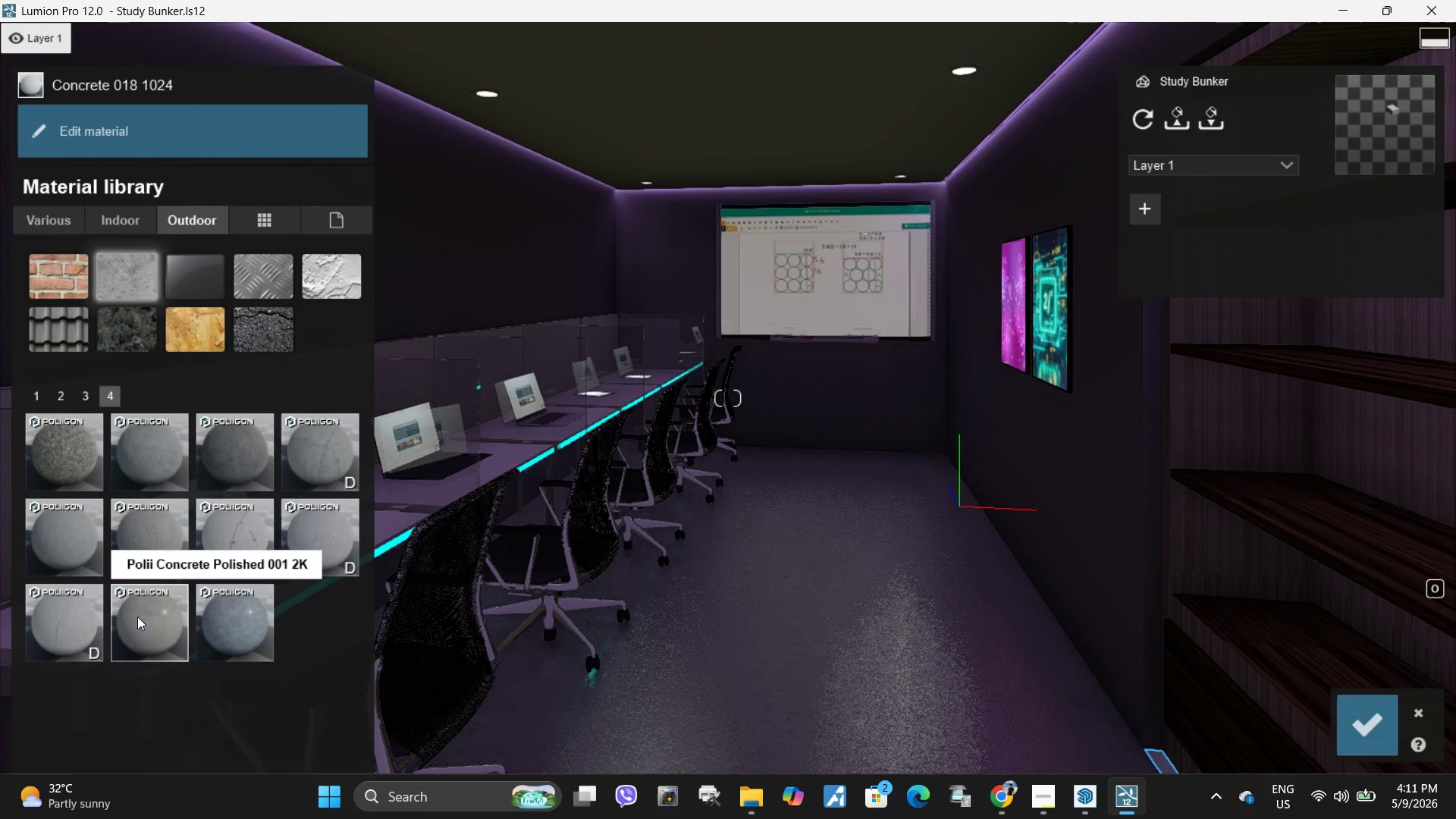 
left_click([137, 617])
 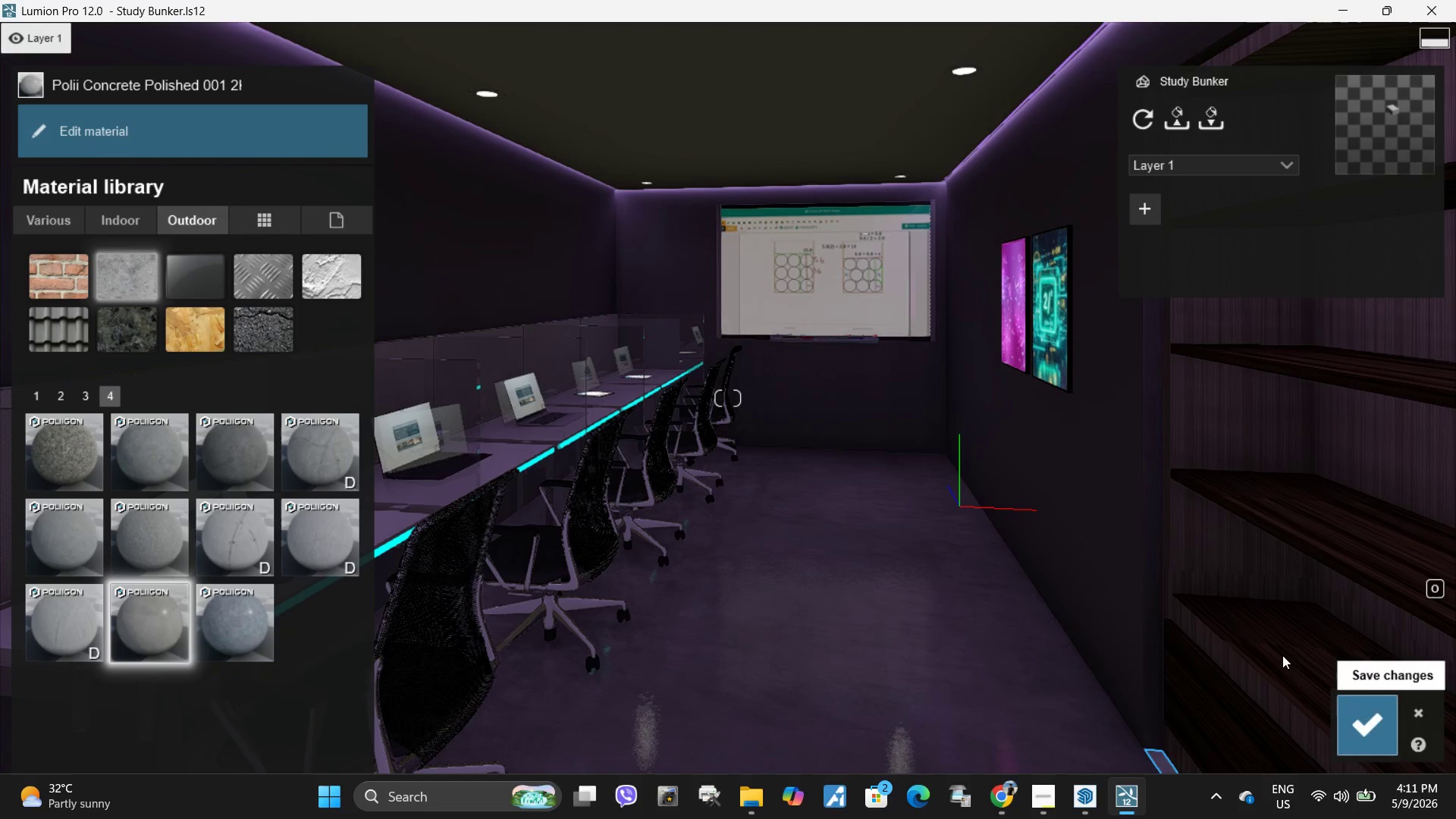 
left_click([222, 143])
 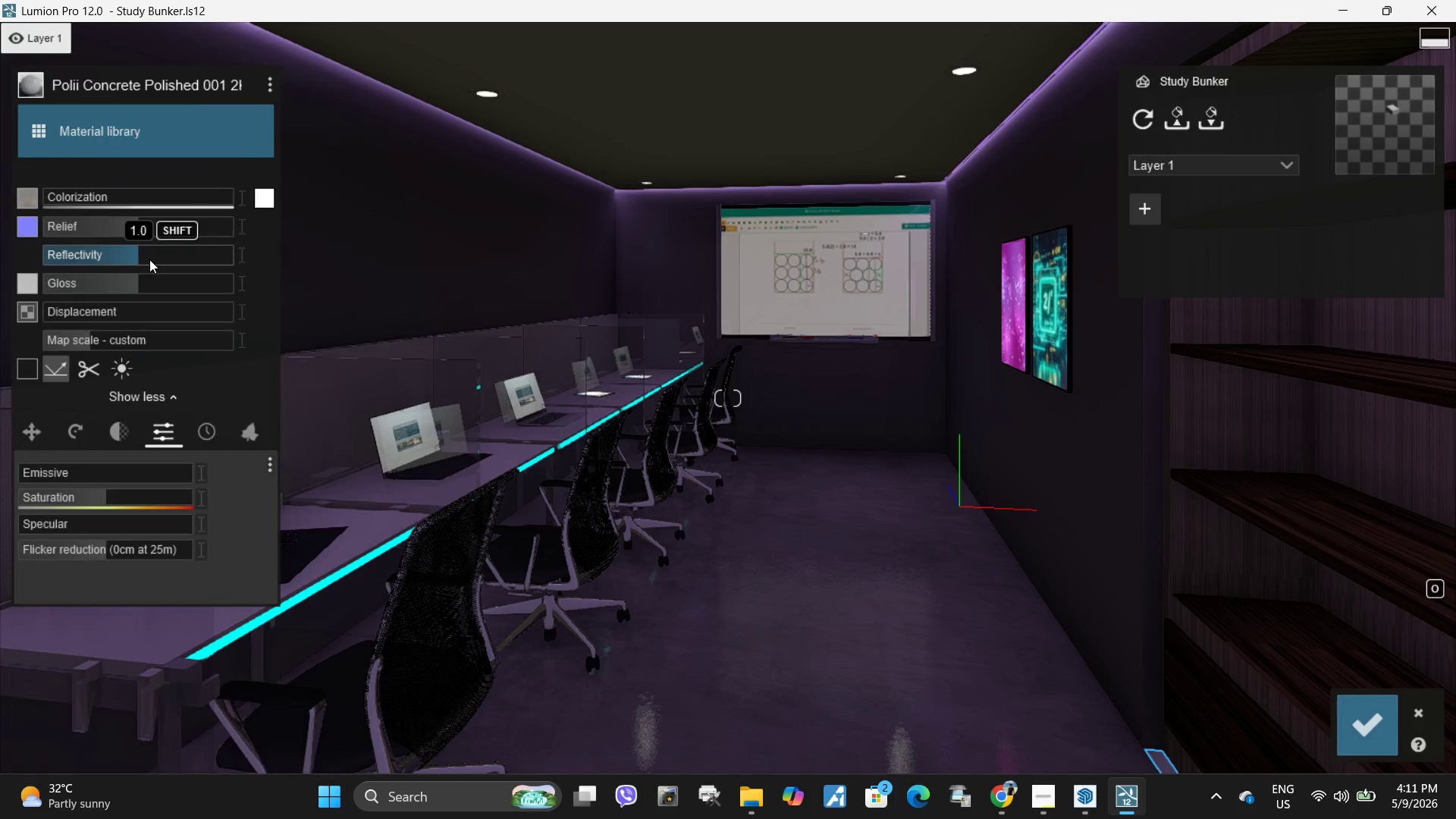 
left_click_drag(start_coordinate=[151, 259], to_coordinate=[210, 258])
 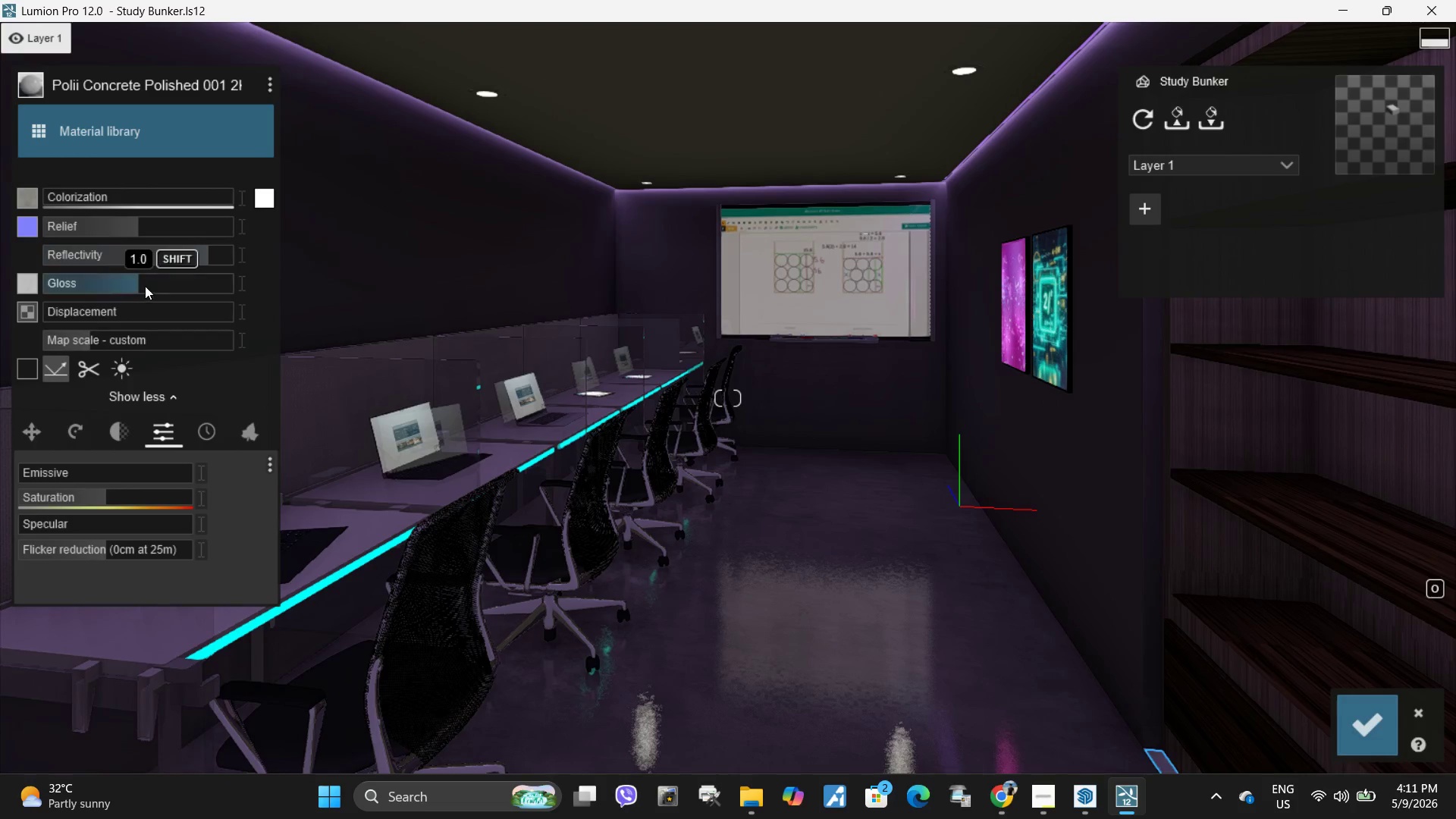 
left_click_drag(start_coordinate=[145, 286], to_coordinate=[174, 284])
 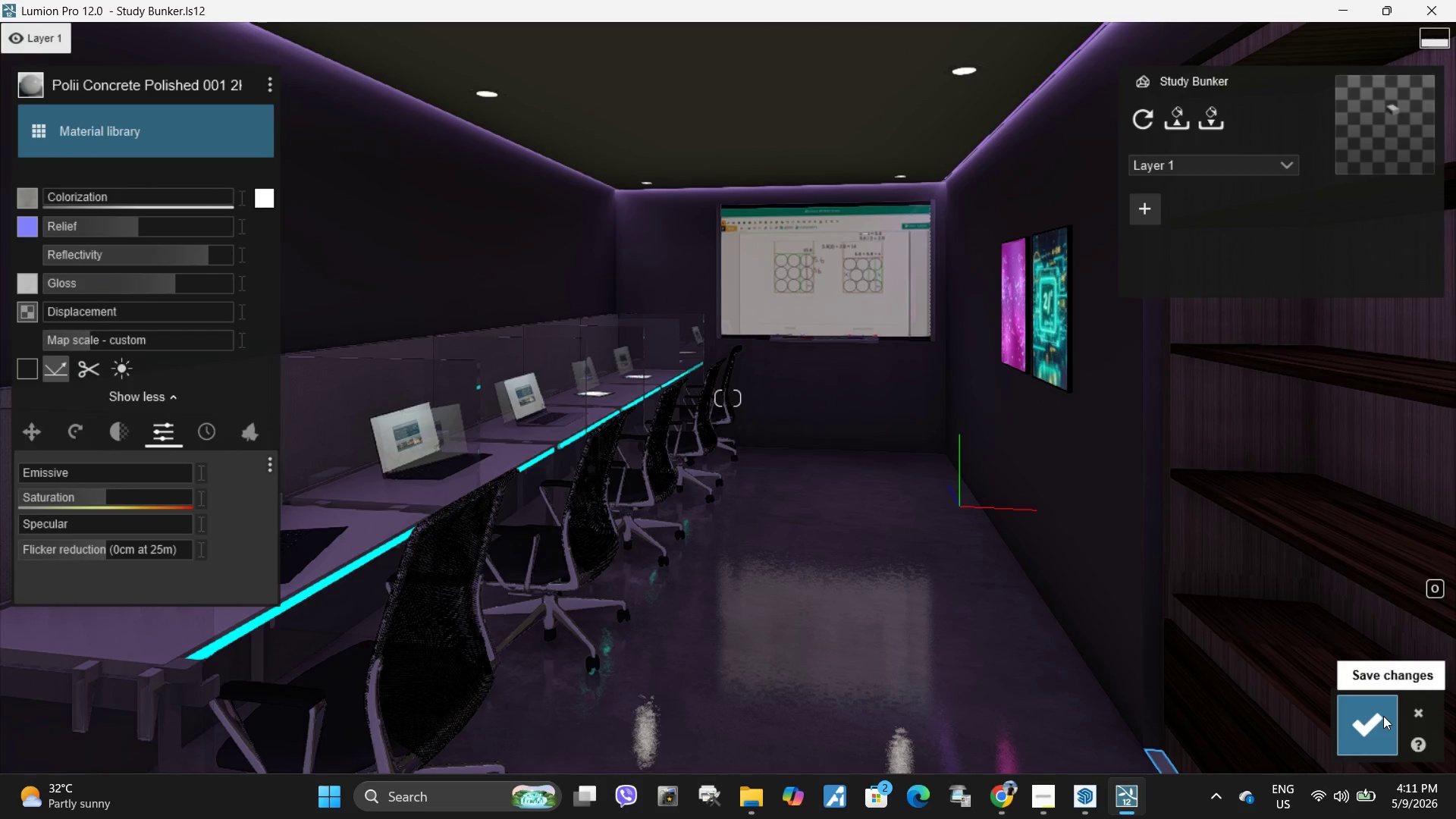 
left_click([1373, 714])
 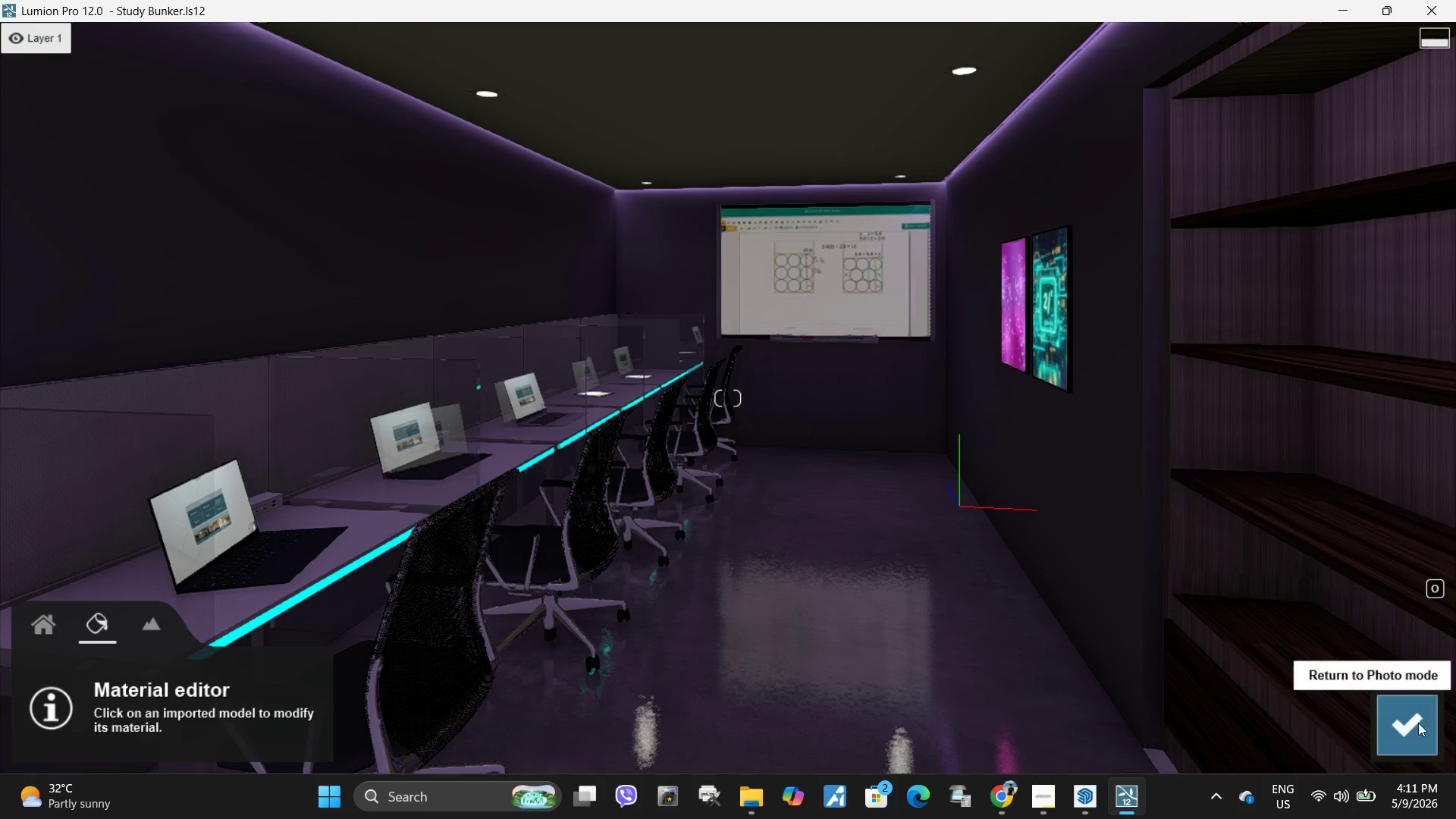 
left_click([1404, 727])
 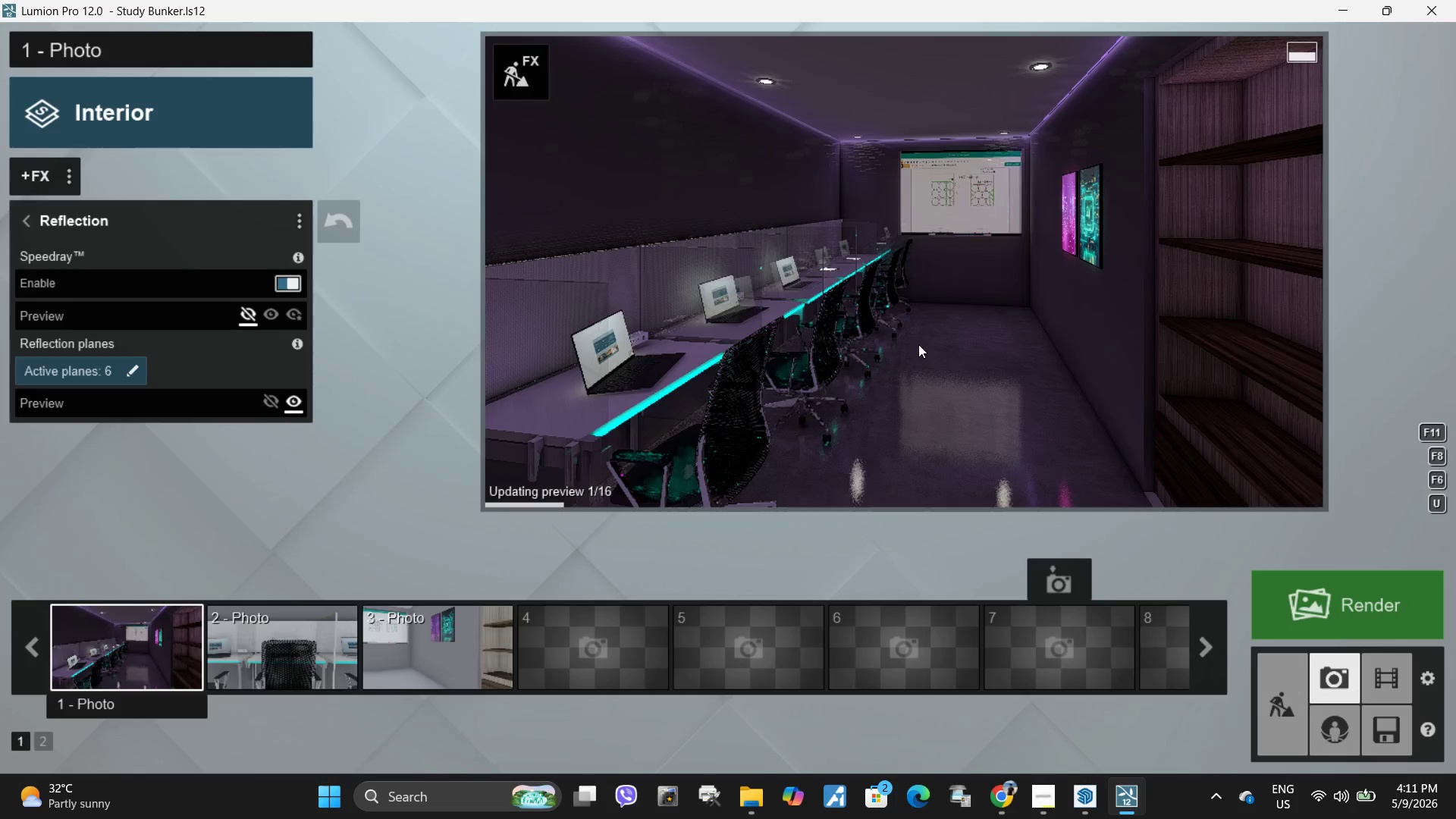 
left_click([927, 336])
 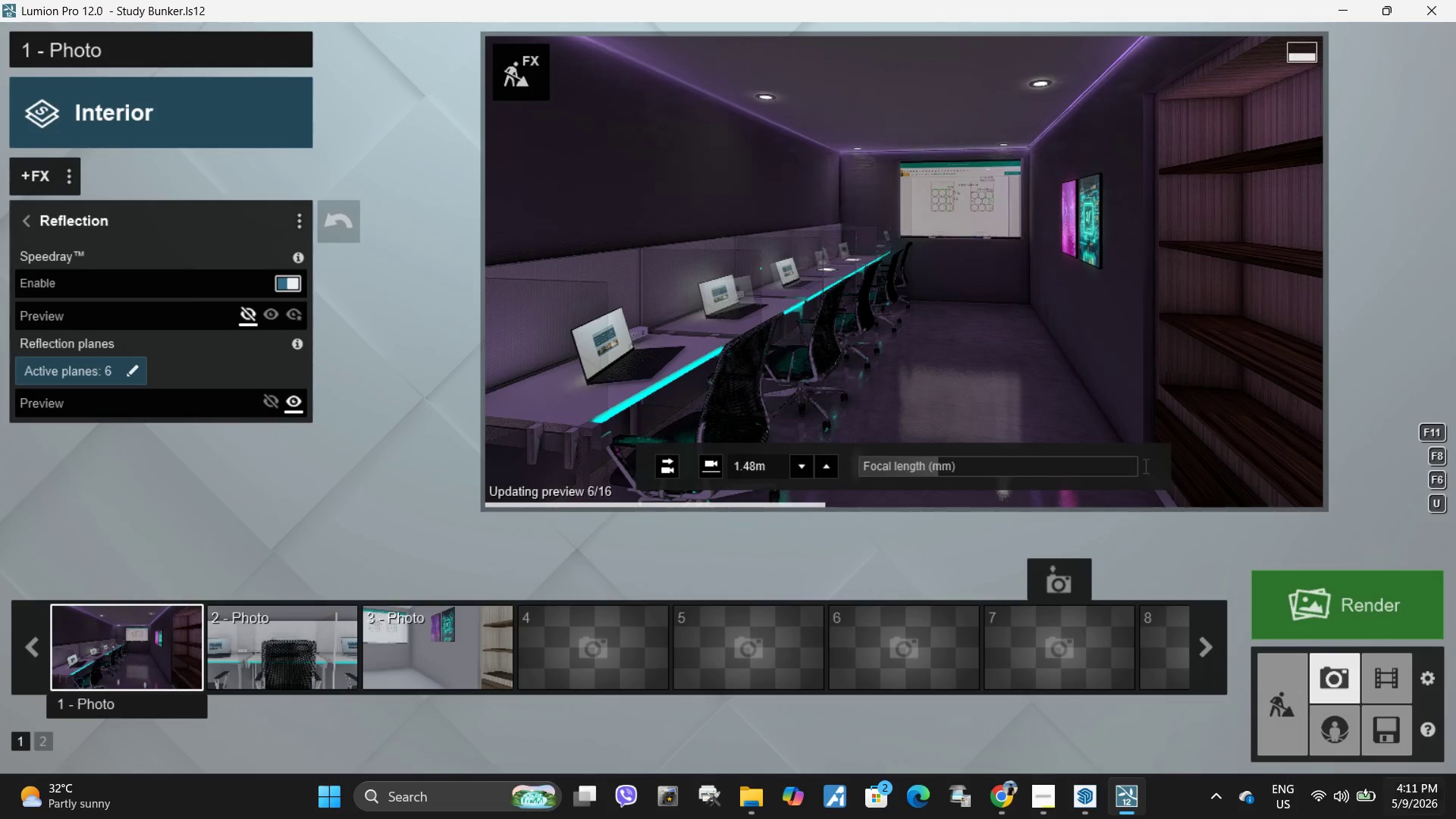 
mouse_move([1406, 822])
 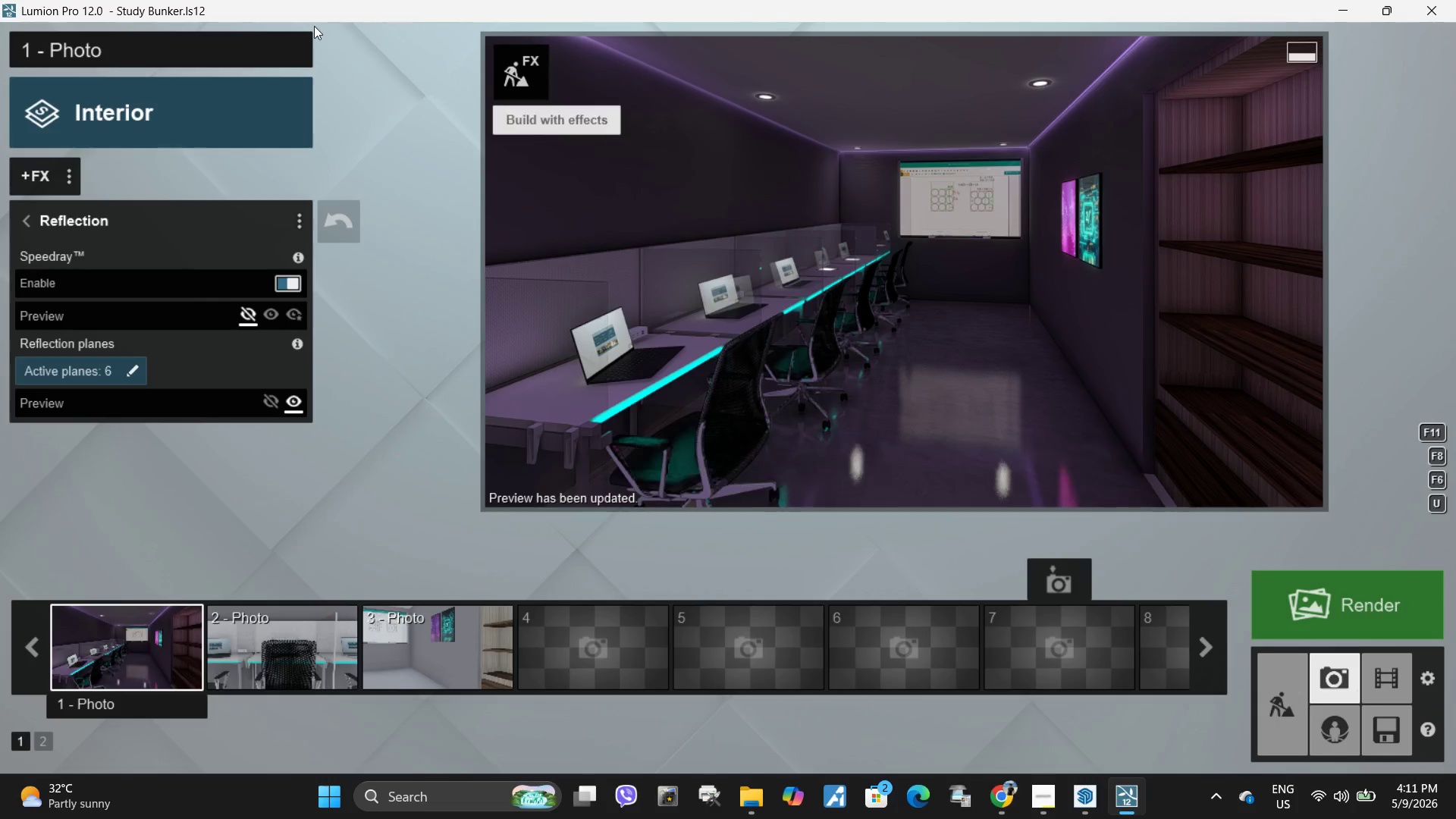 
wait(8.88)
 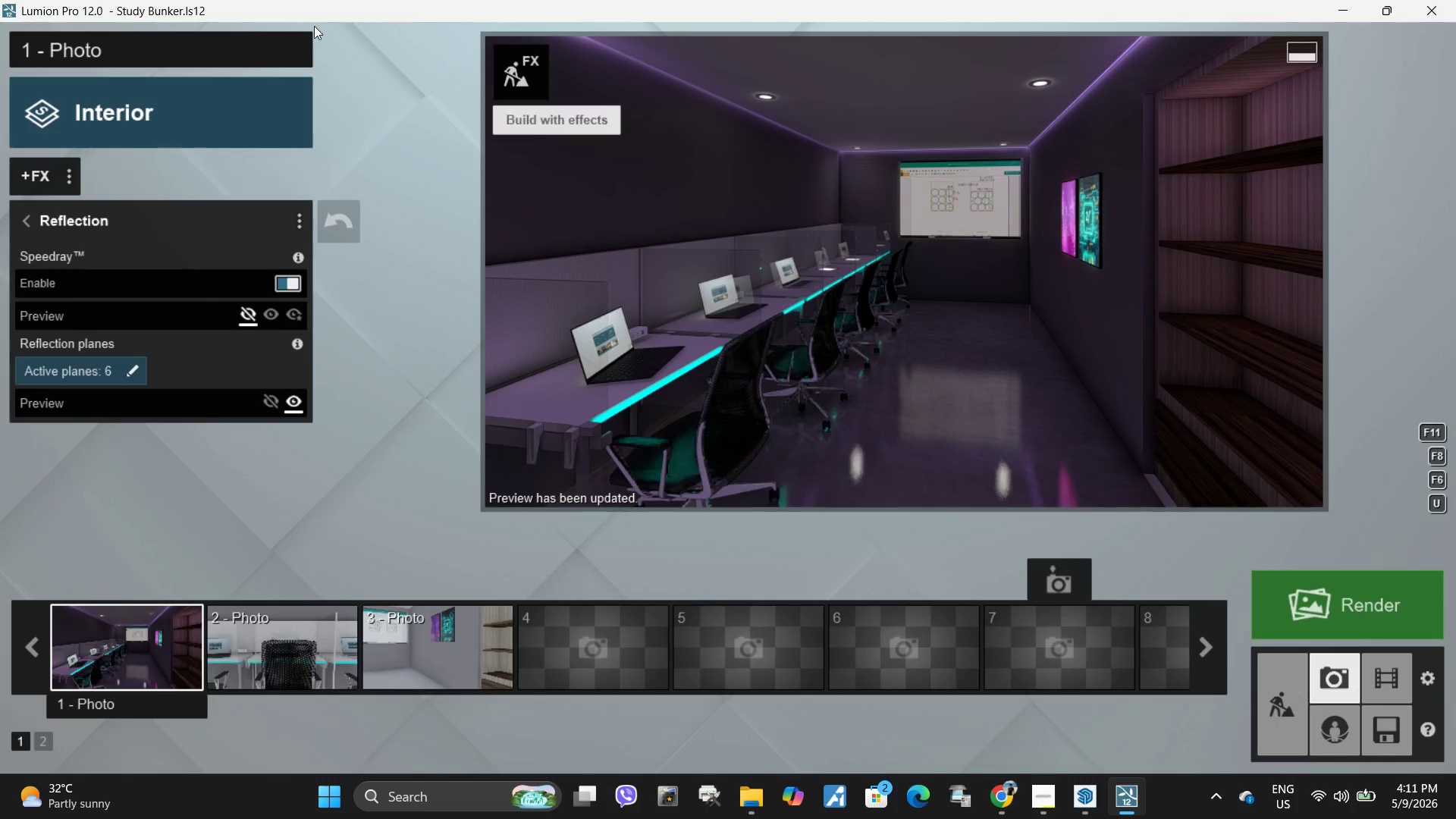 
left_click([268, 660])
 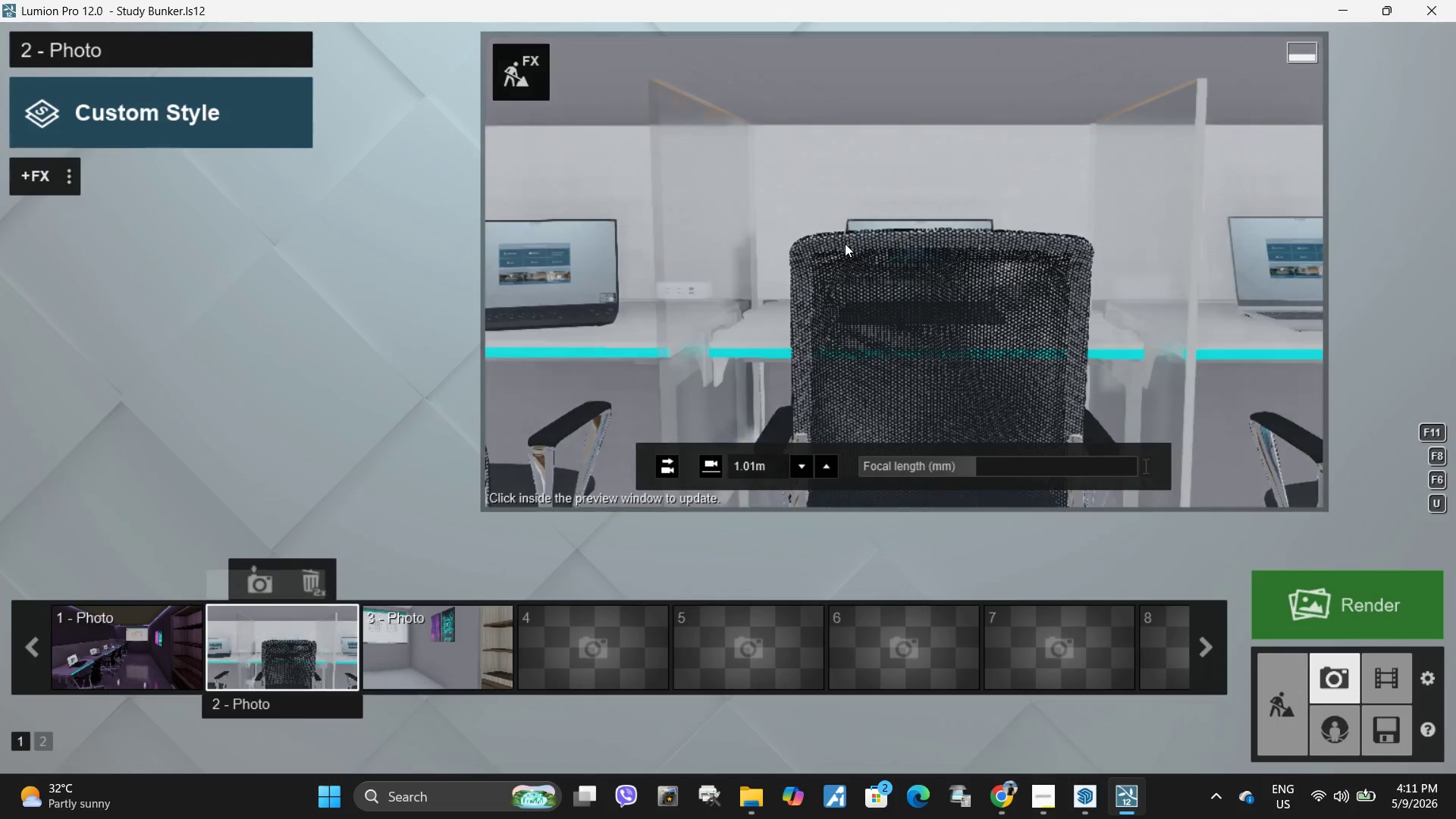 
left_click([845, 243])
 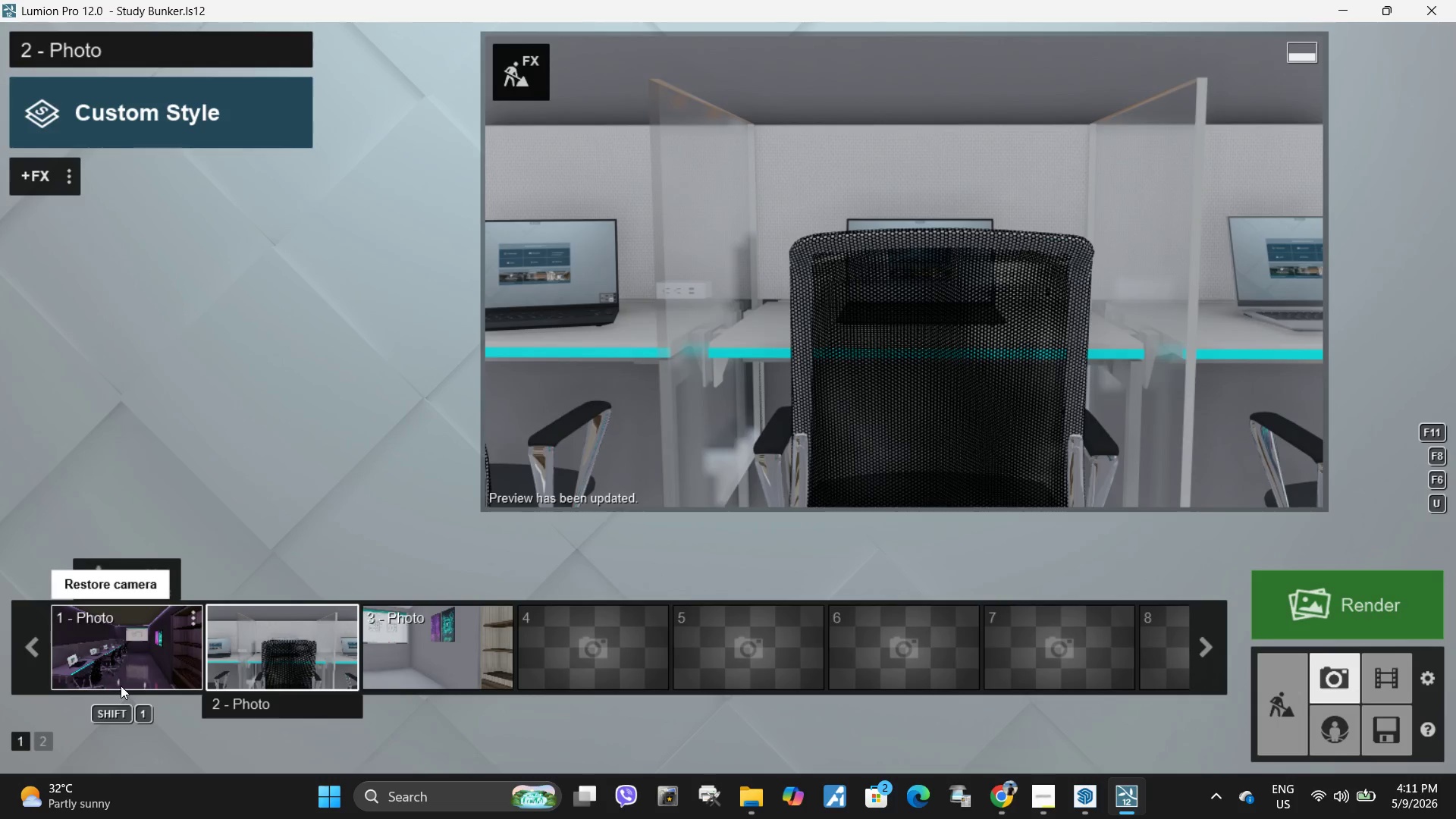 
left_click([108, 687])
 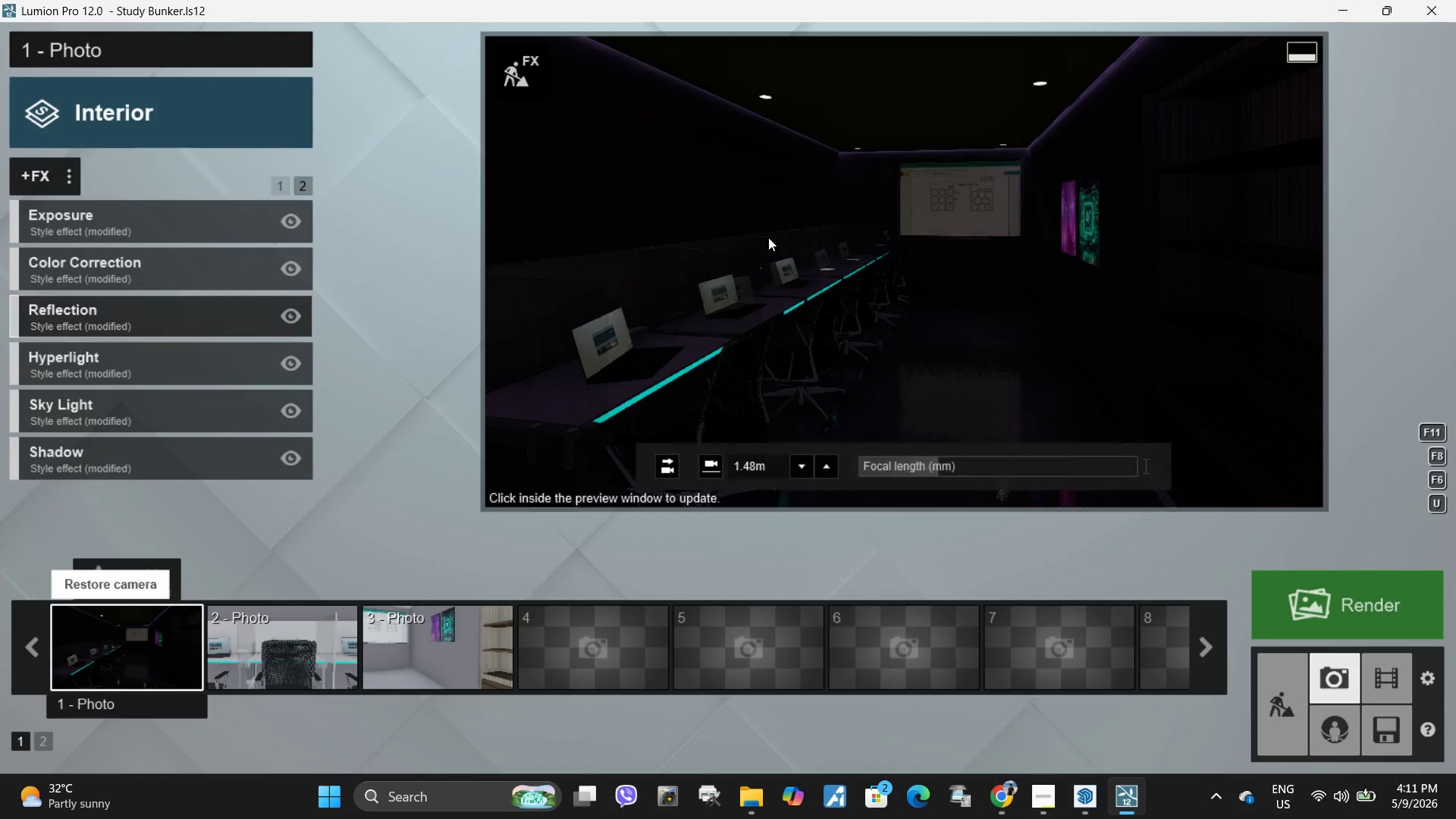 
left_click([768, 237])
 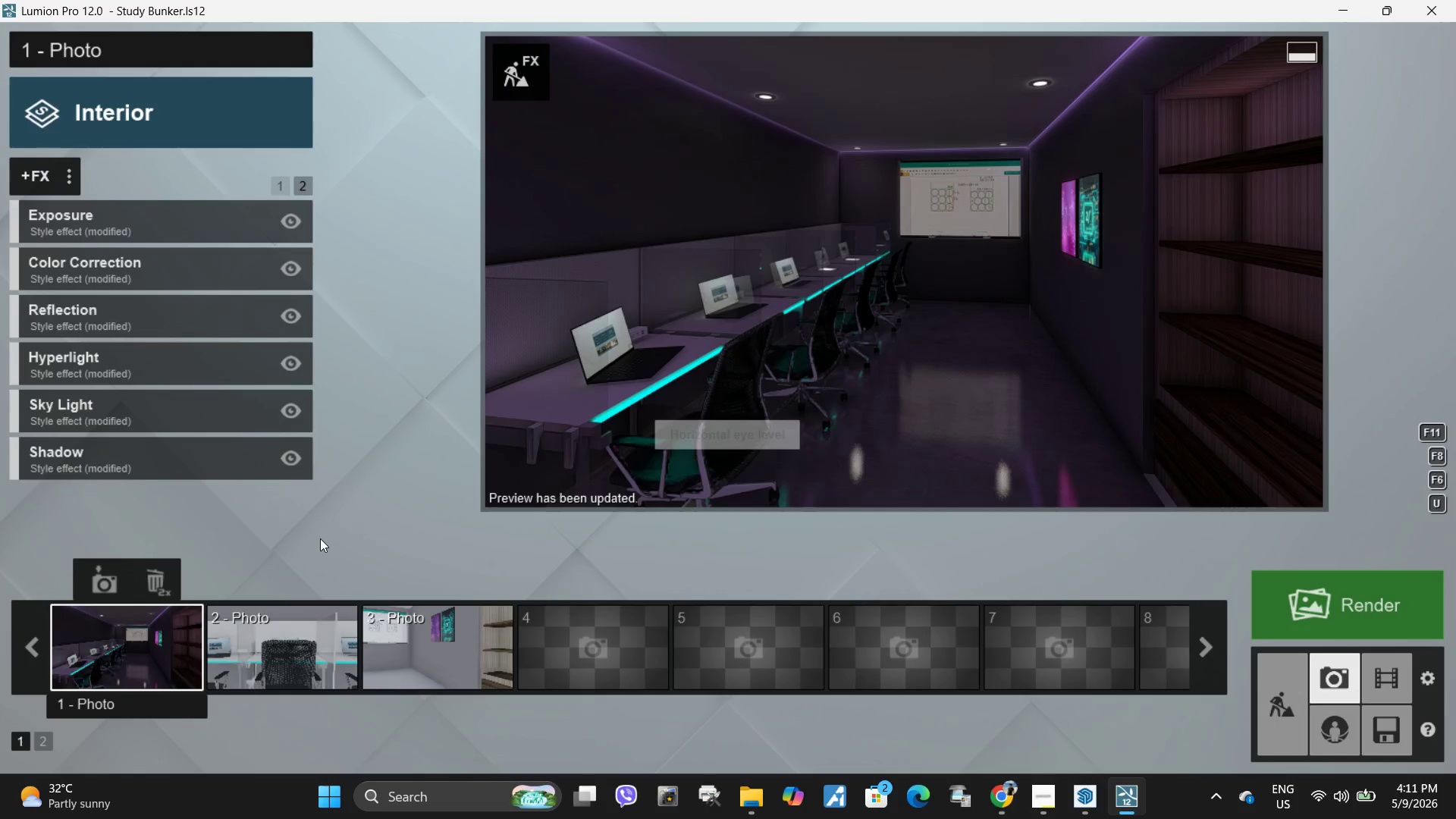 
double_click([864, 187])
 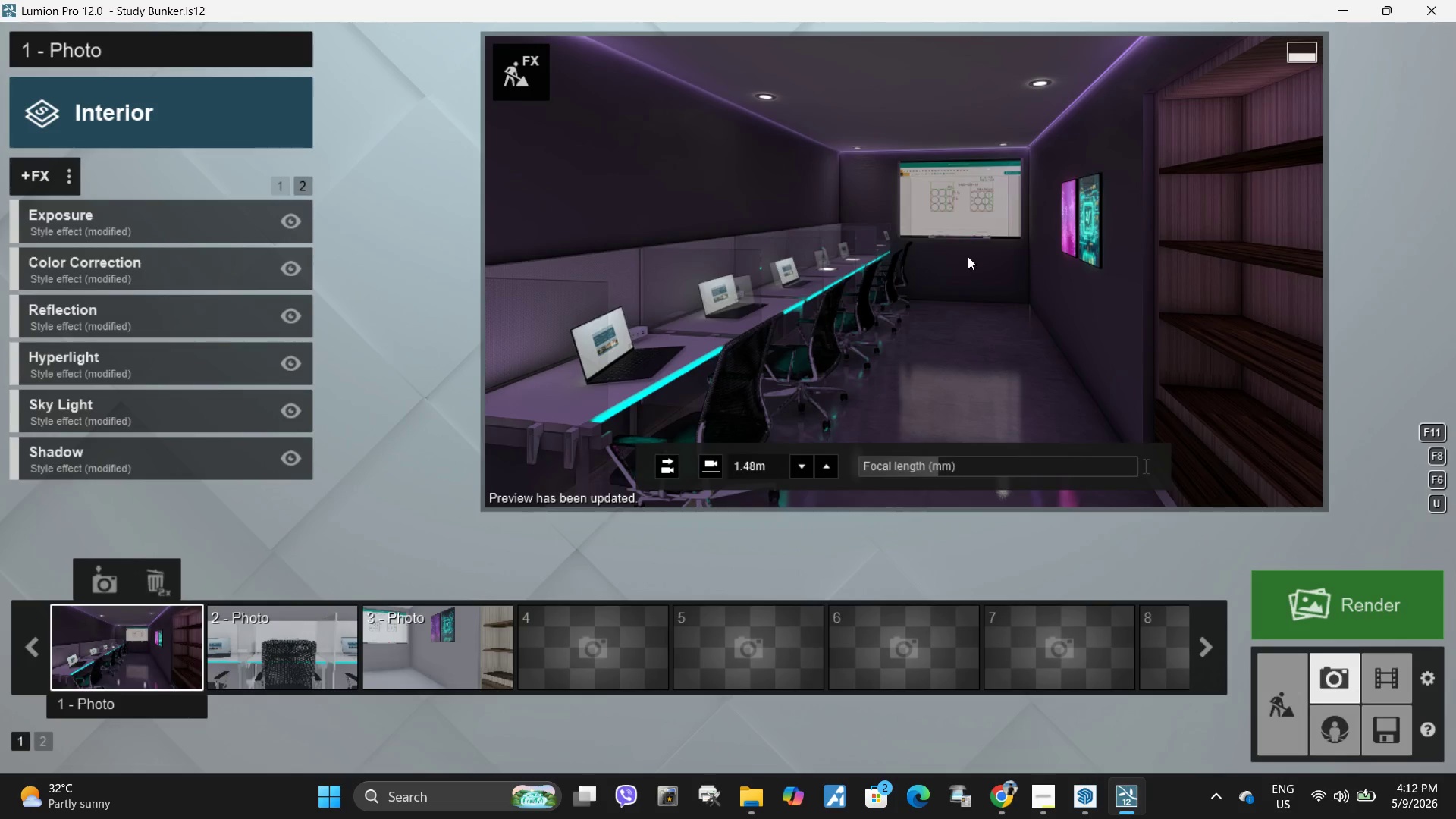 
wait(18.08)
 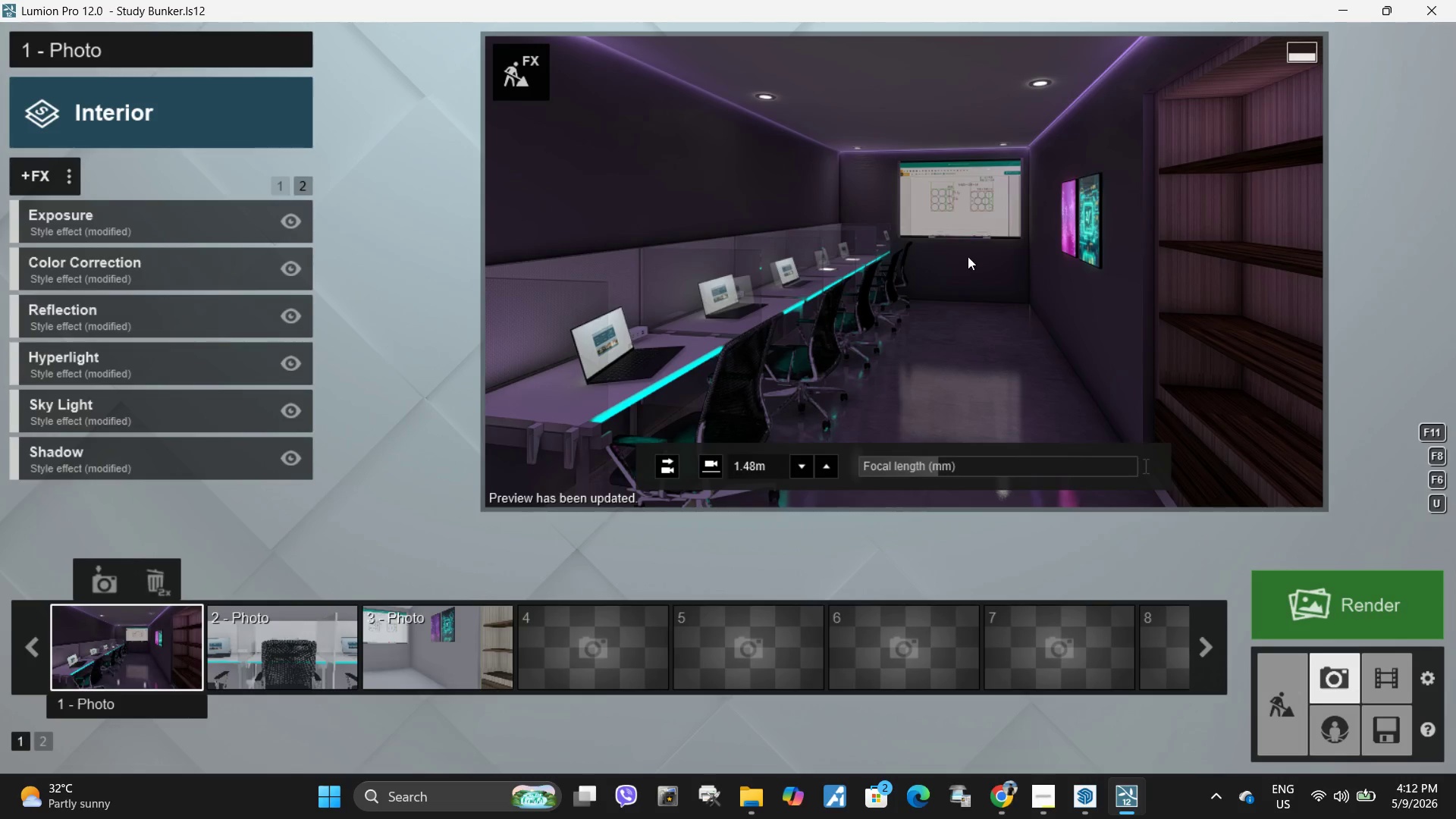 
hold_key(key=A, duration=0.75)
 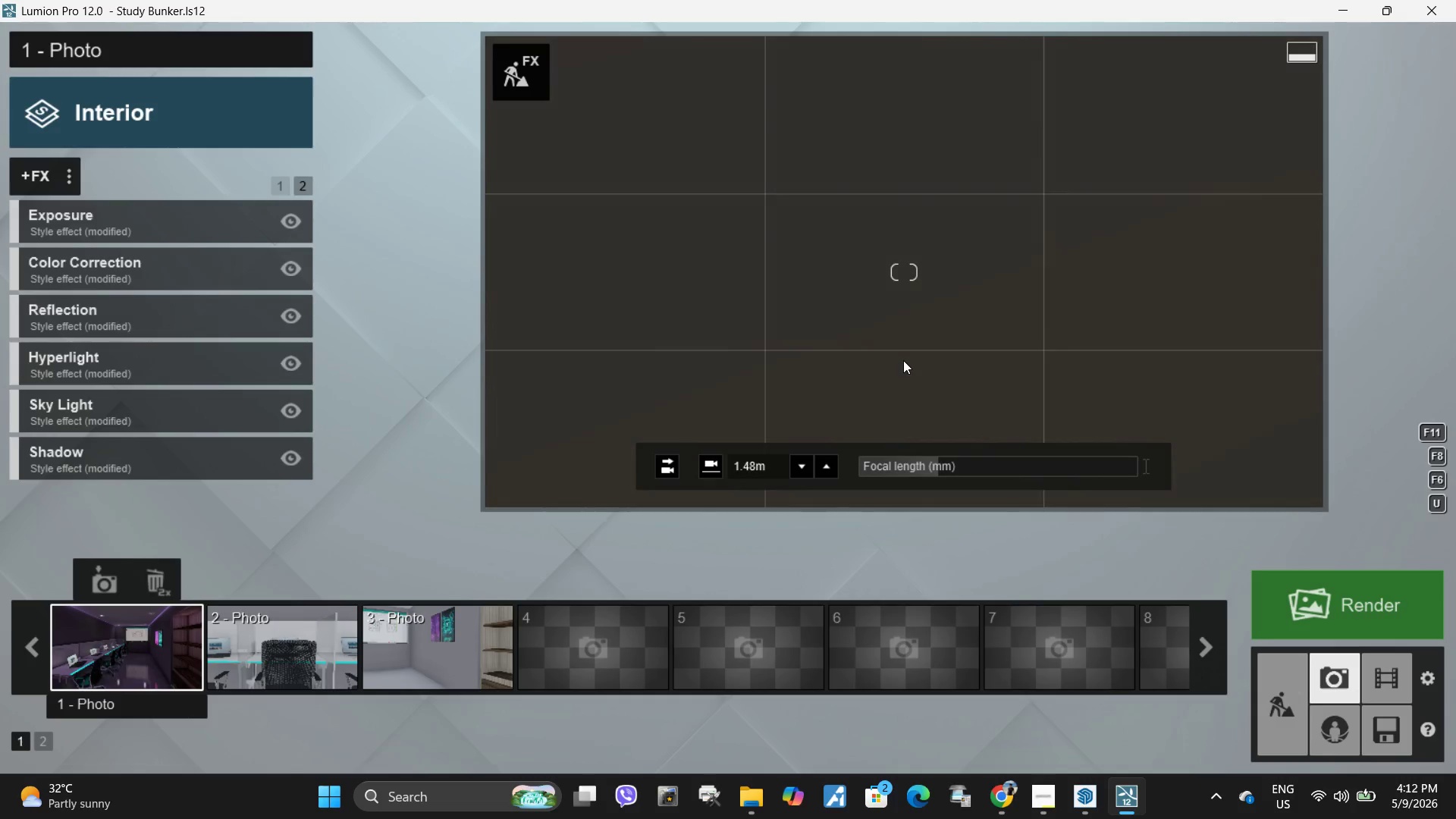 
type(dww)
 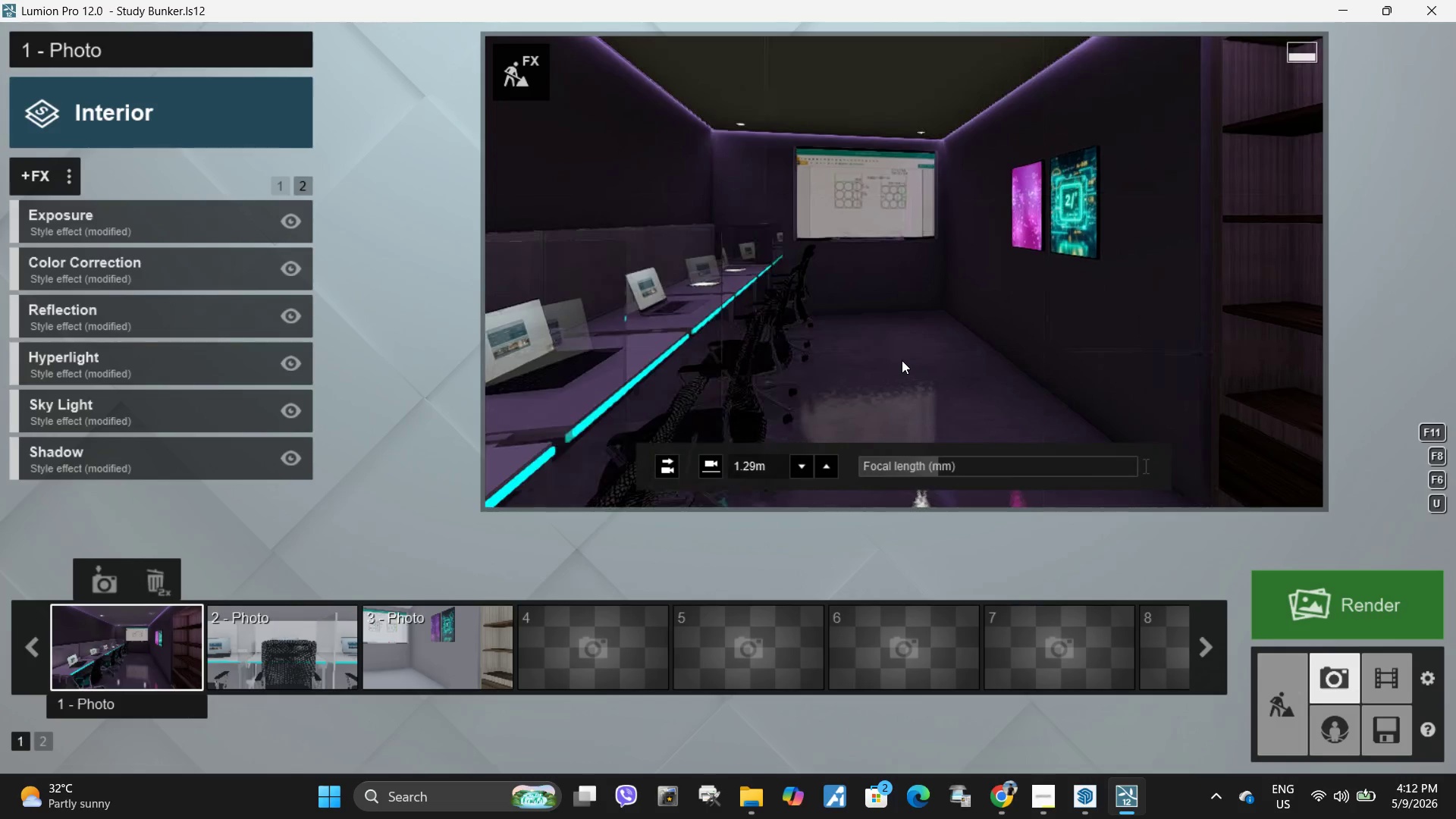 
double_click([902, 360])
 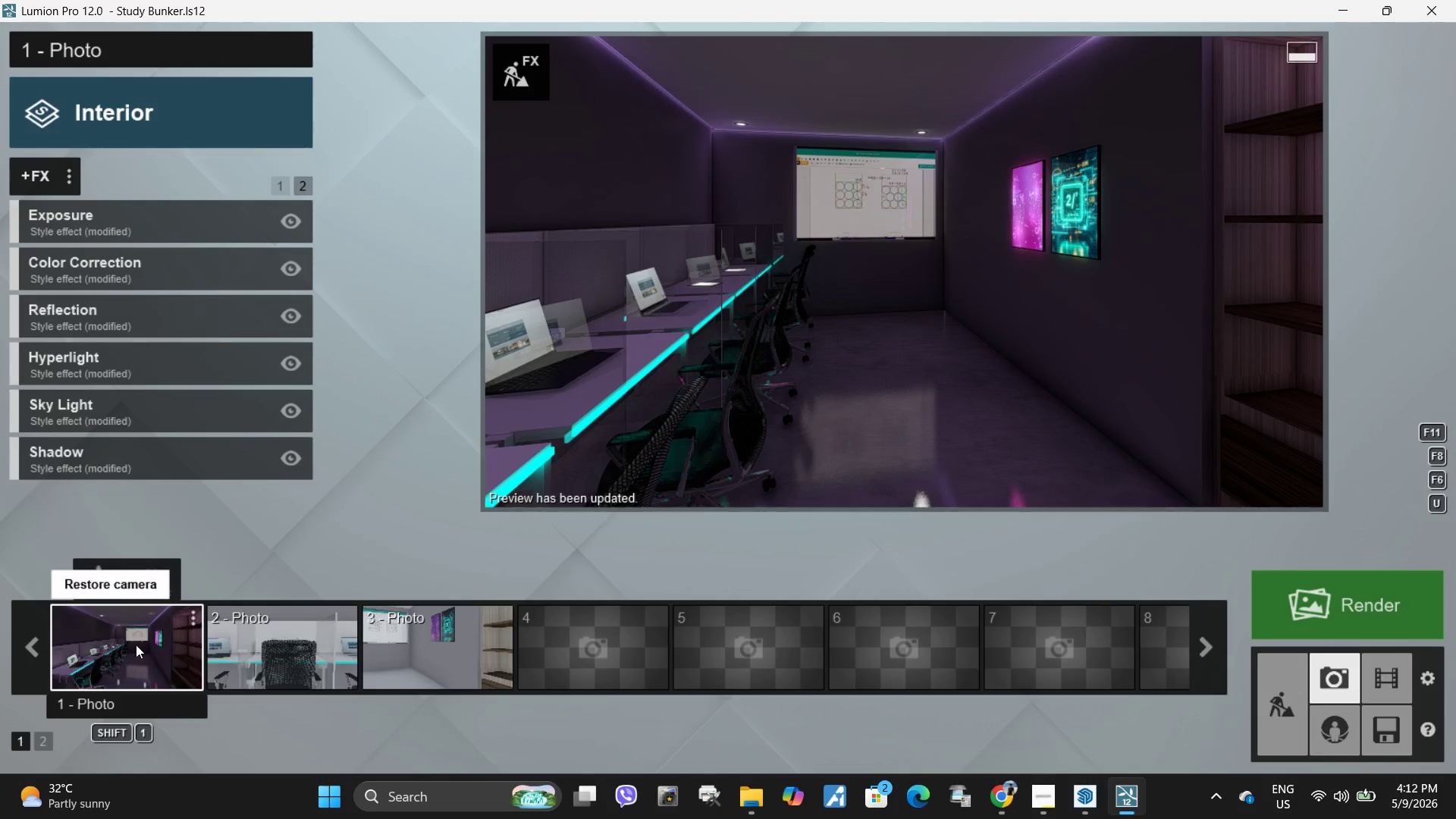 
double_click([507, 347])
 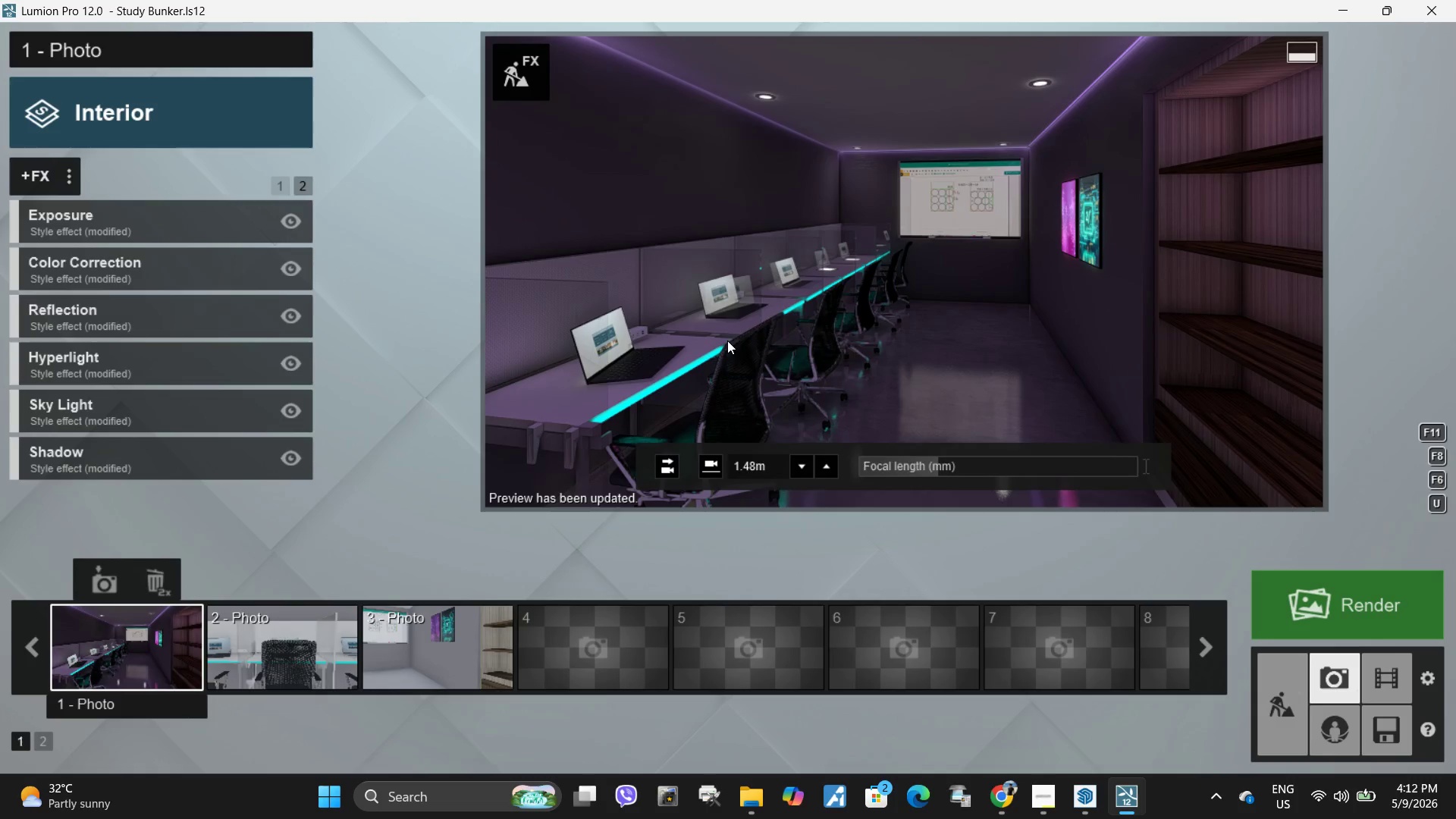 
wait(7.75)
 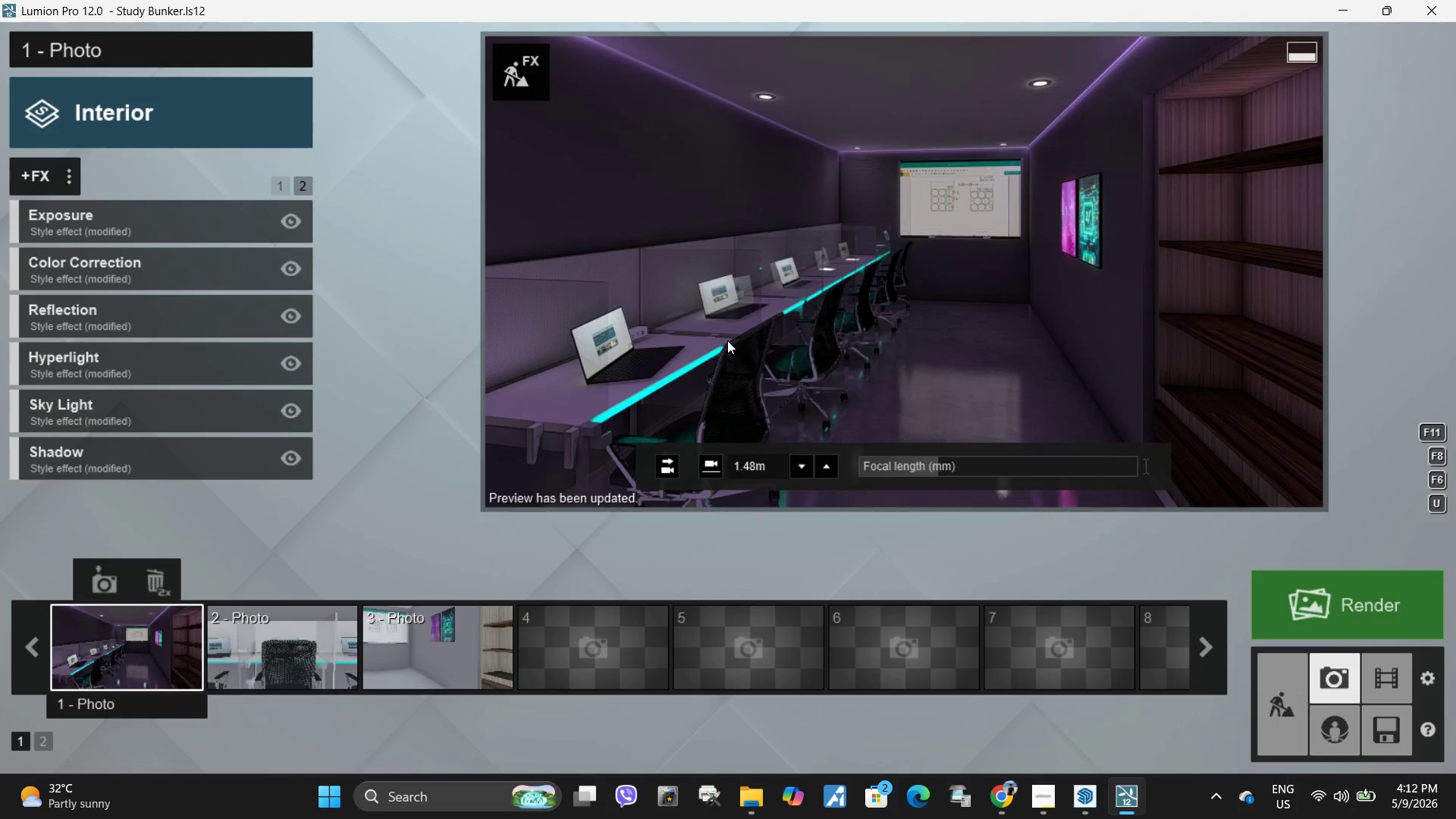 
left_click([530, 83])
 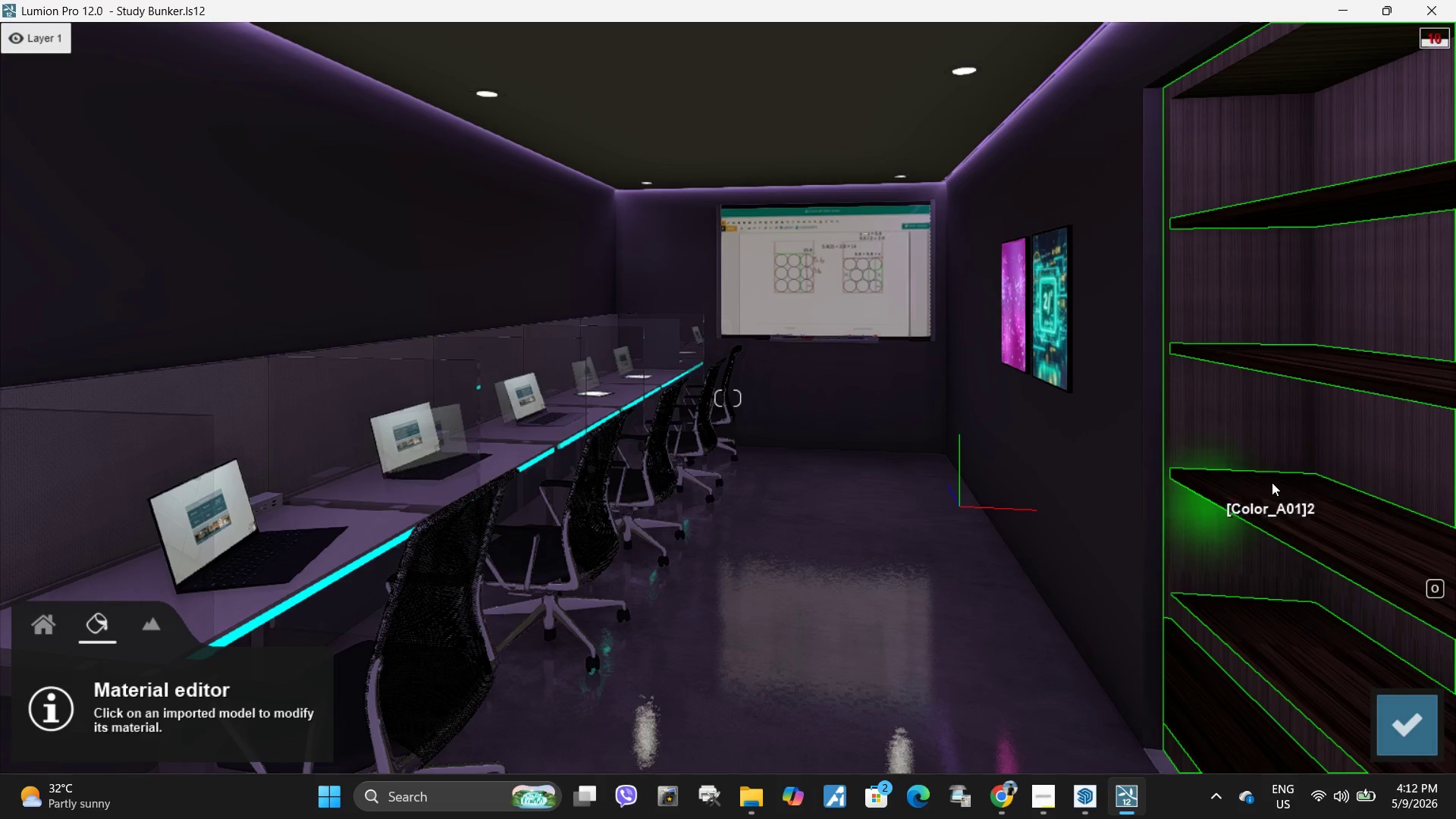 
left_click([1268, 491])
 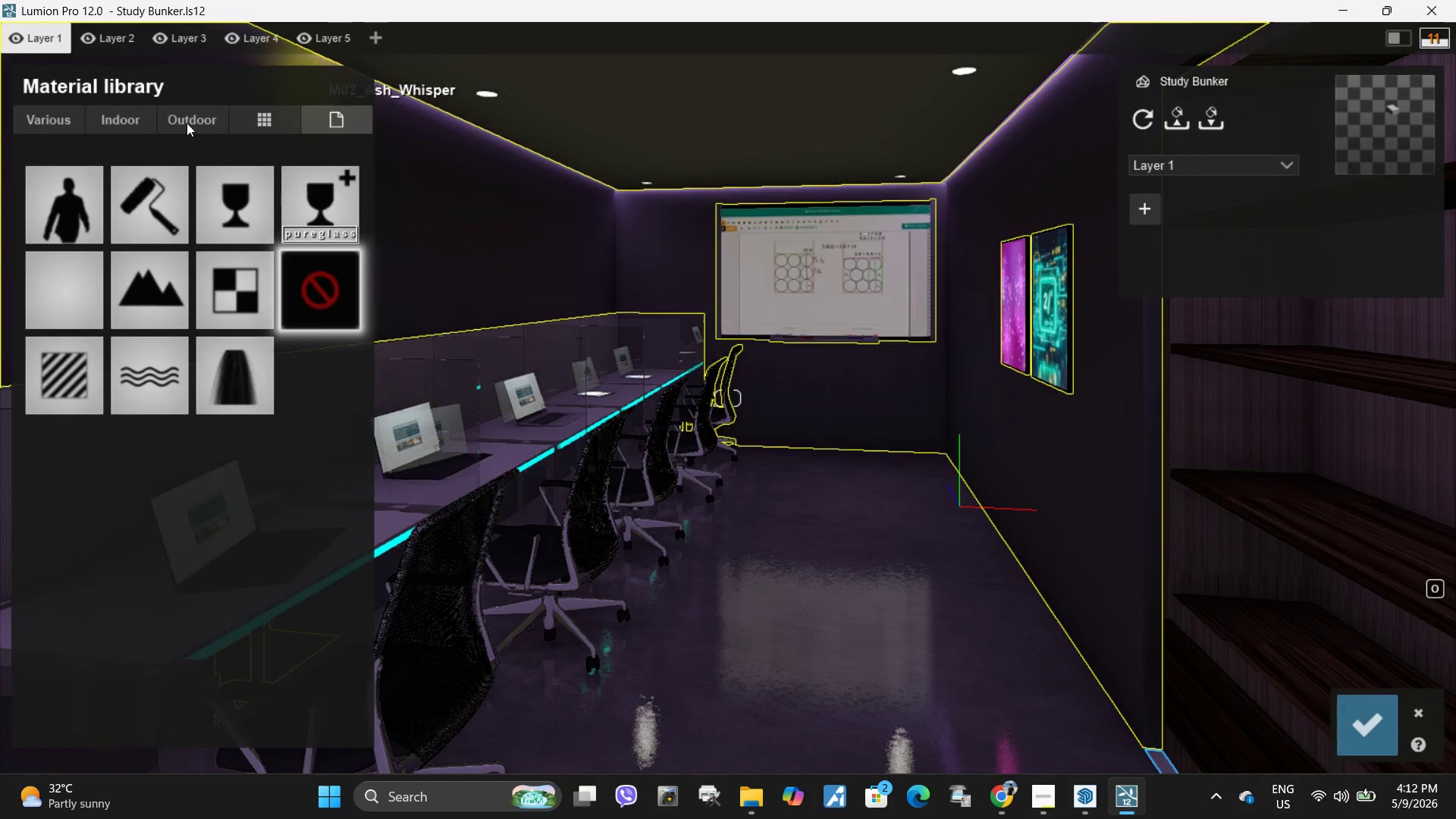 
left_click([127, 121])
 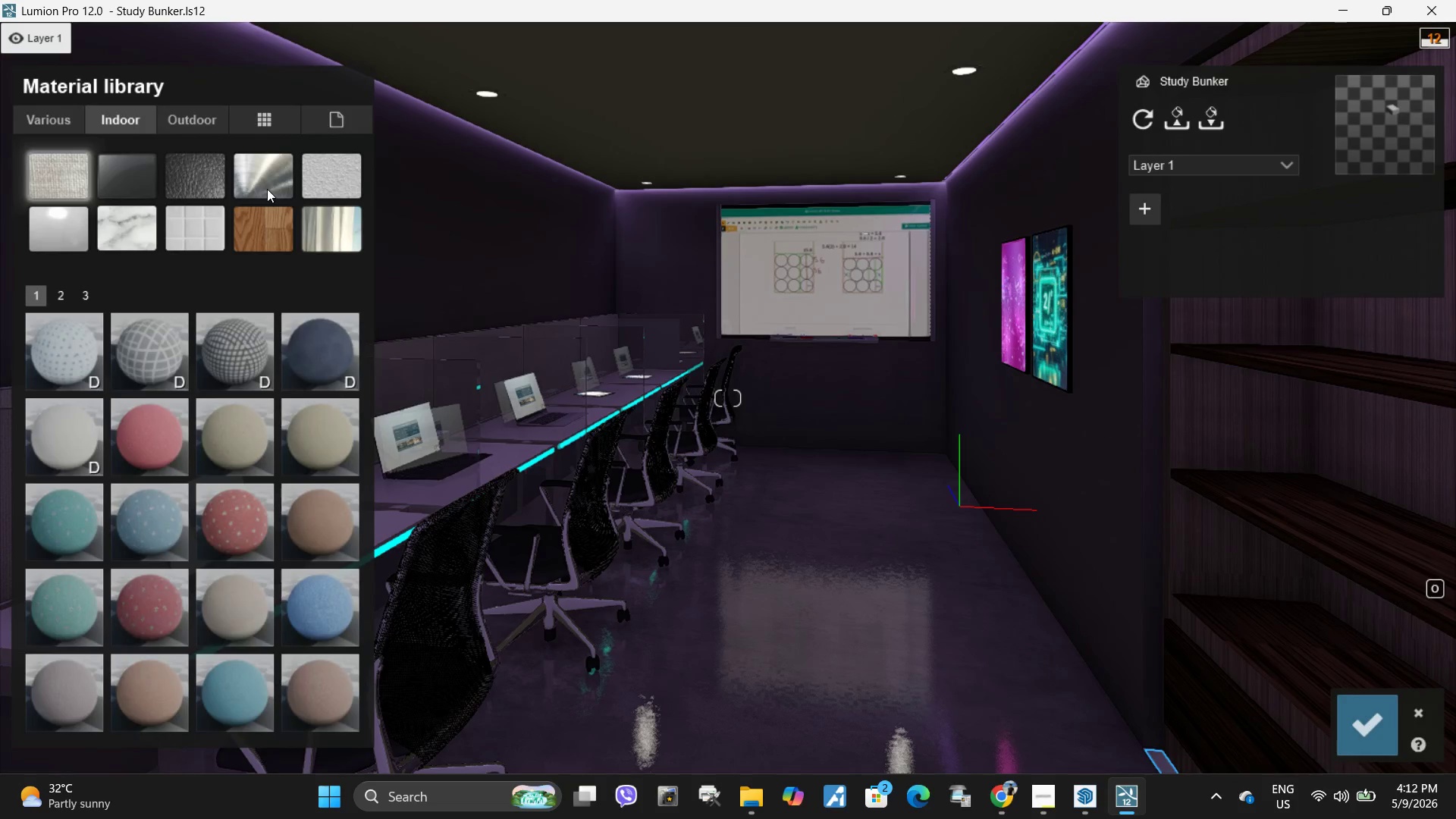 
mouse_move([275, 192])
 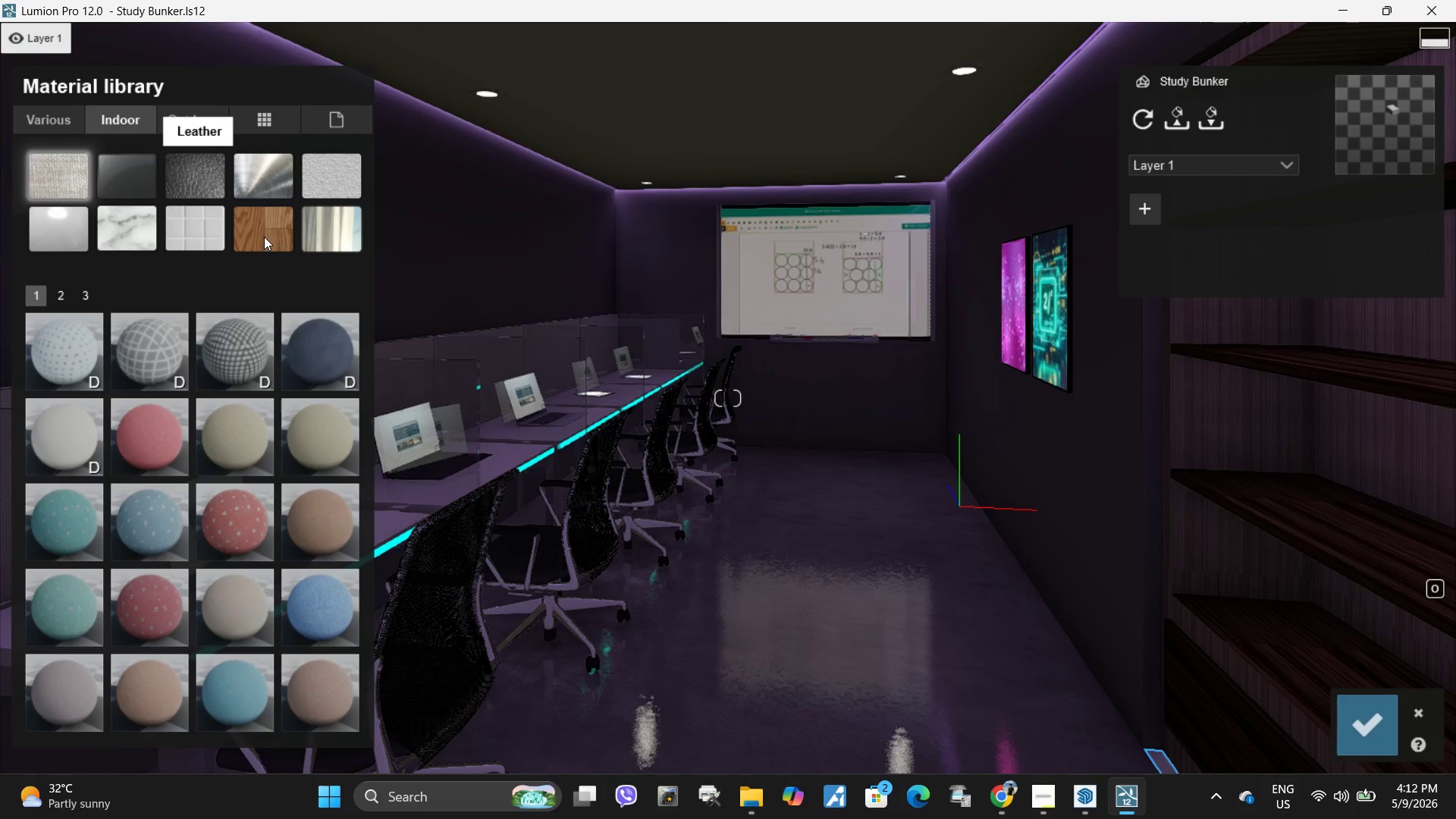 
left_click([277, 227])
 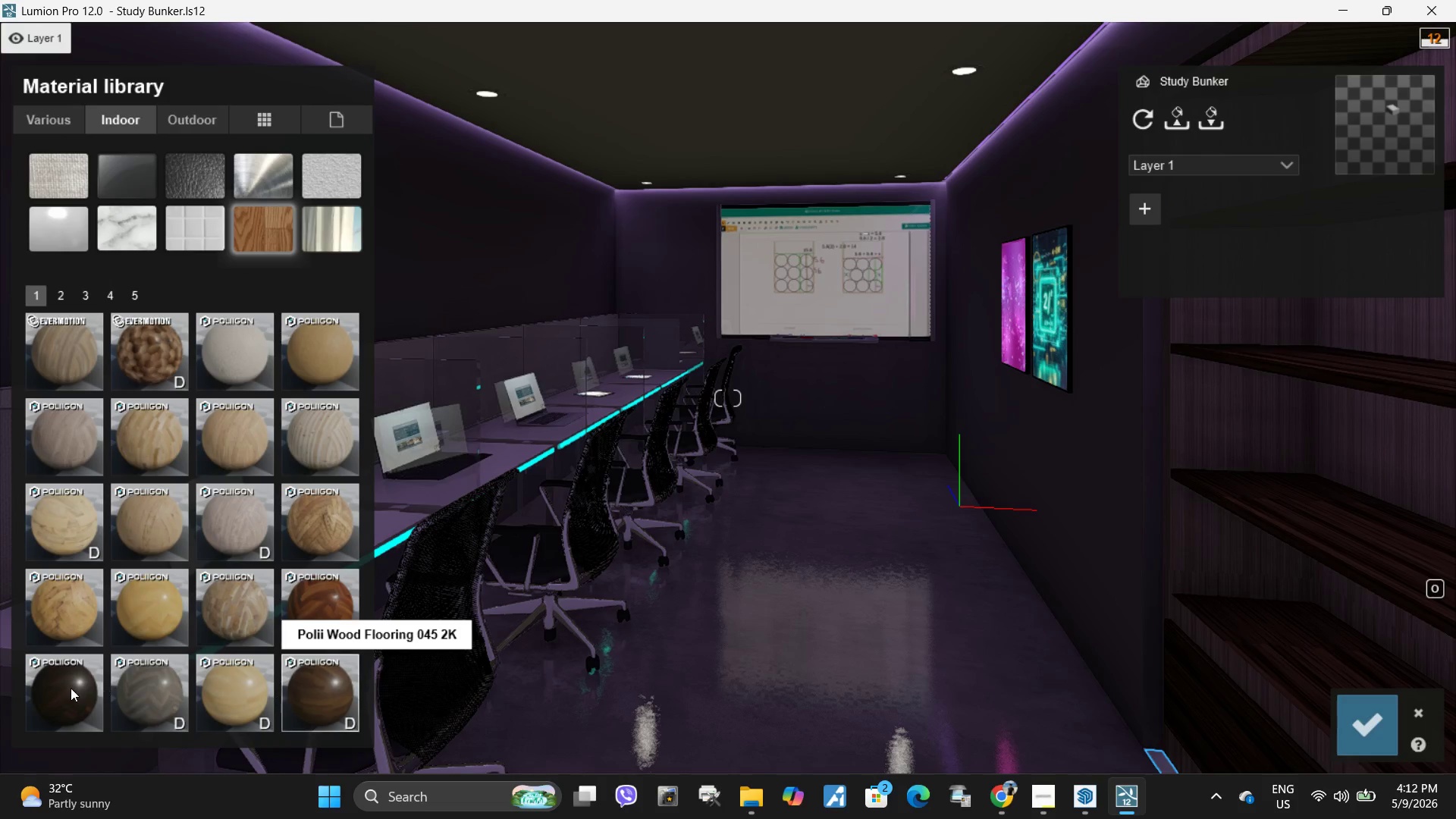 
left_click([136, 689])
 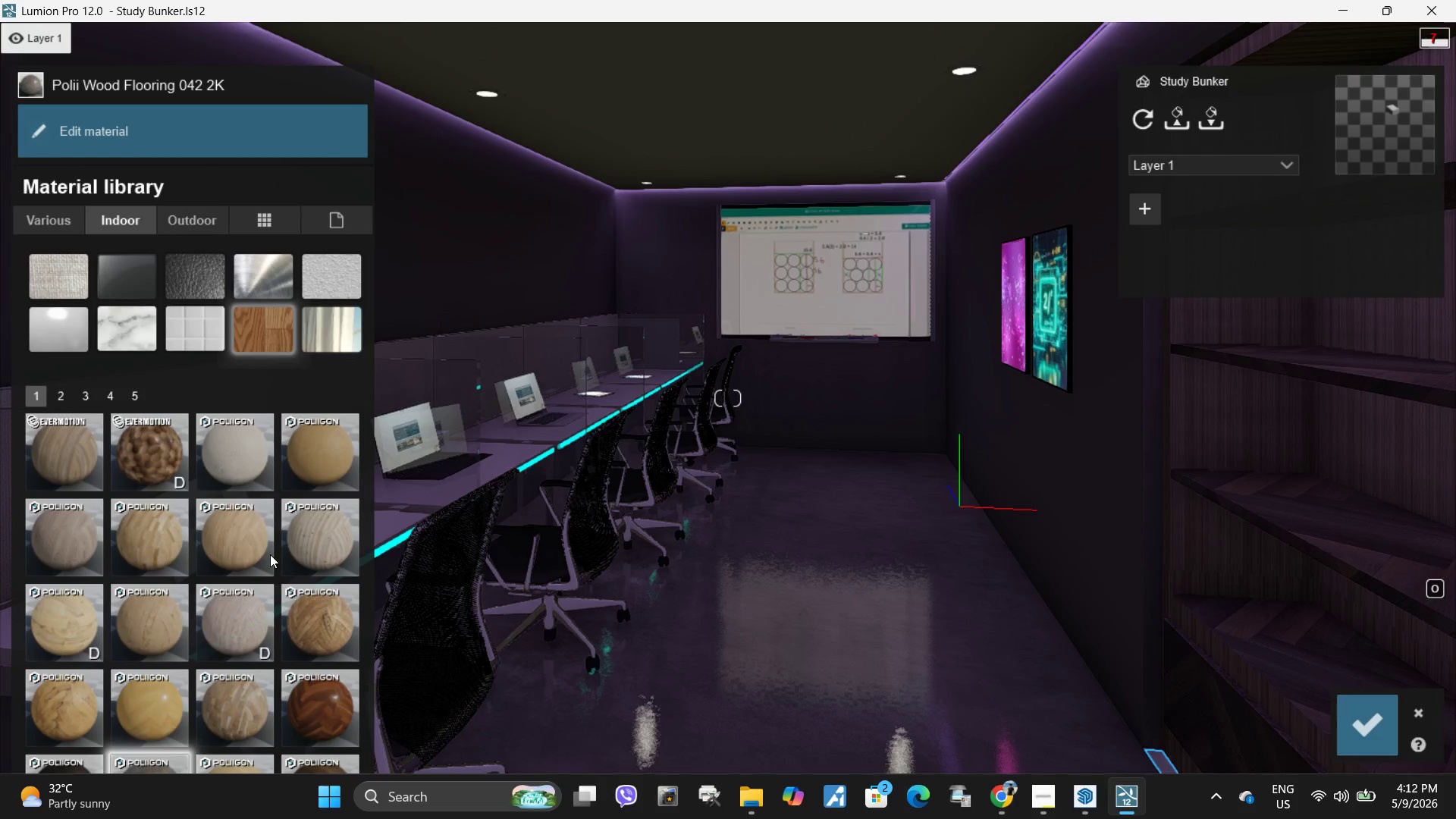 
left_click([322, 448])
 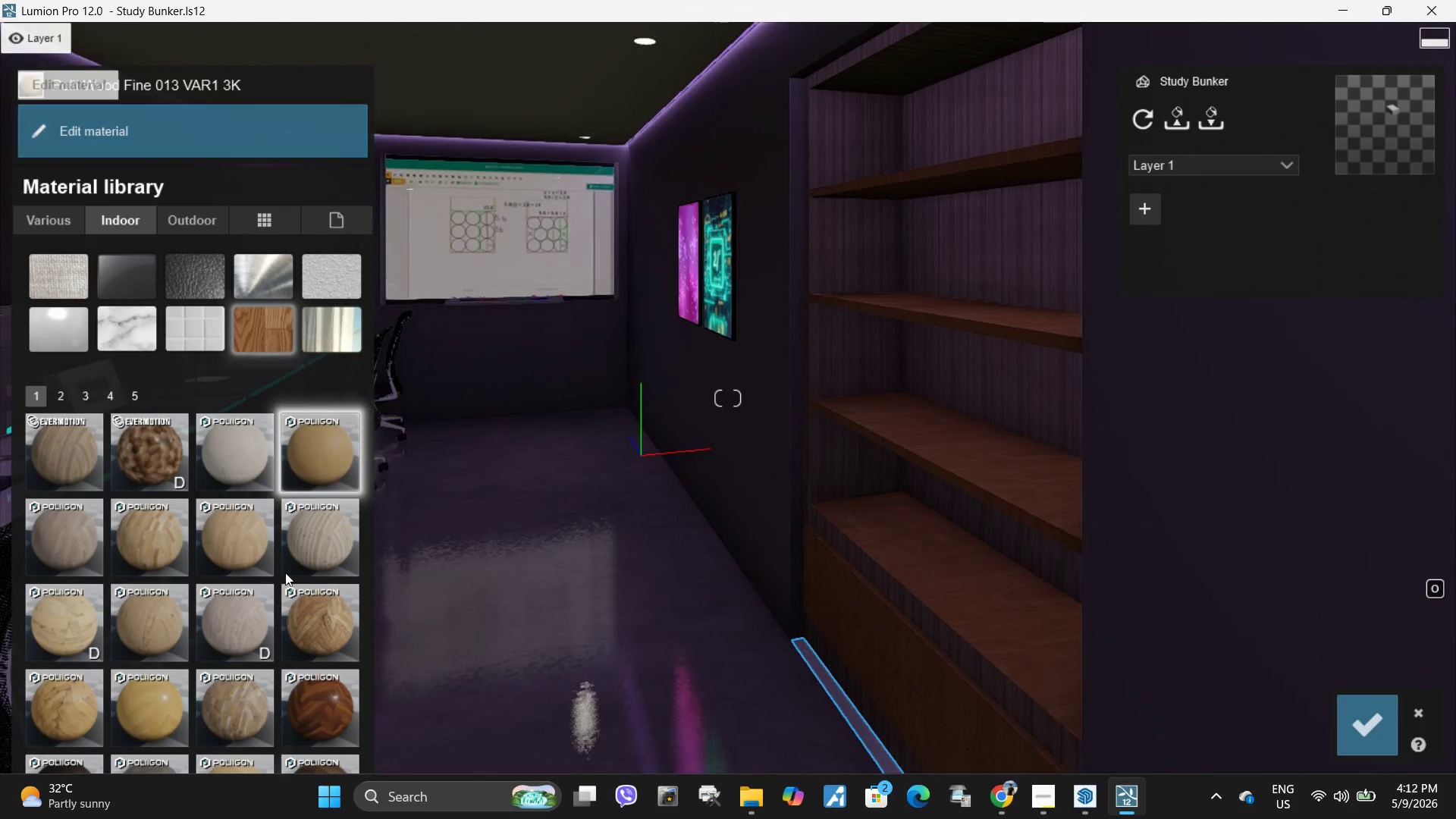 
left_click([60, 397])
 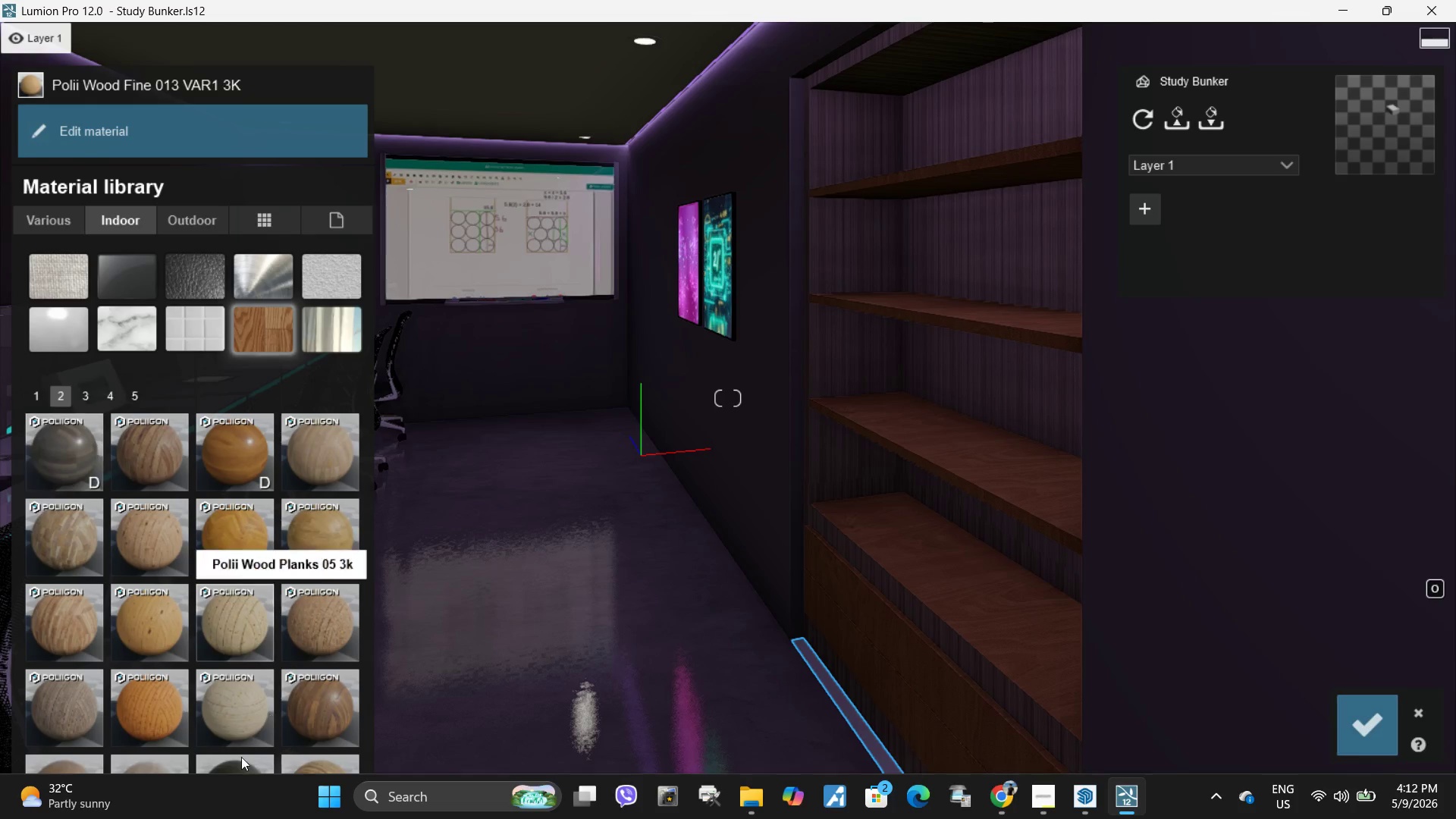 
left_click([234, 764])
 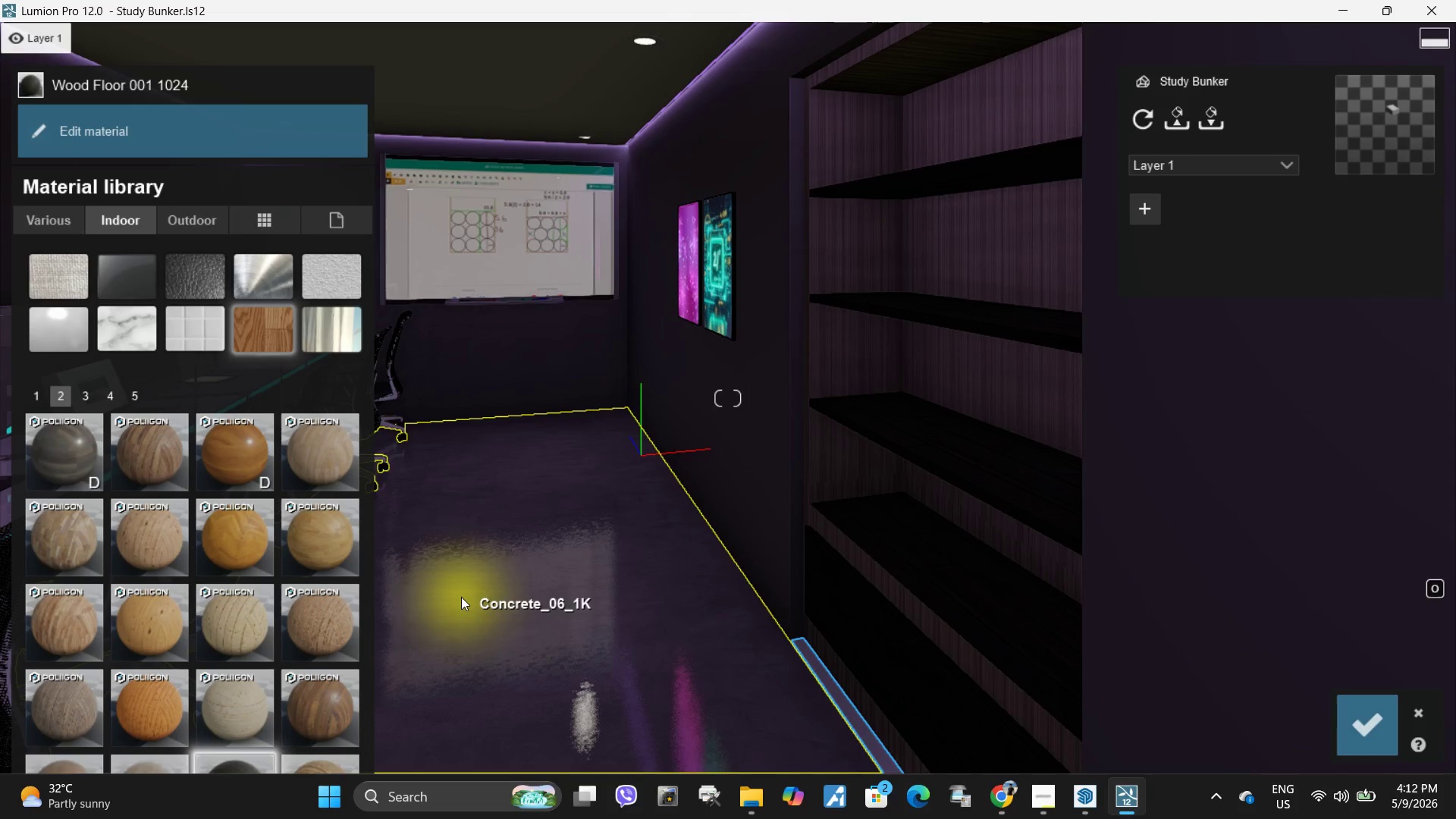 
type(wqa)
 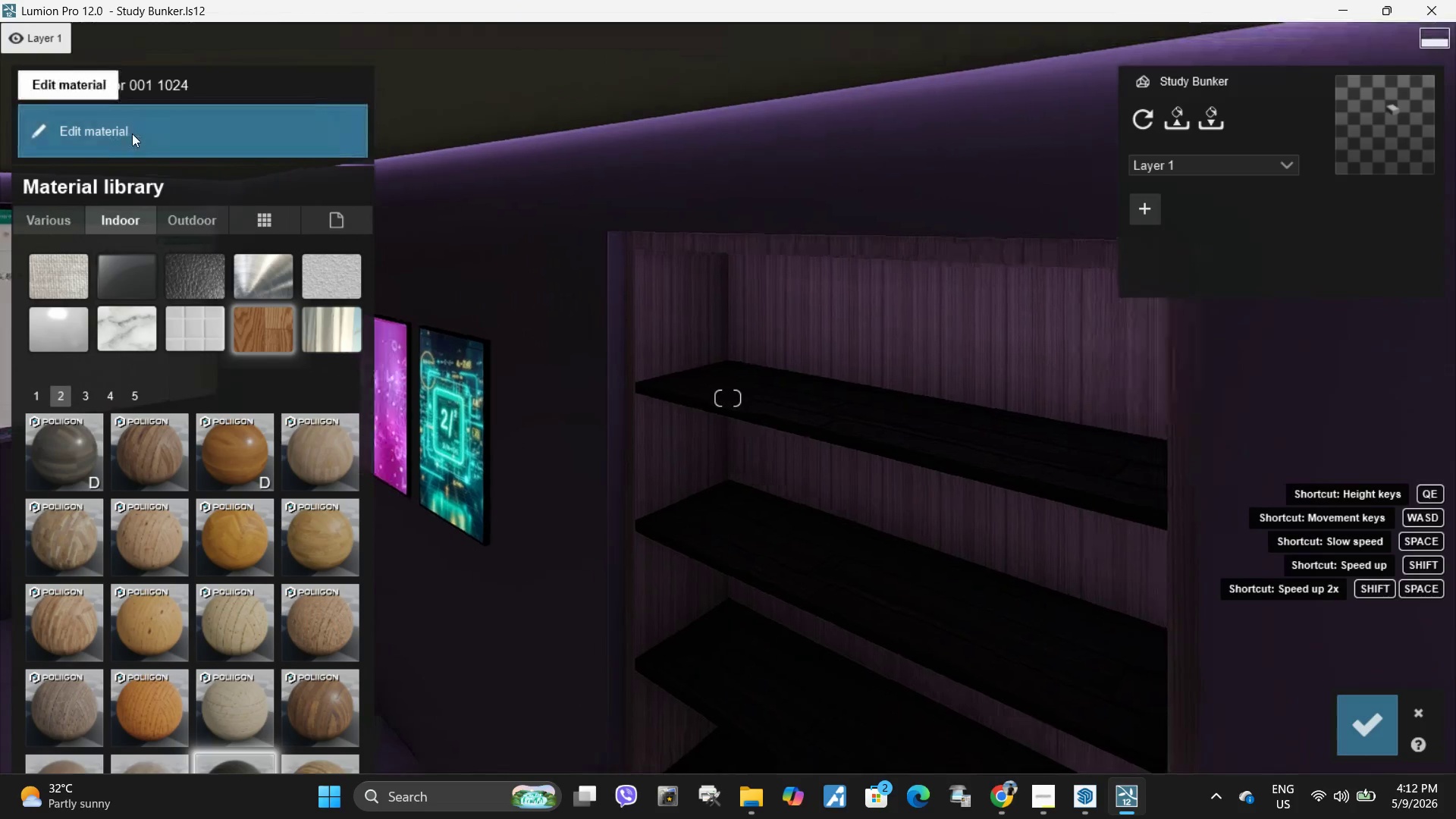 
left_click([132, 133])
 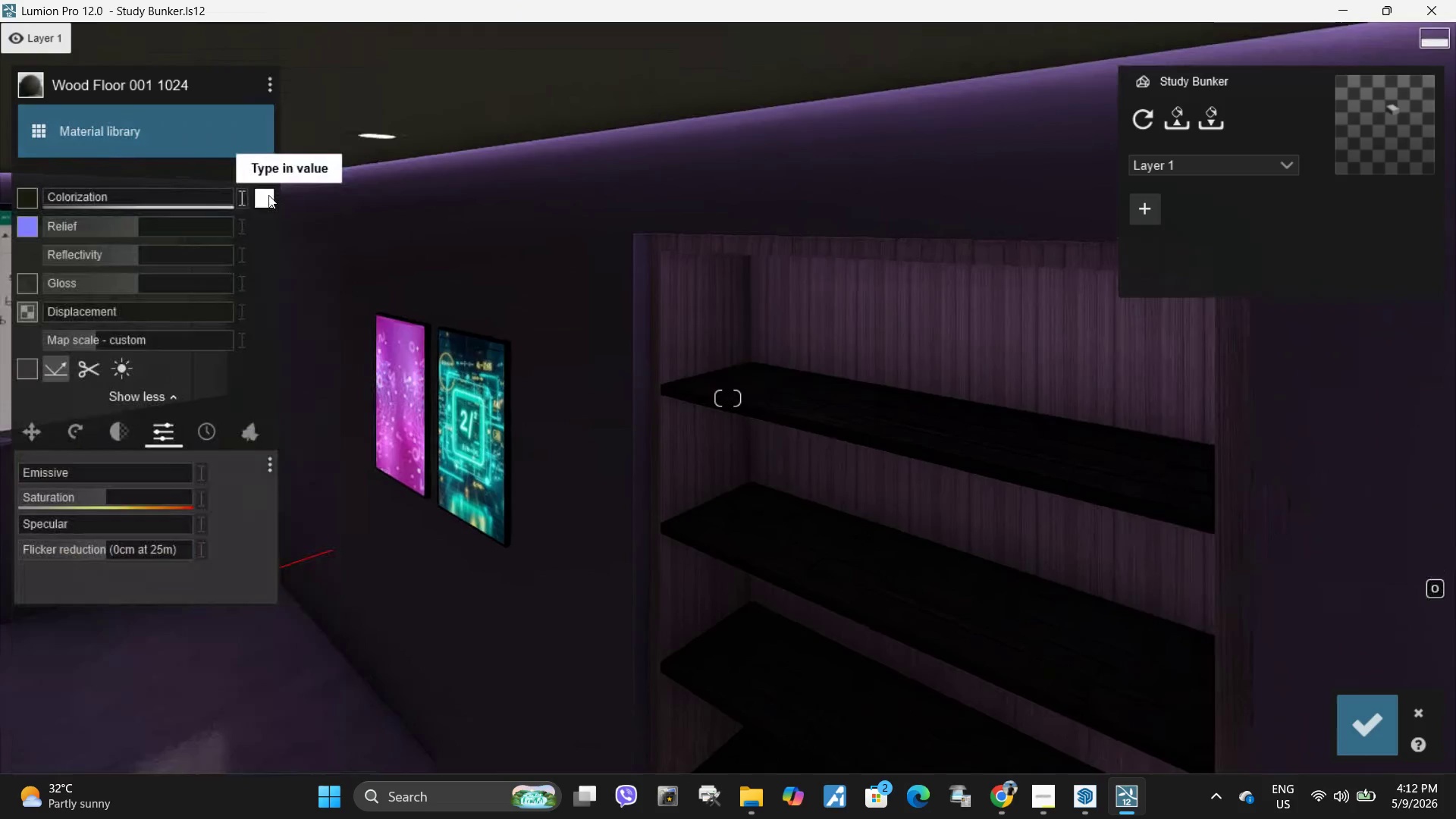 
left_click([269, 195])
 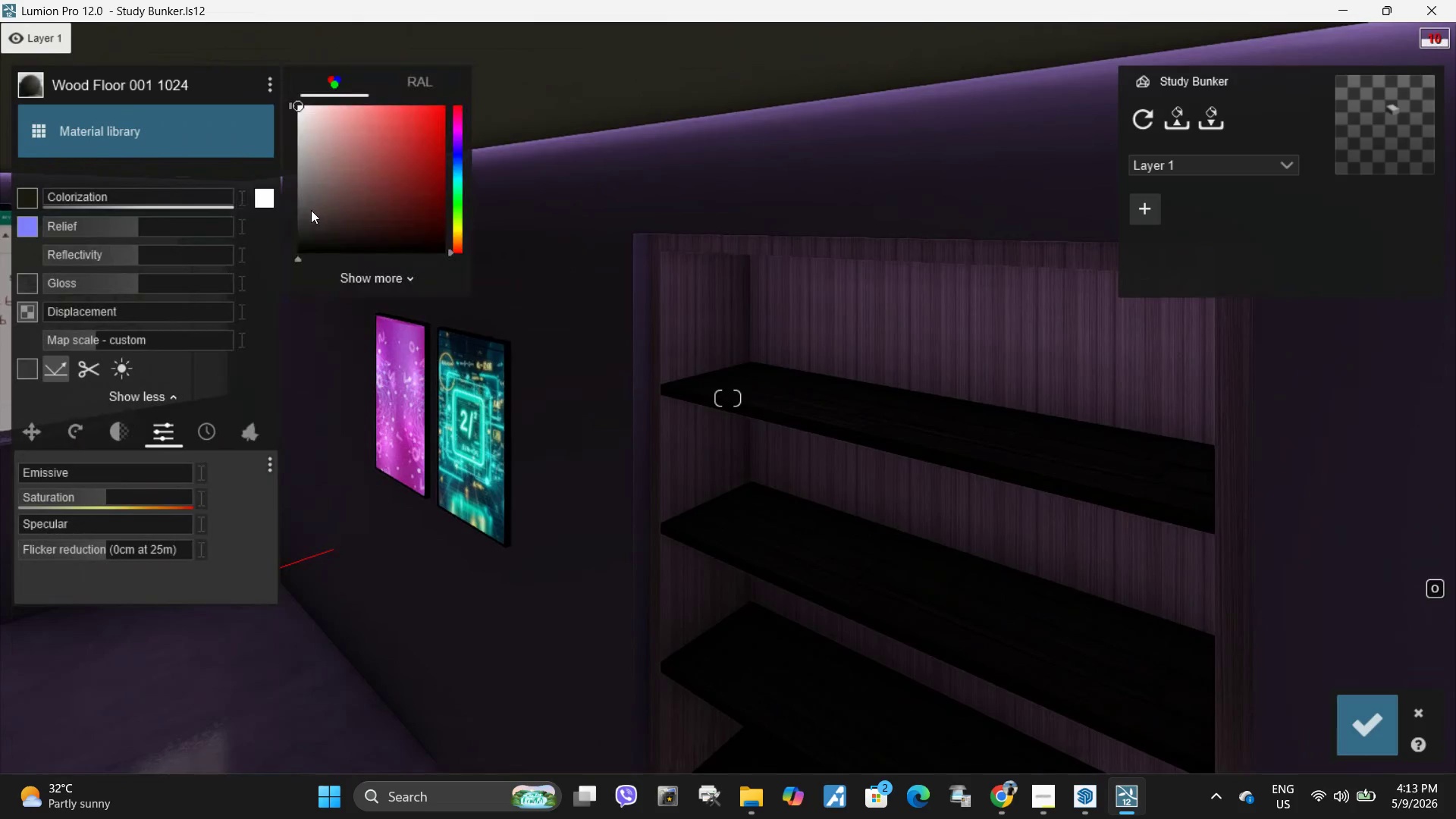 
left_click_drag(start_coordinate=[315, 208], to_coordinate=[290, 200])
 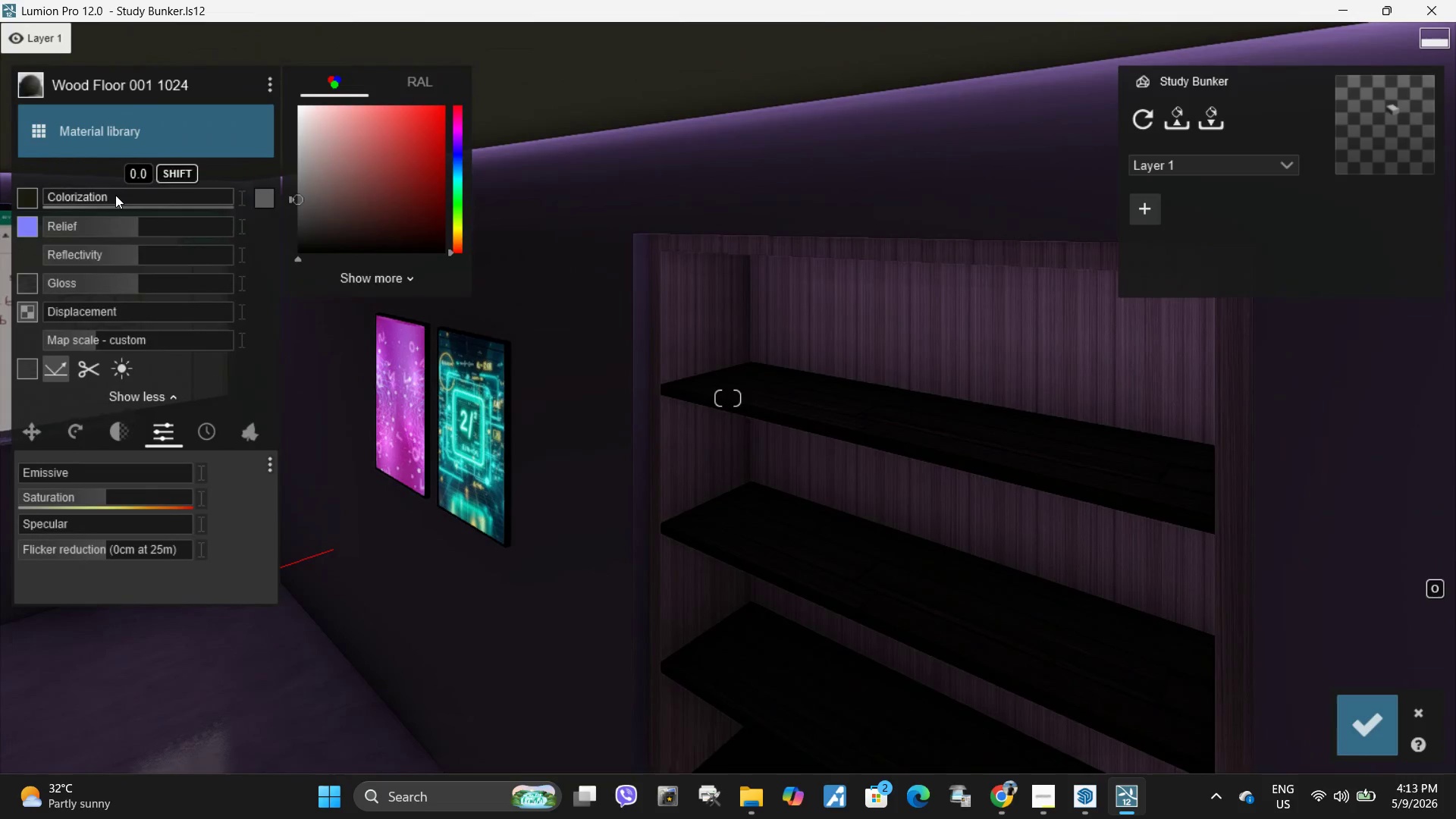 
left_click_drag(start_coordinate=[115, 195], to_coordinate=[394, 199])
 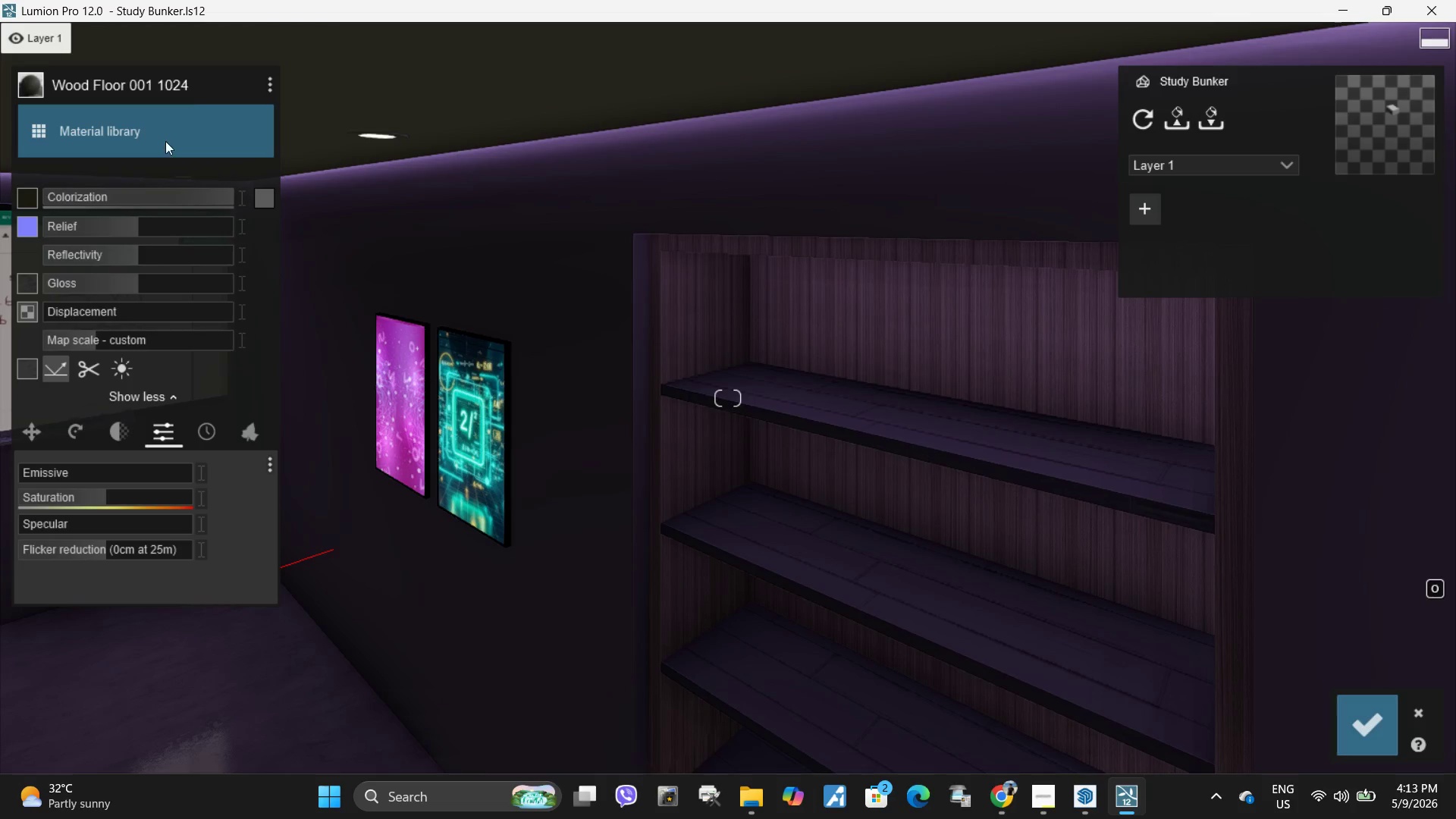 
left_click([165, 141])
 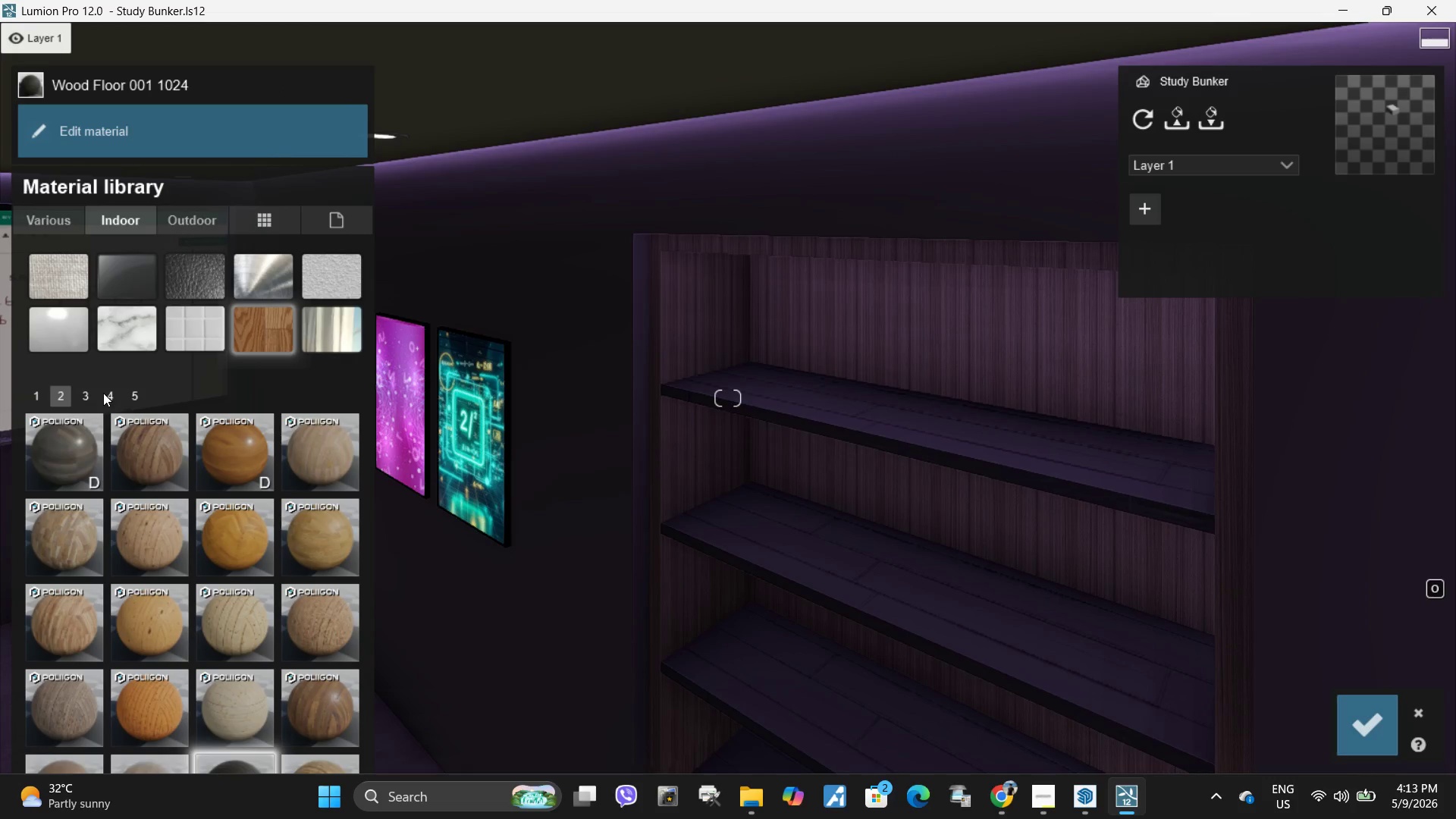 
left_click([87, 395])
 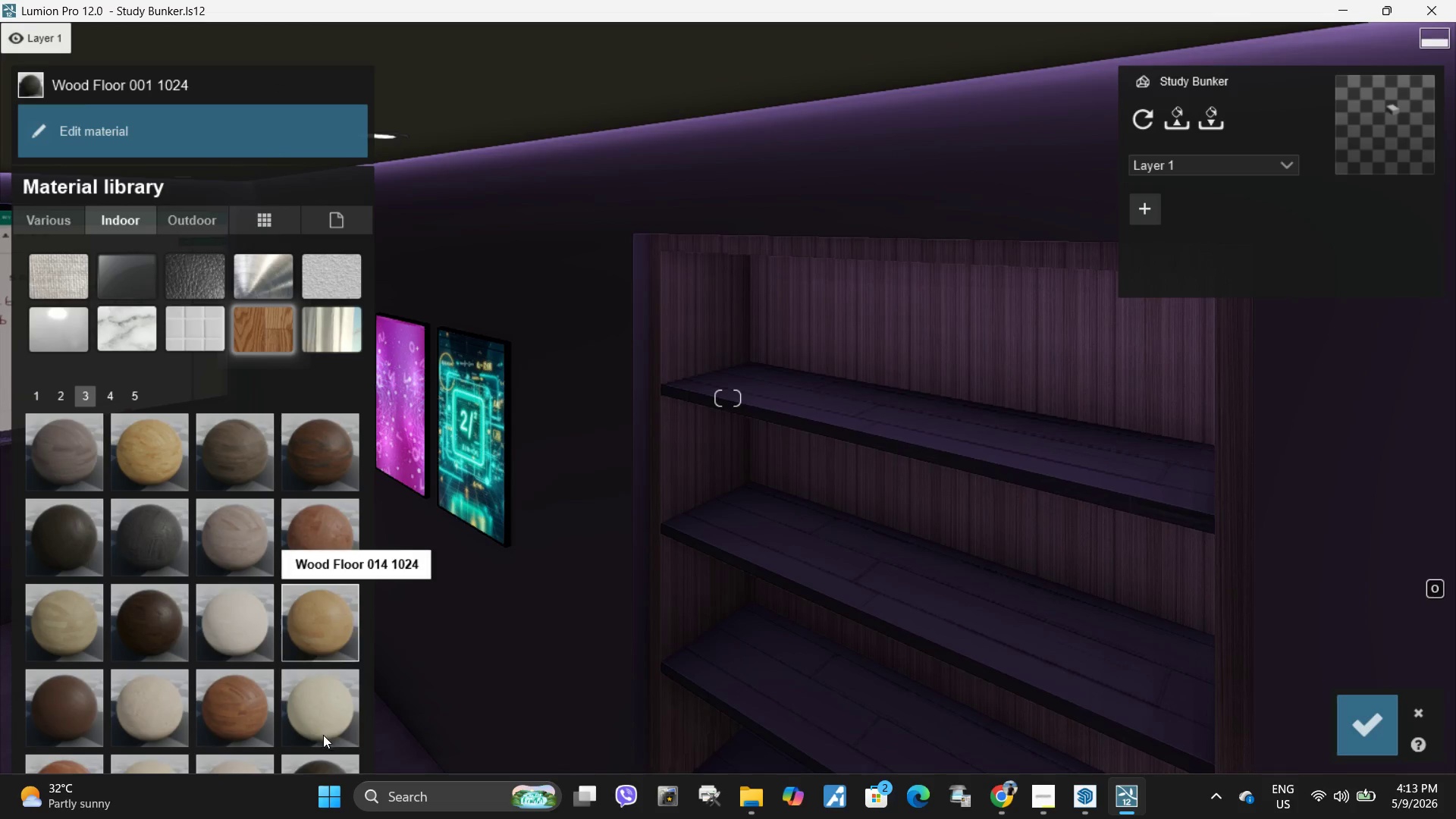 
left_click([322, 718])
 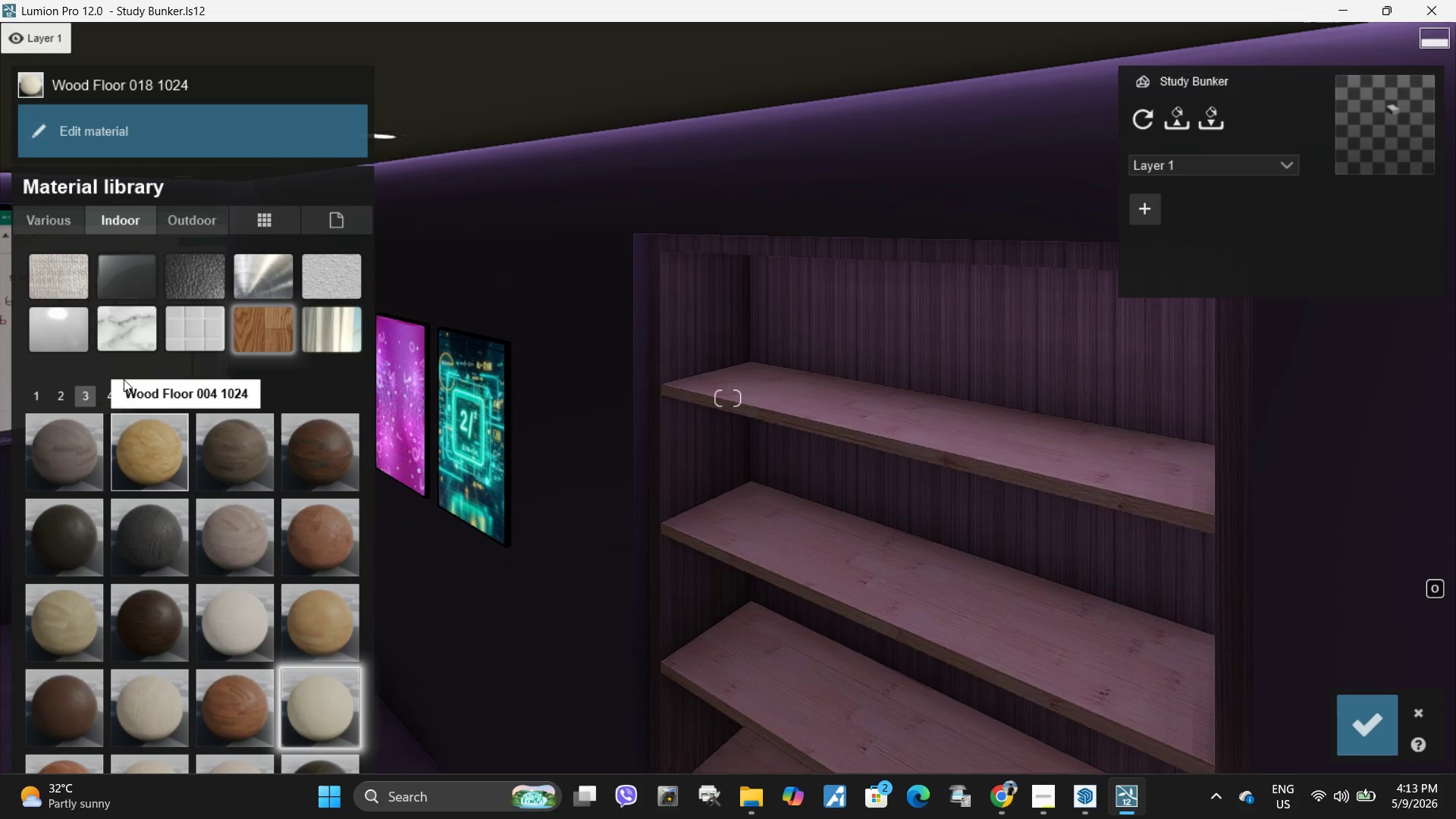 
left_click([110, 391])
 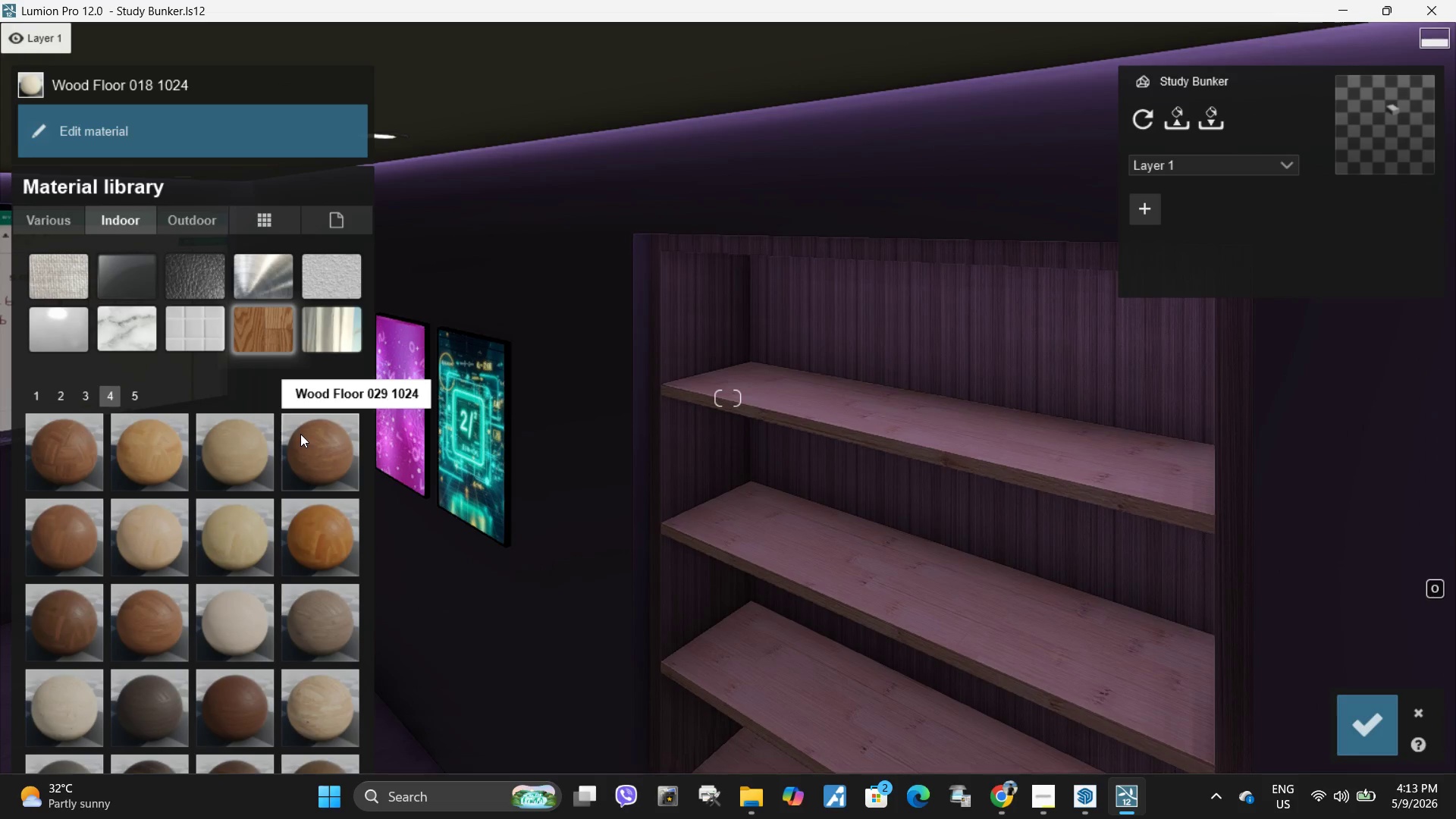 
left_click([137, 395])
 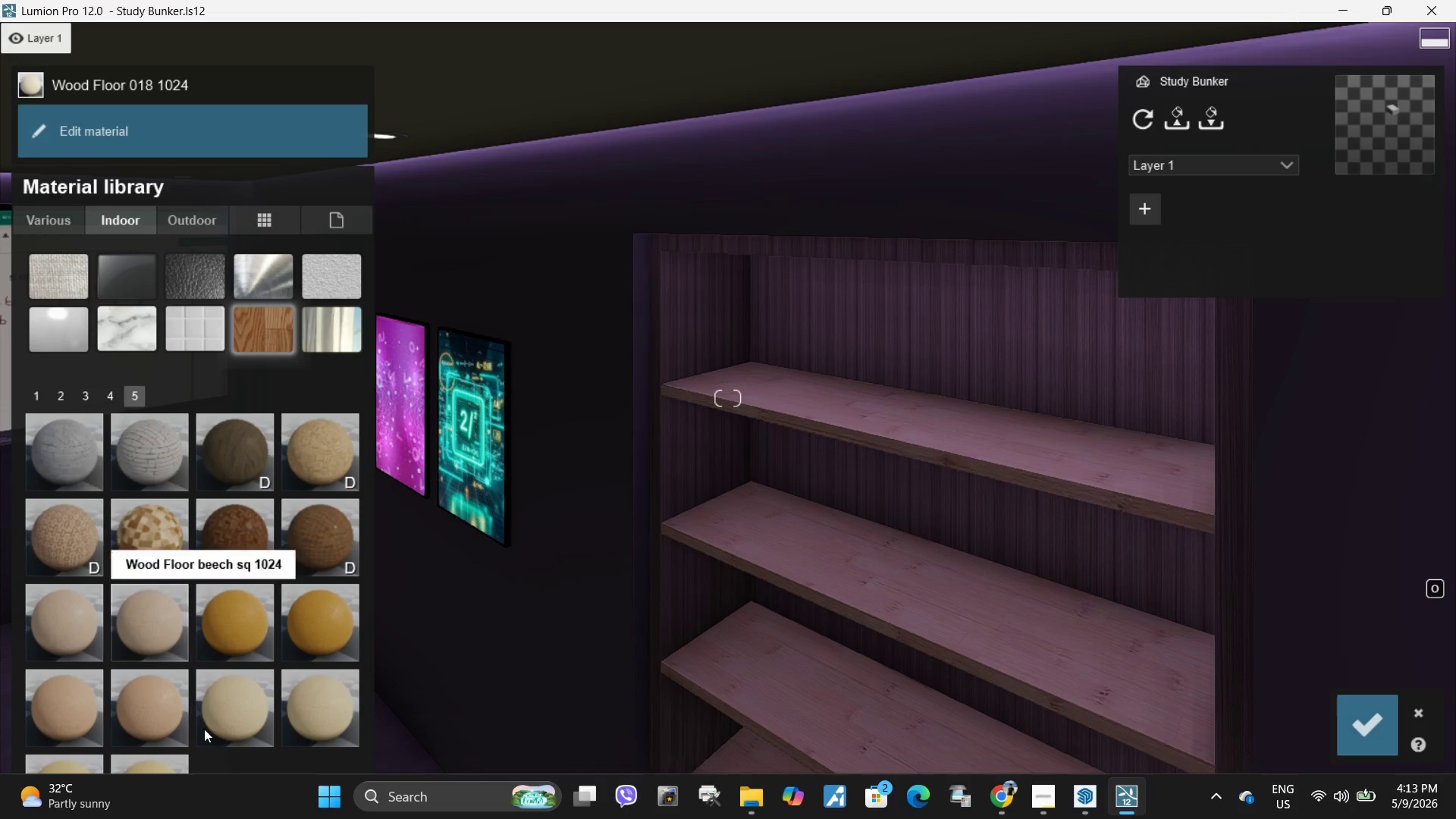 
left_click([212, 712])
 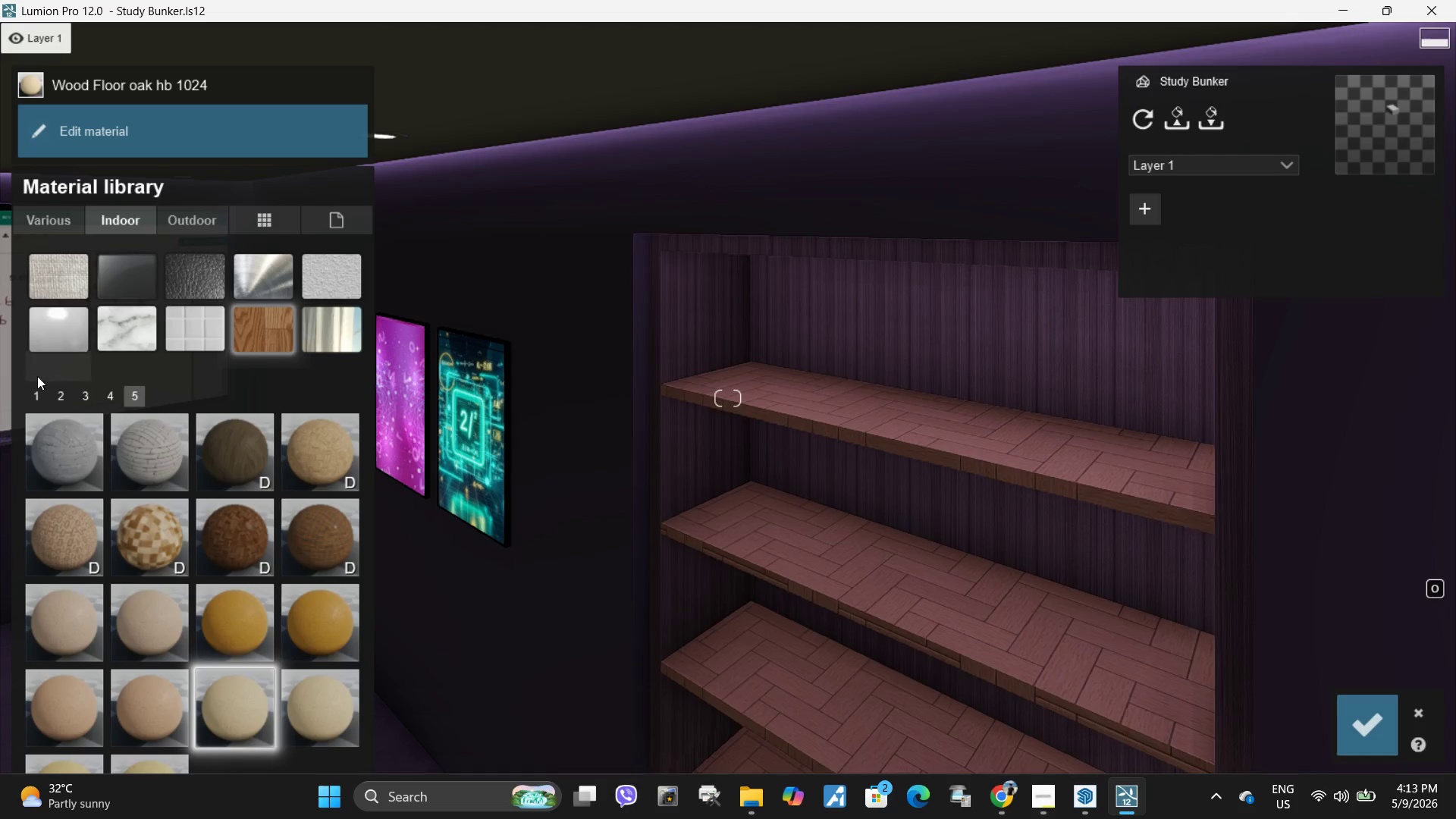 
left_click([37, 398])
 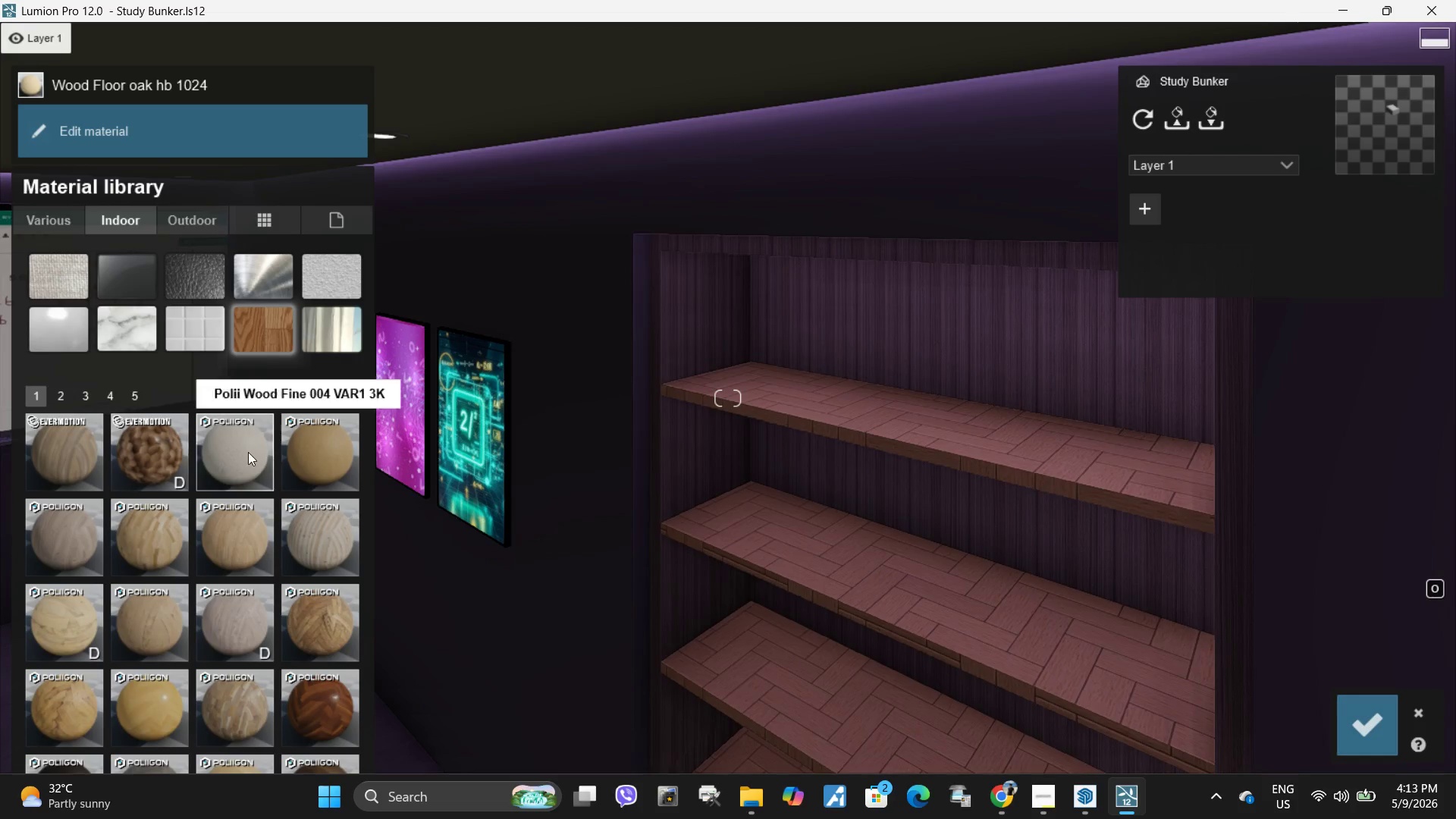 
left_click([248, 452])
 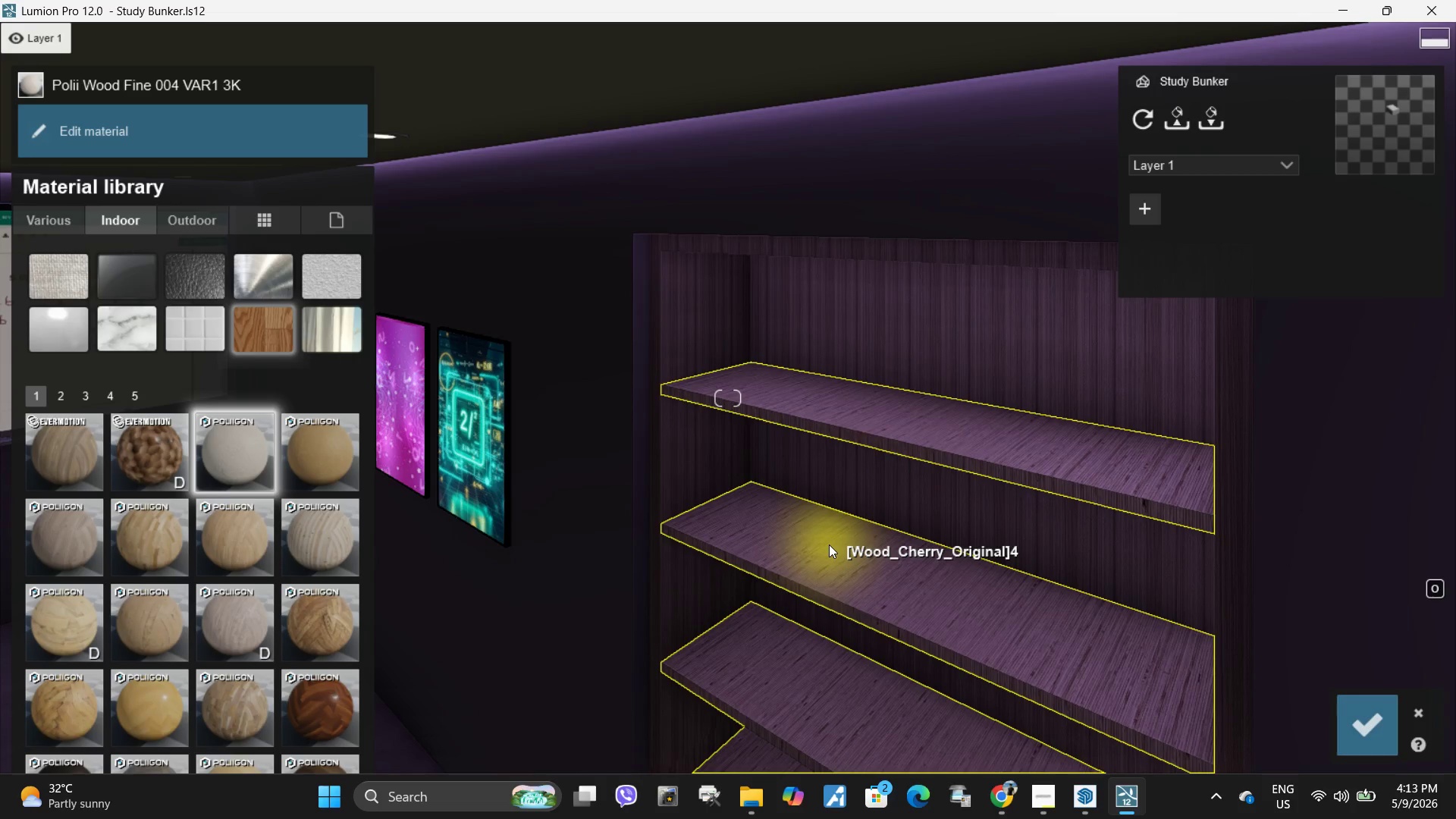 
wait(12.67)
 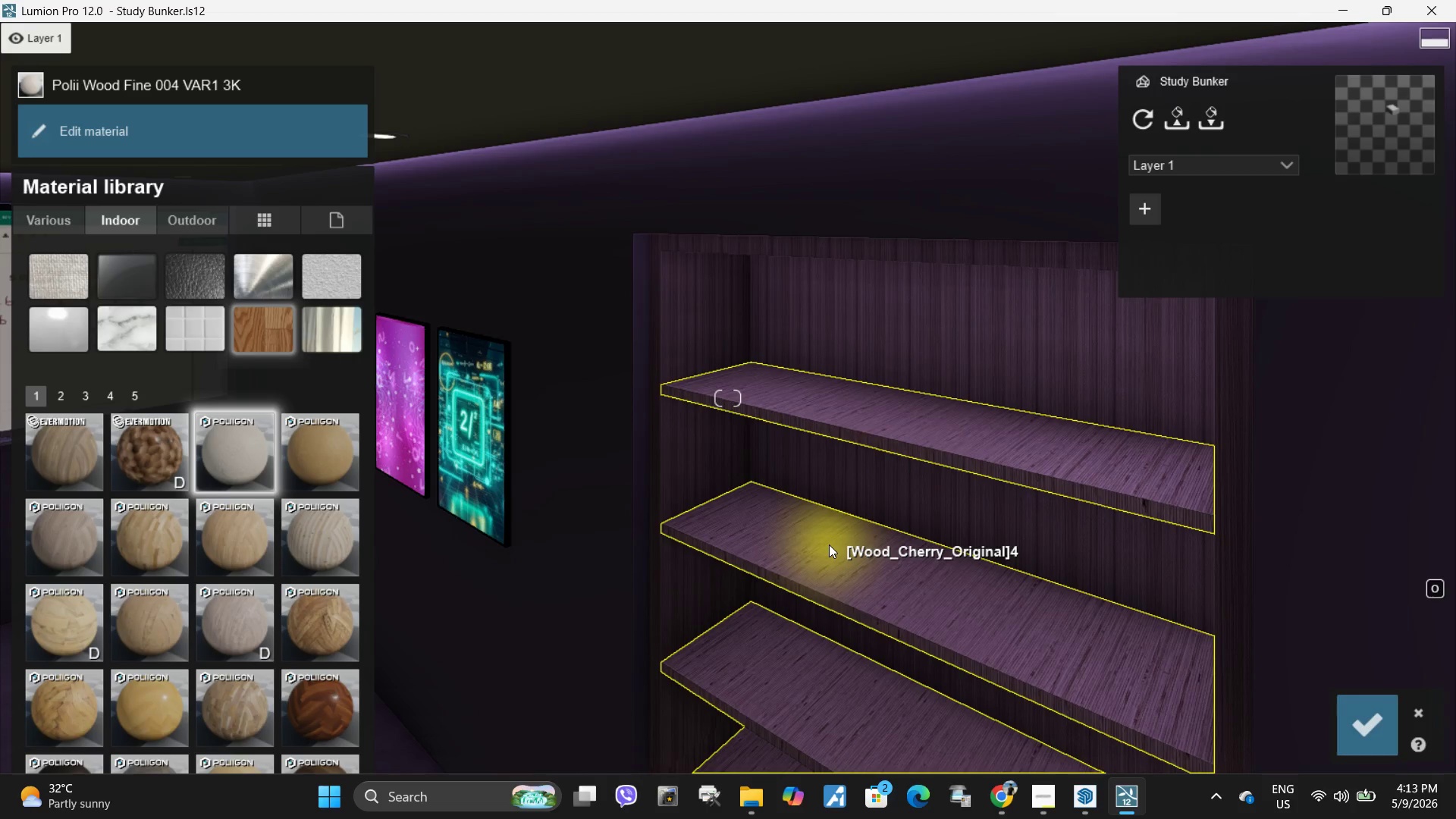 
left_click([181, 218])
 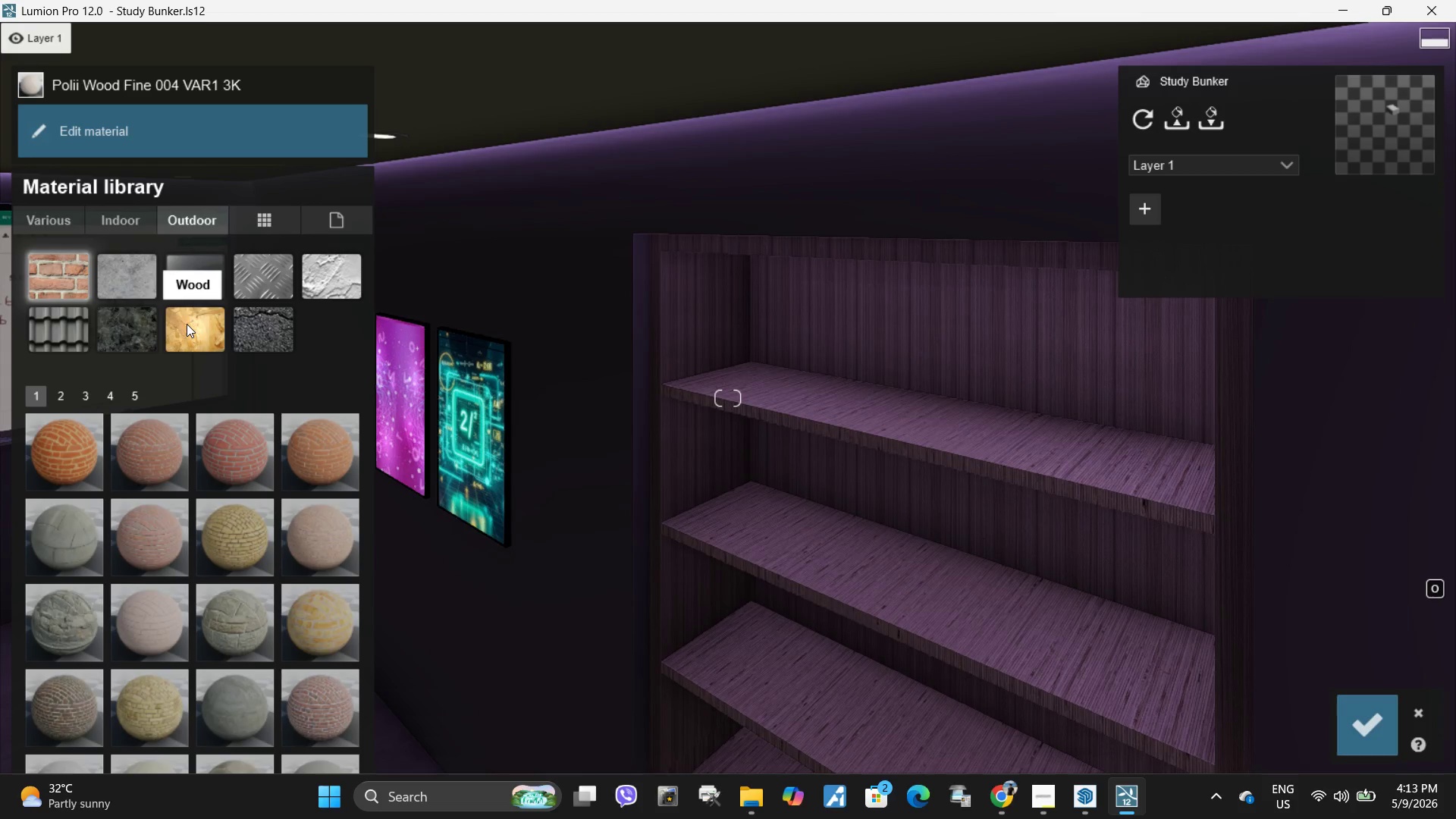 
left_click([187, 324])
 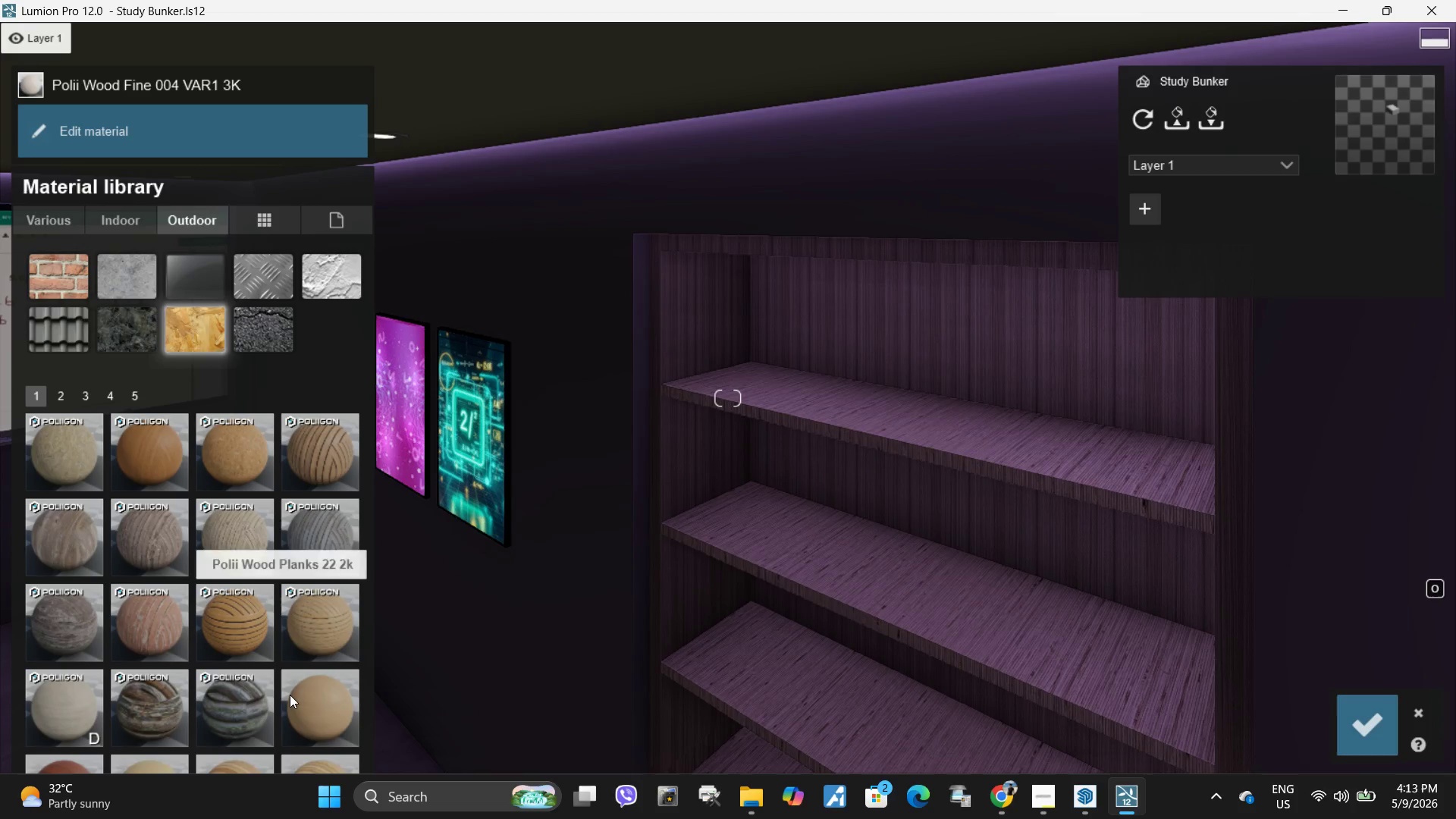 
left_click([339, 708])
 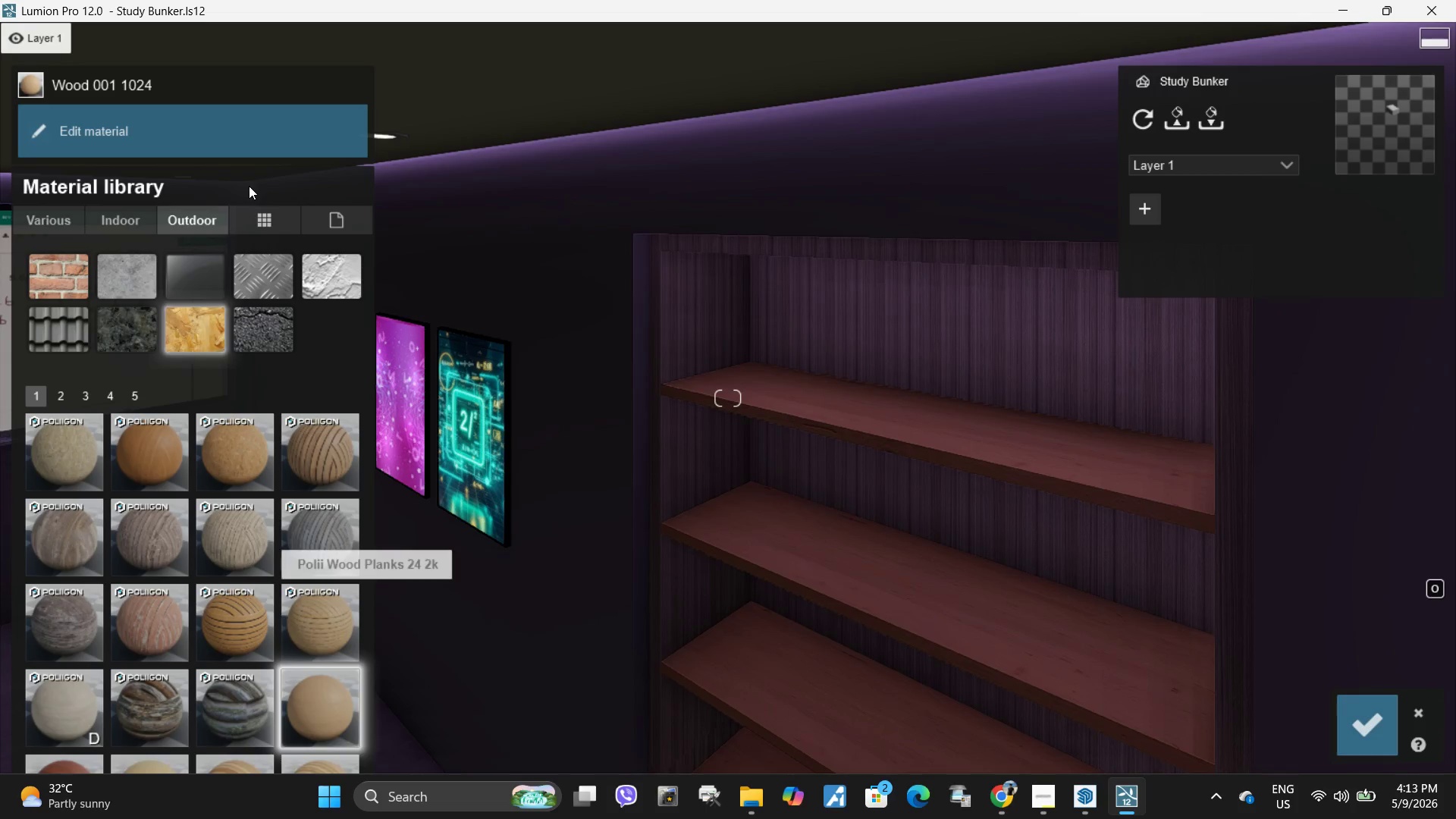 
left_click([193, 146])
 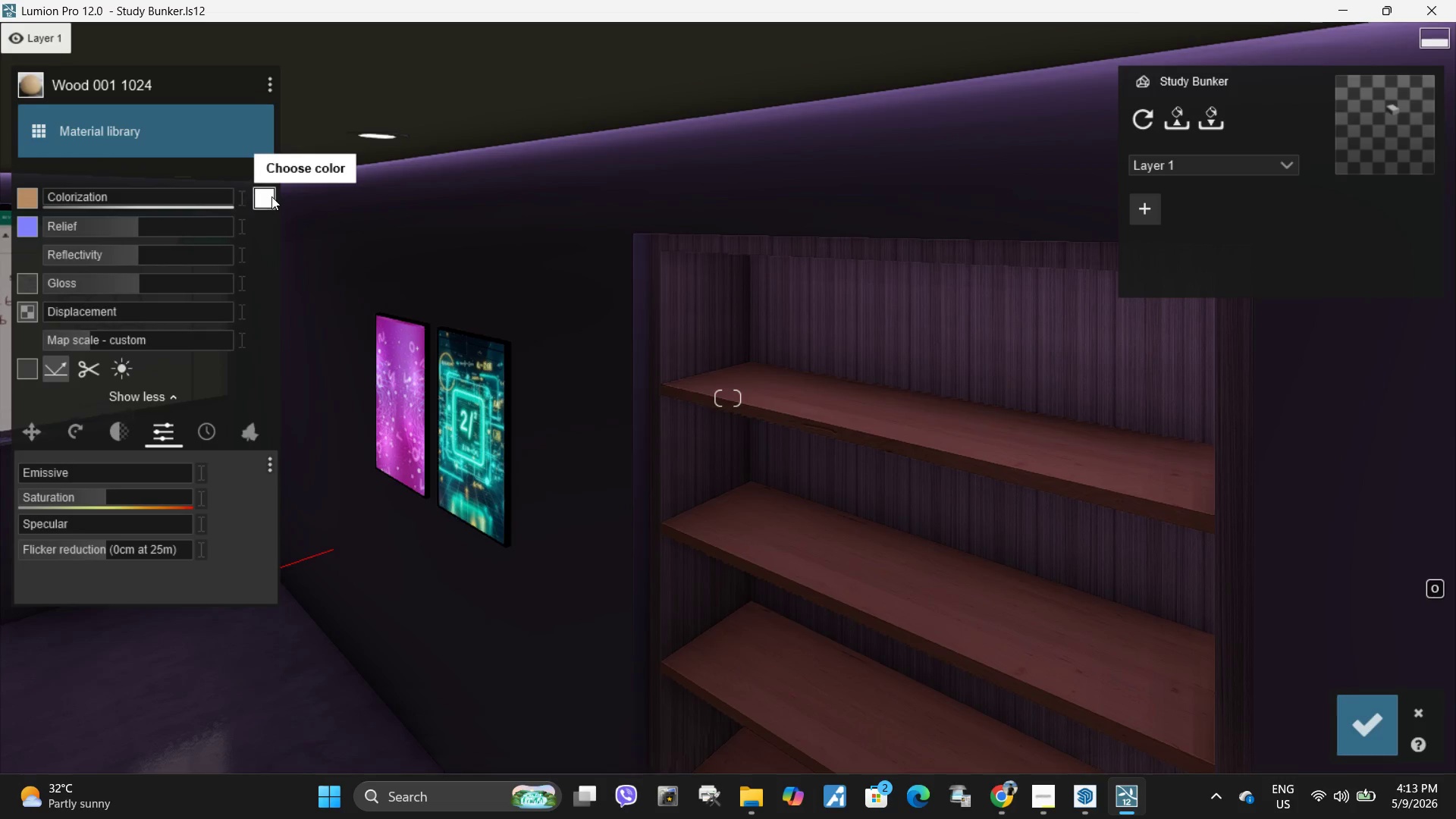 
left_click([271, 196])
 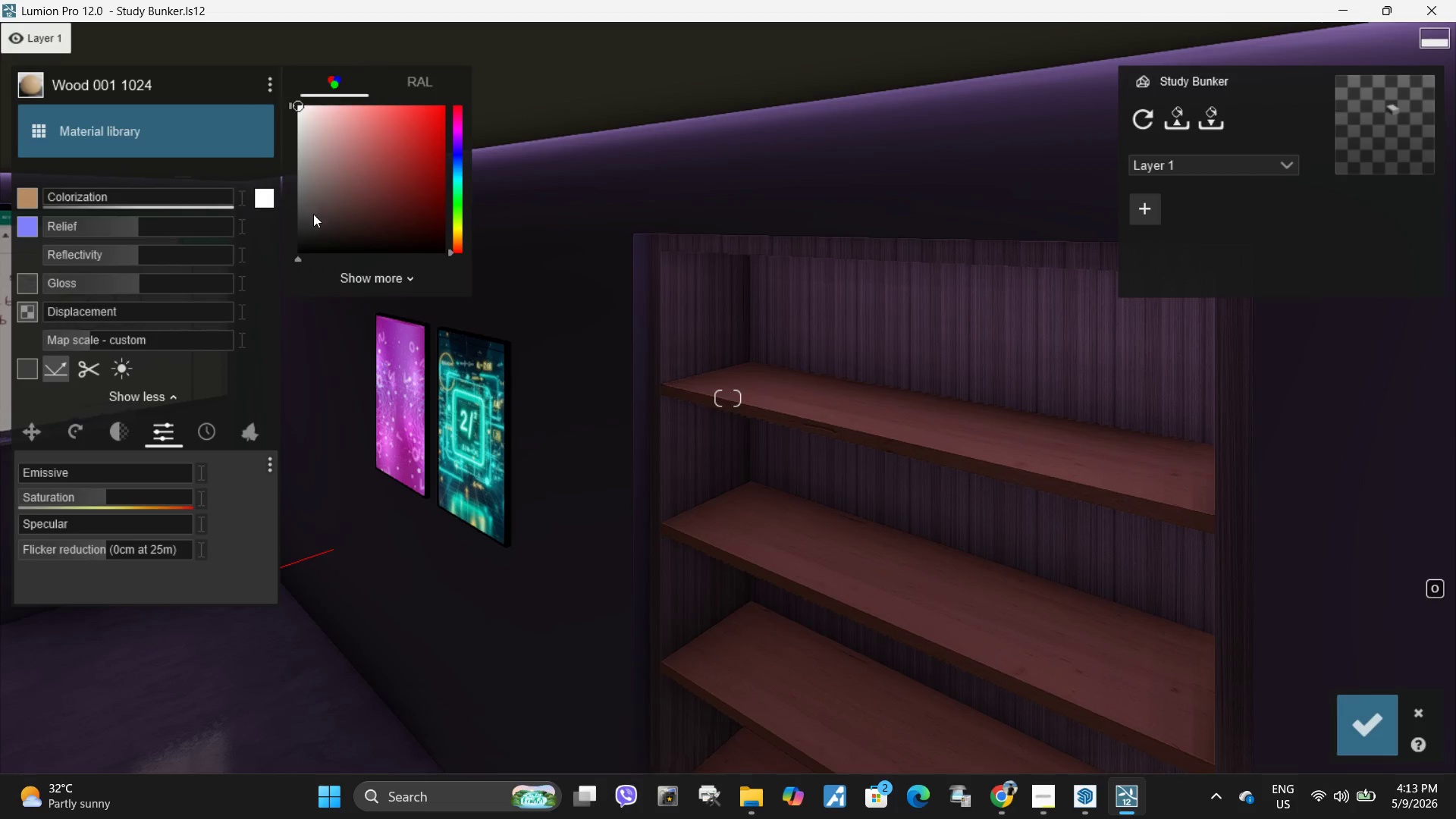 
left_click_drag(start_coordinate=[314, 212], to_coordinate=[290, 223])
 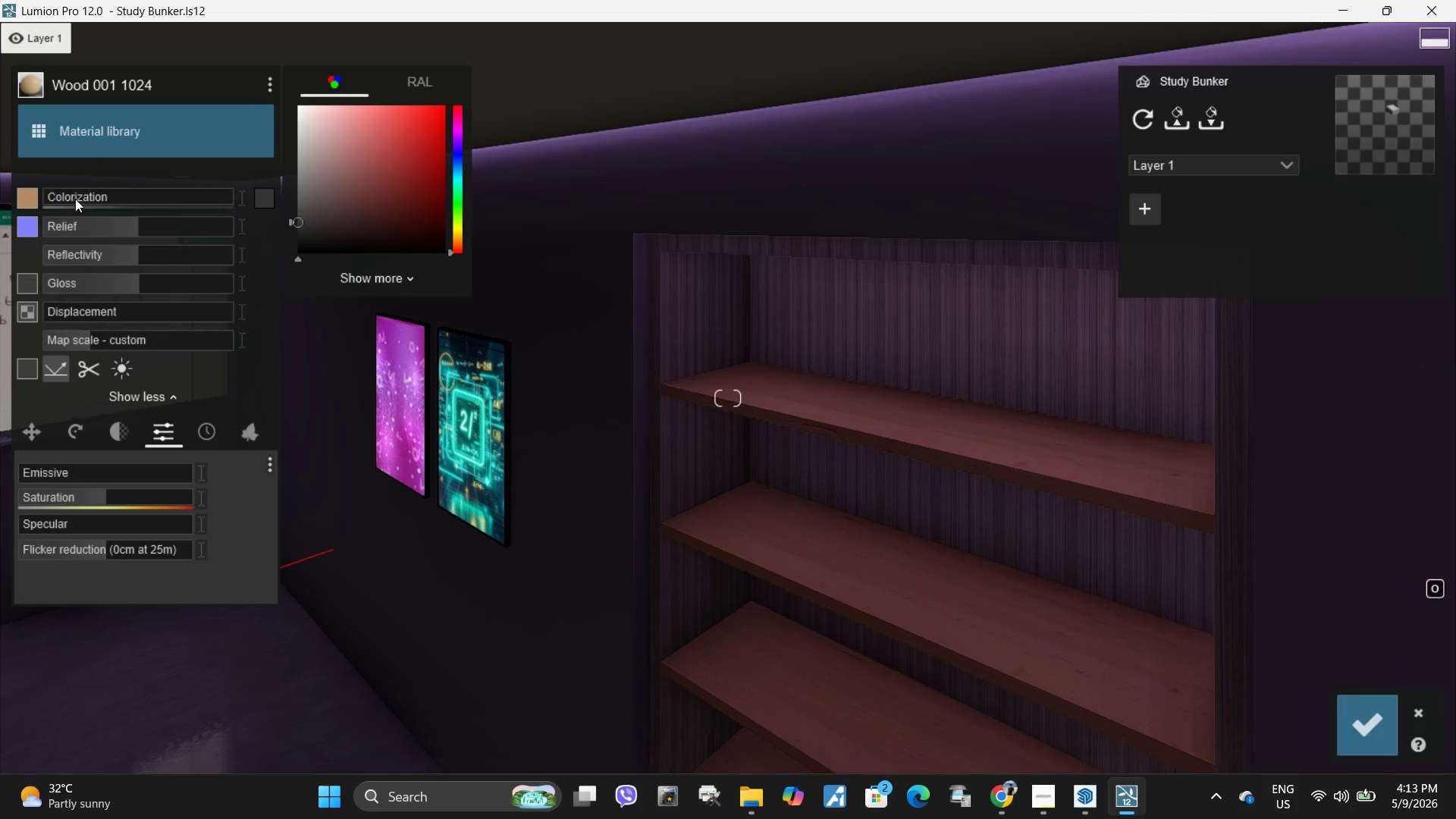 
left_click_drag(start_coordinate=[75, 199], to_coordinate=[118, 190])
 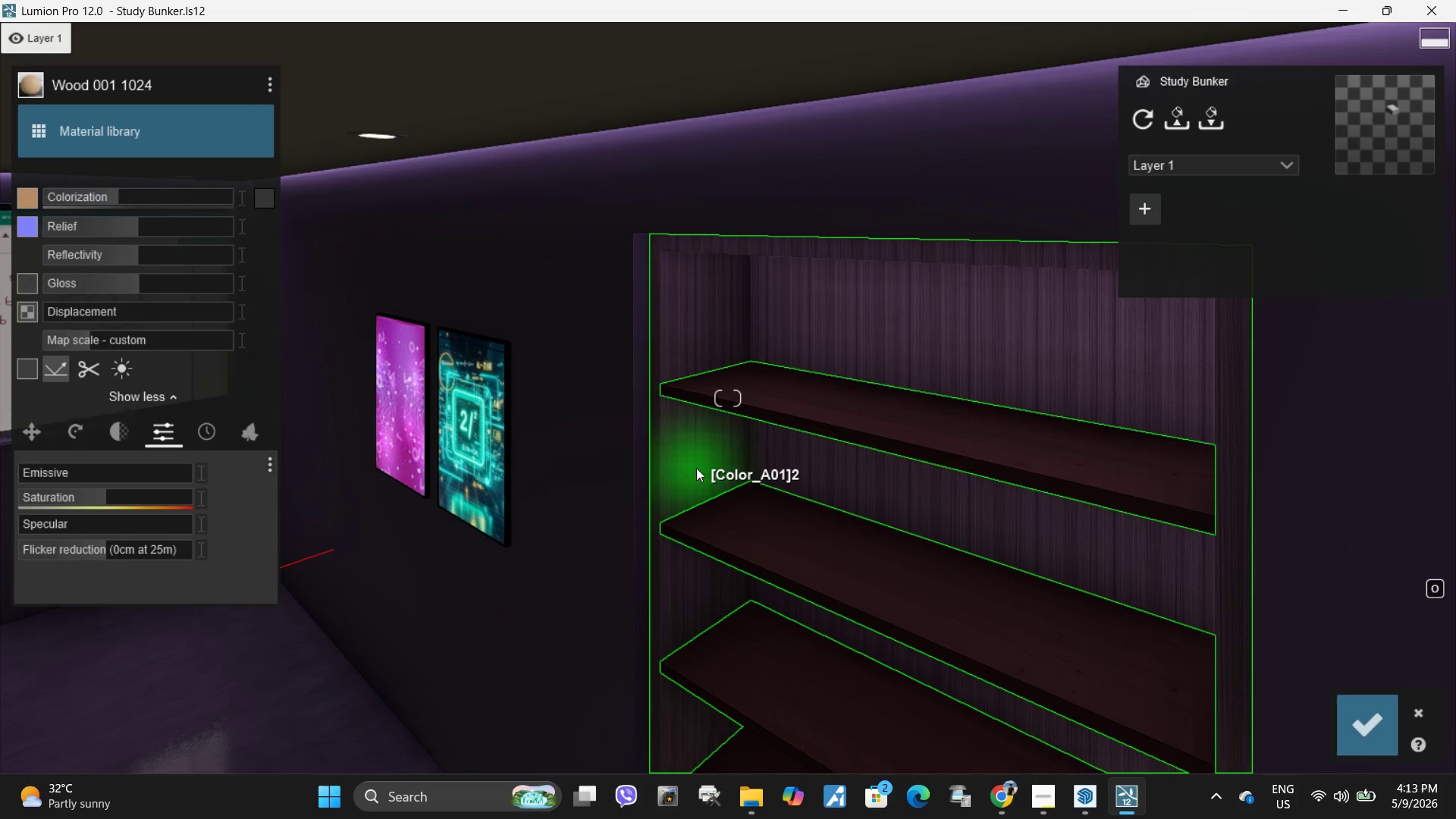 
left_click([696, 468])
 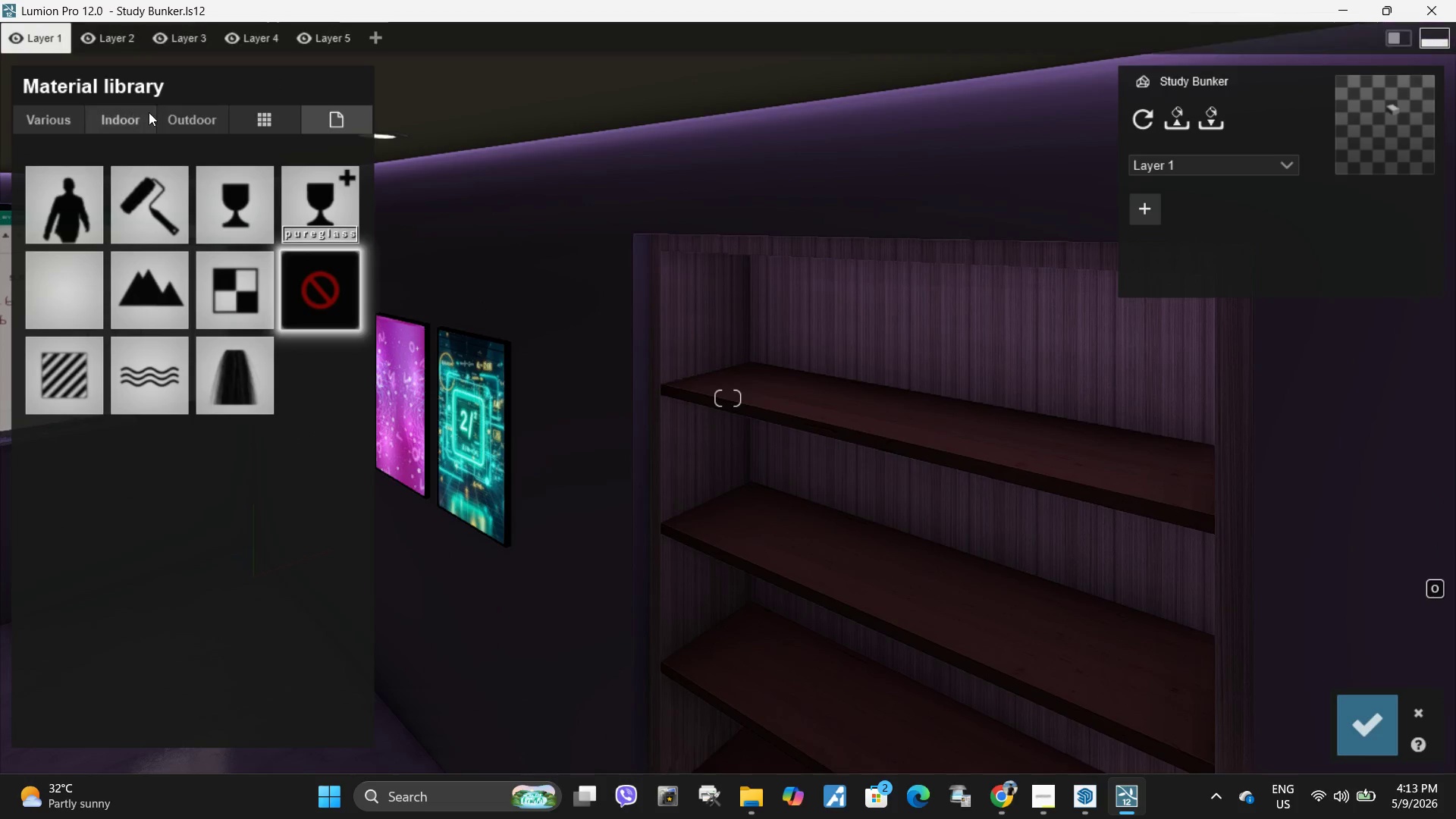 
left_click([186, 121])
 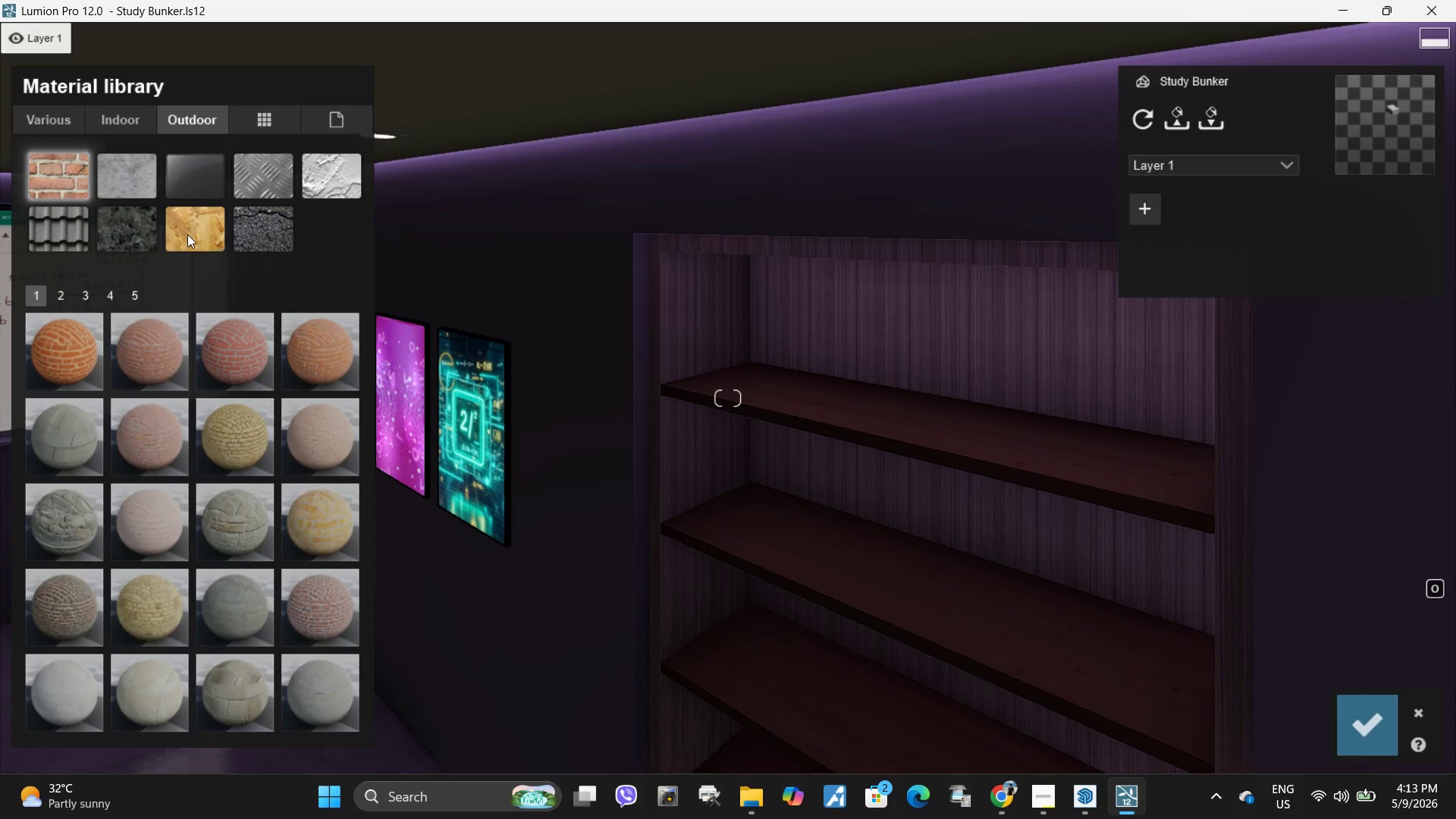 
left_click([189, 229])
 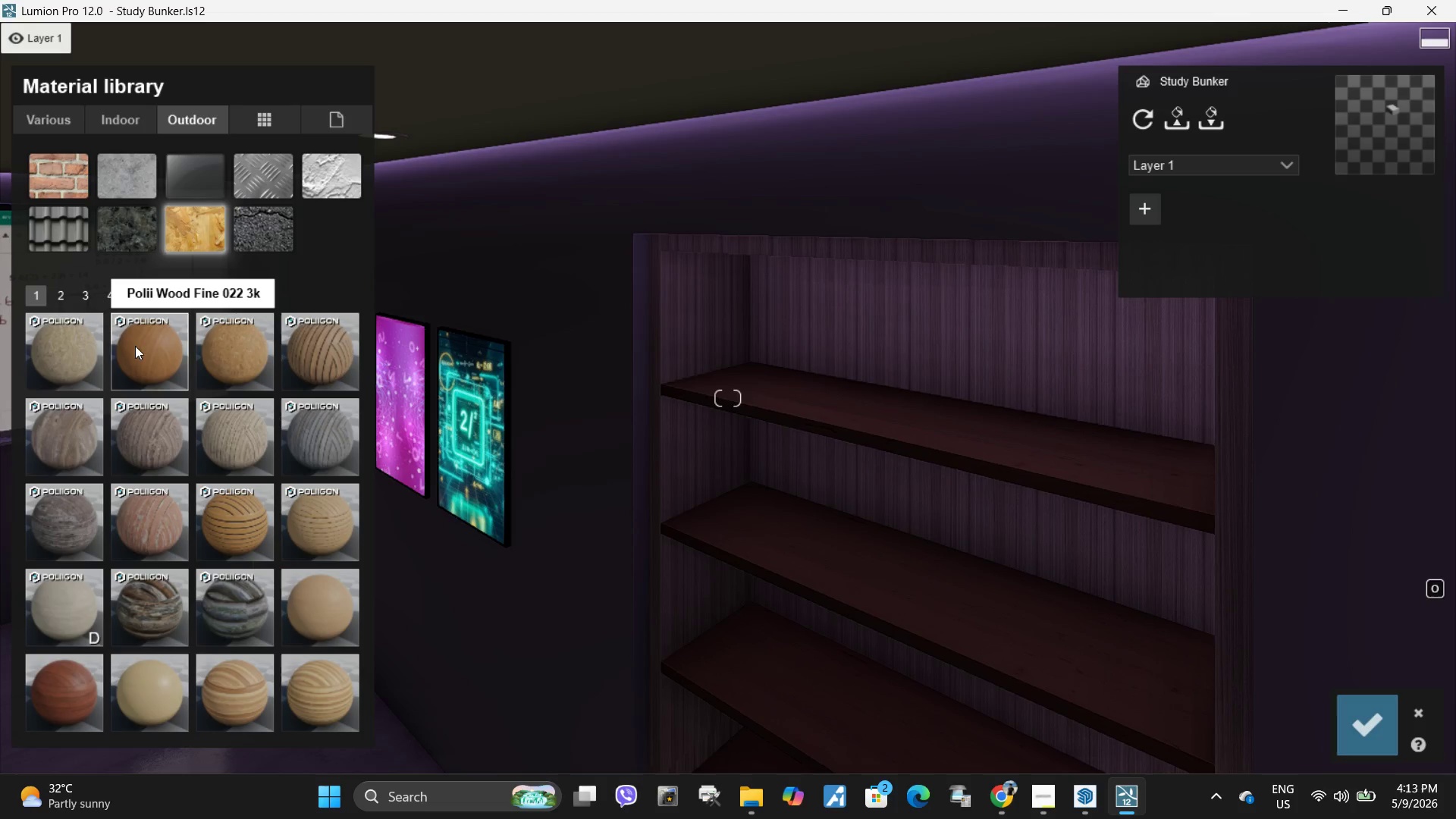 
left_click([148, 348])
 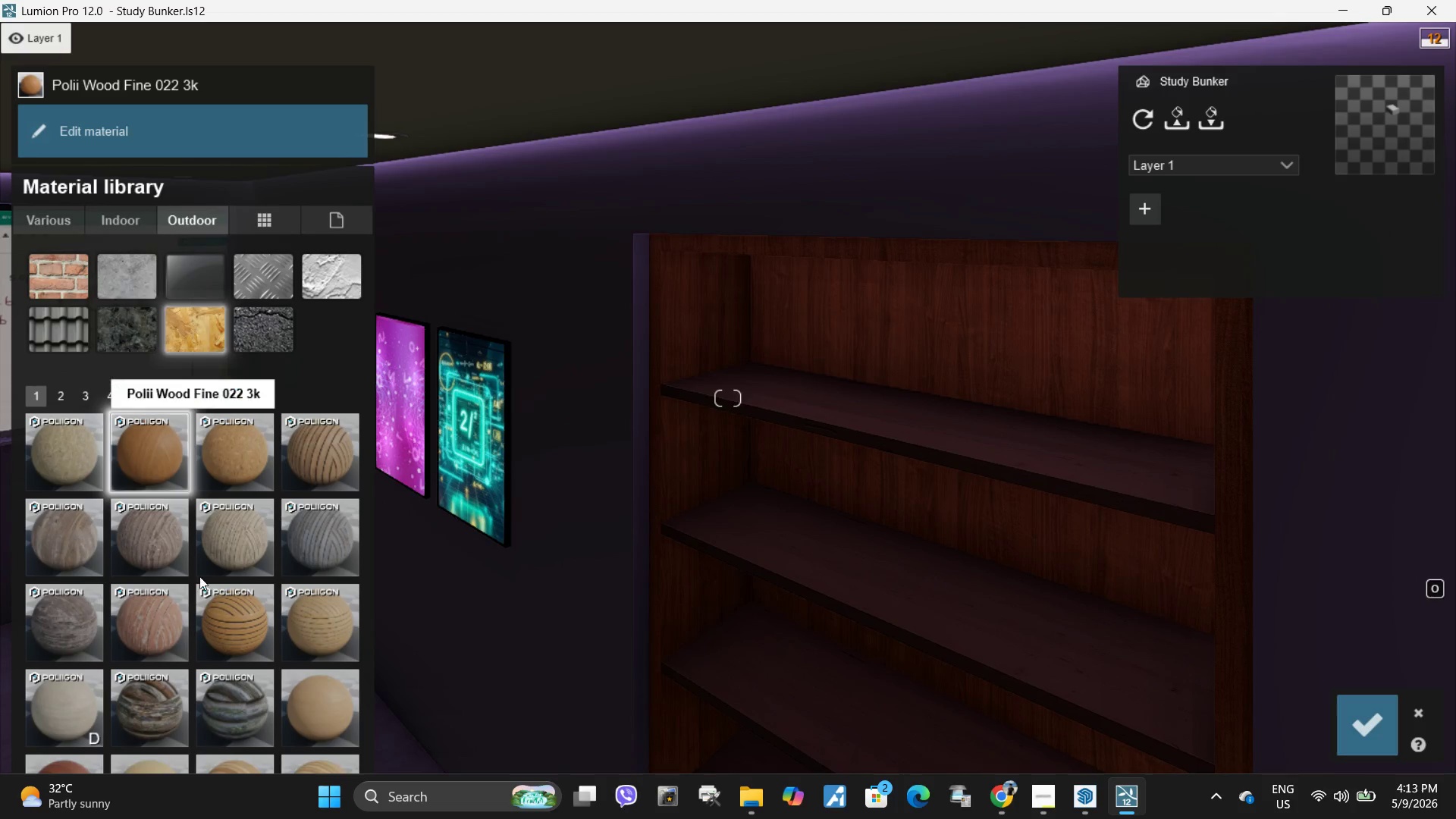 
left_click([85, 391])
 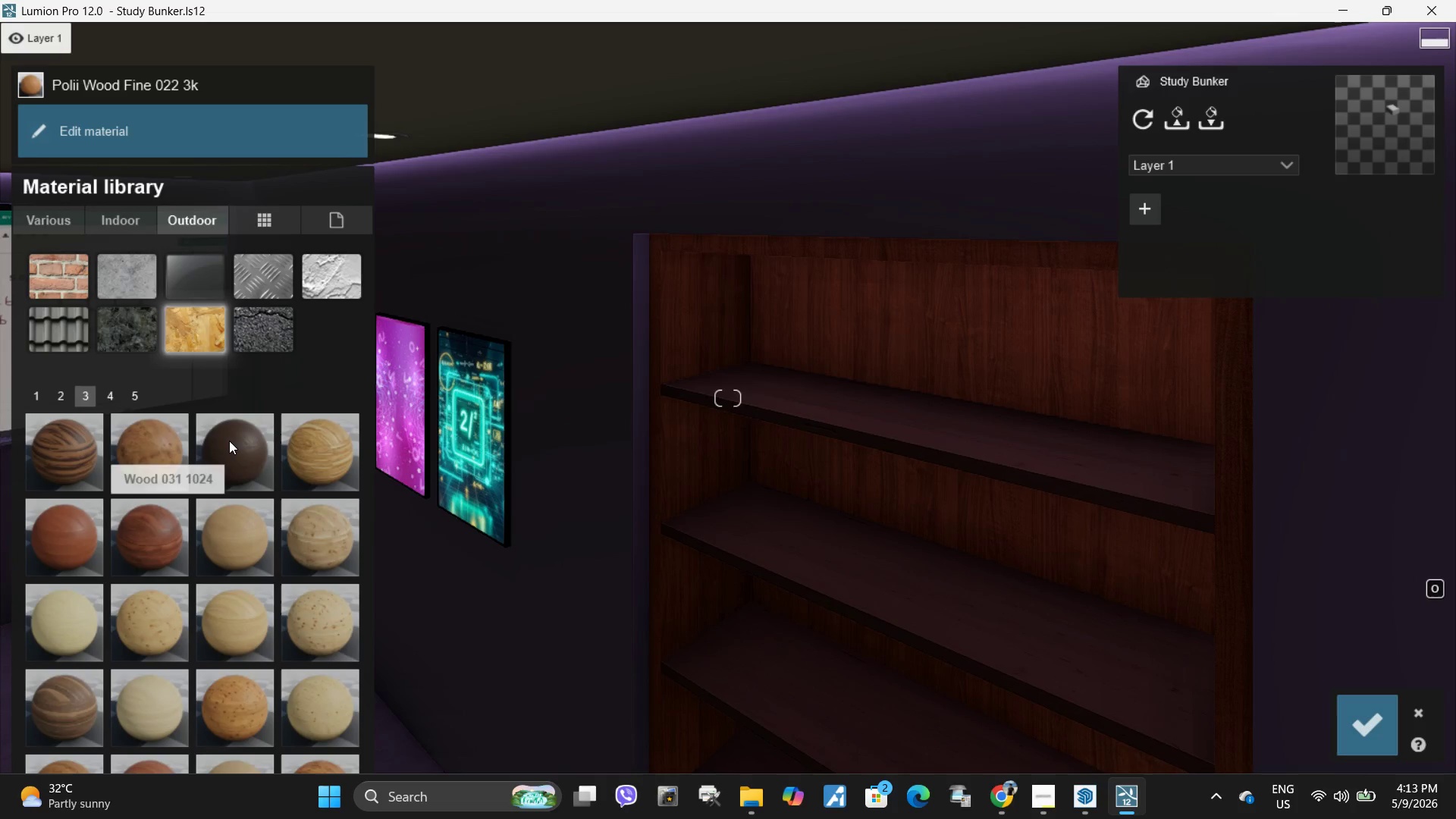 
left_click([229, 441])
 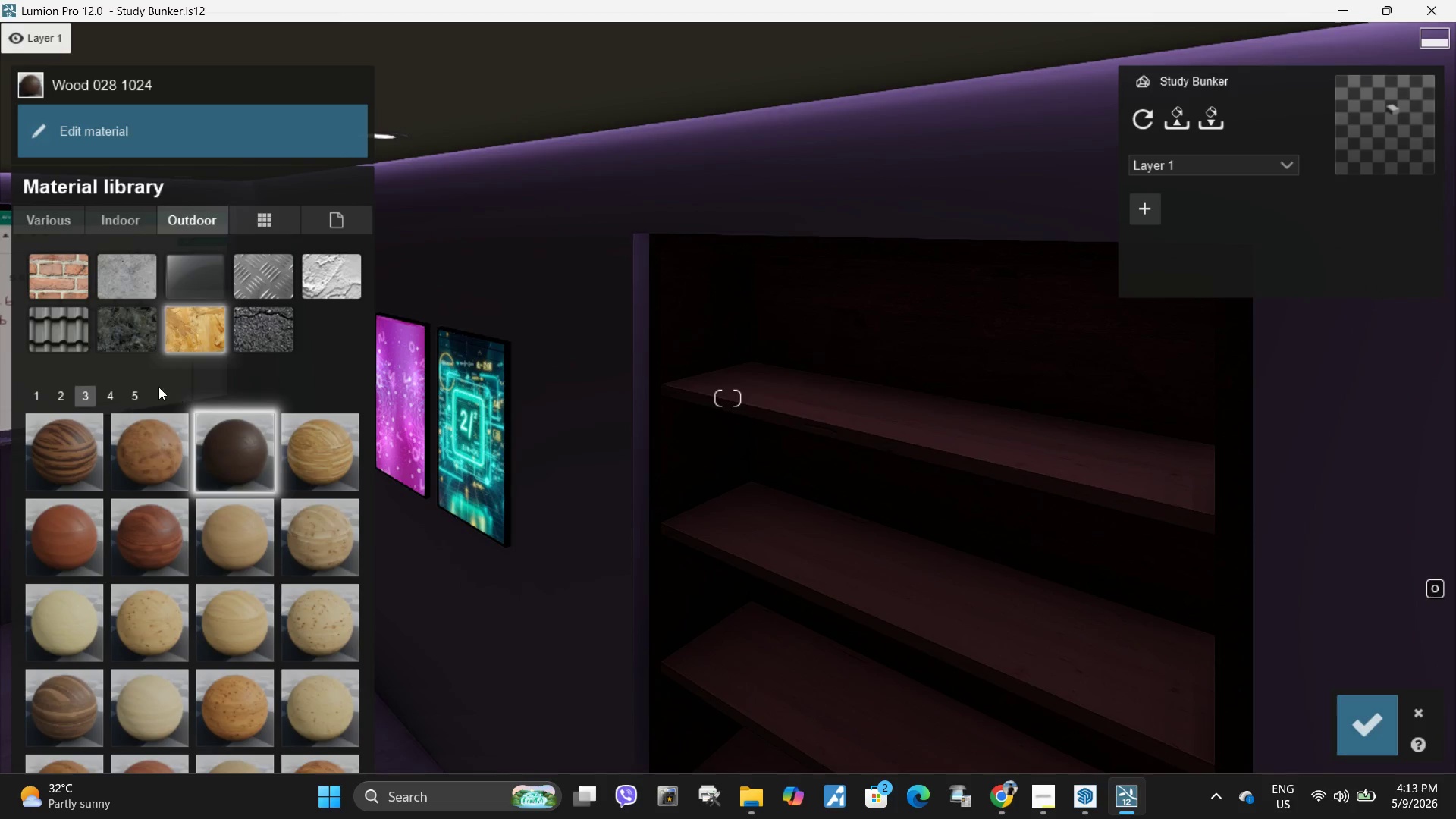 
left_click([138, 395])
 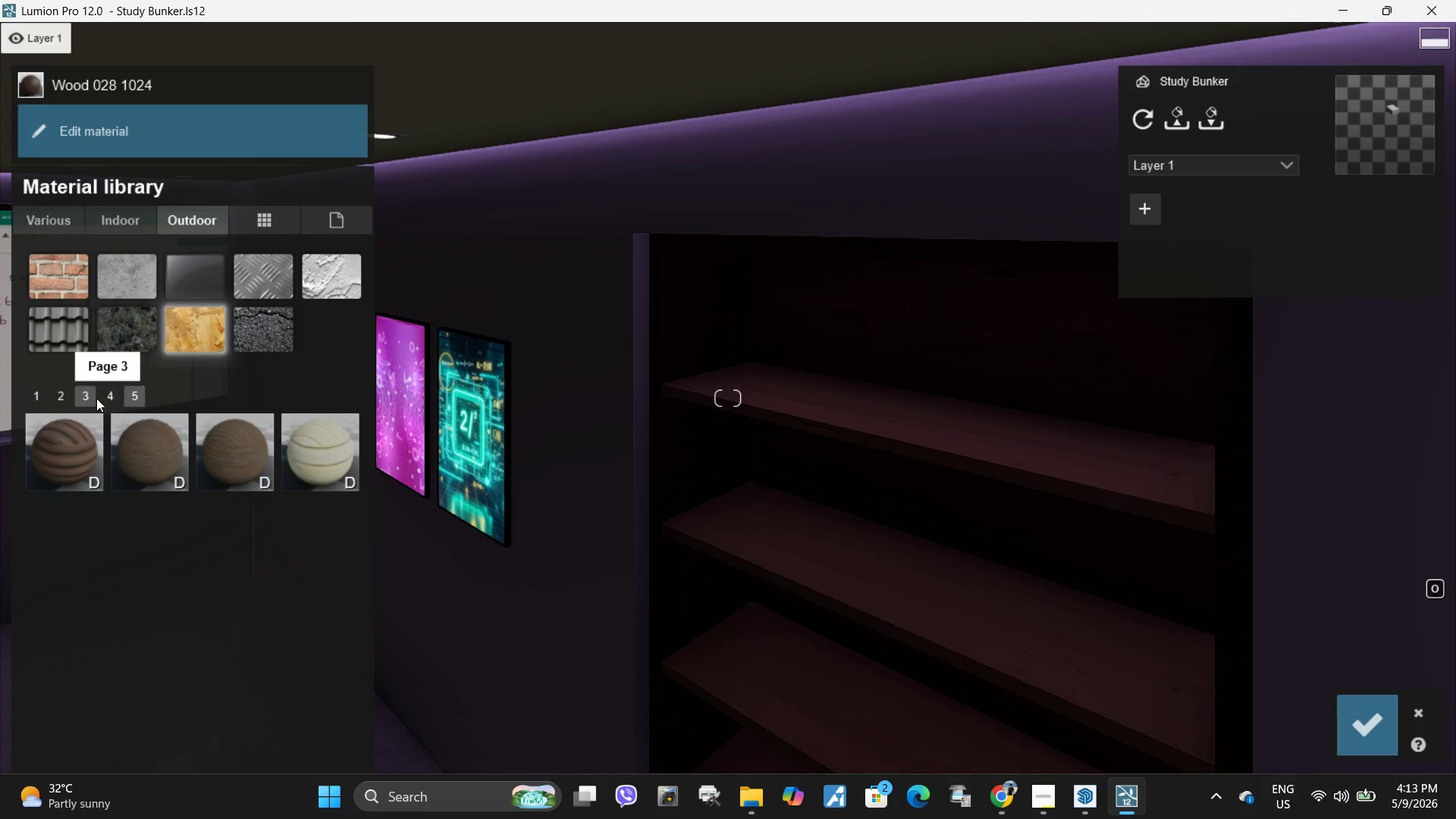 
left_click([118, 400])
 